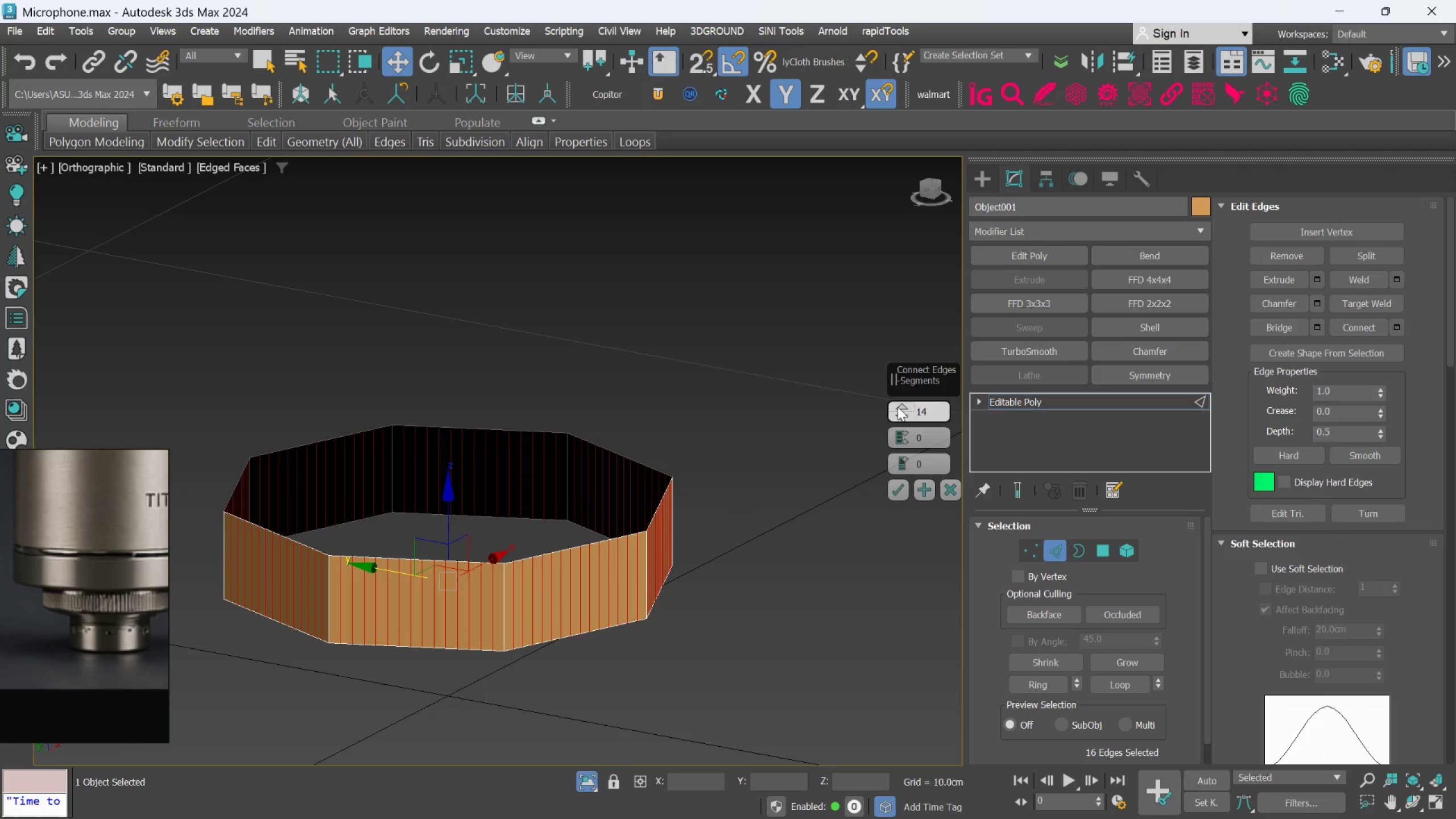 
left_click([897, 407])
 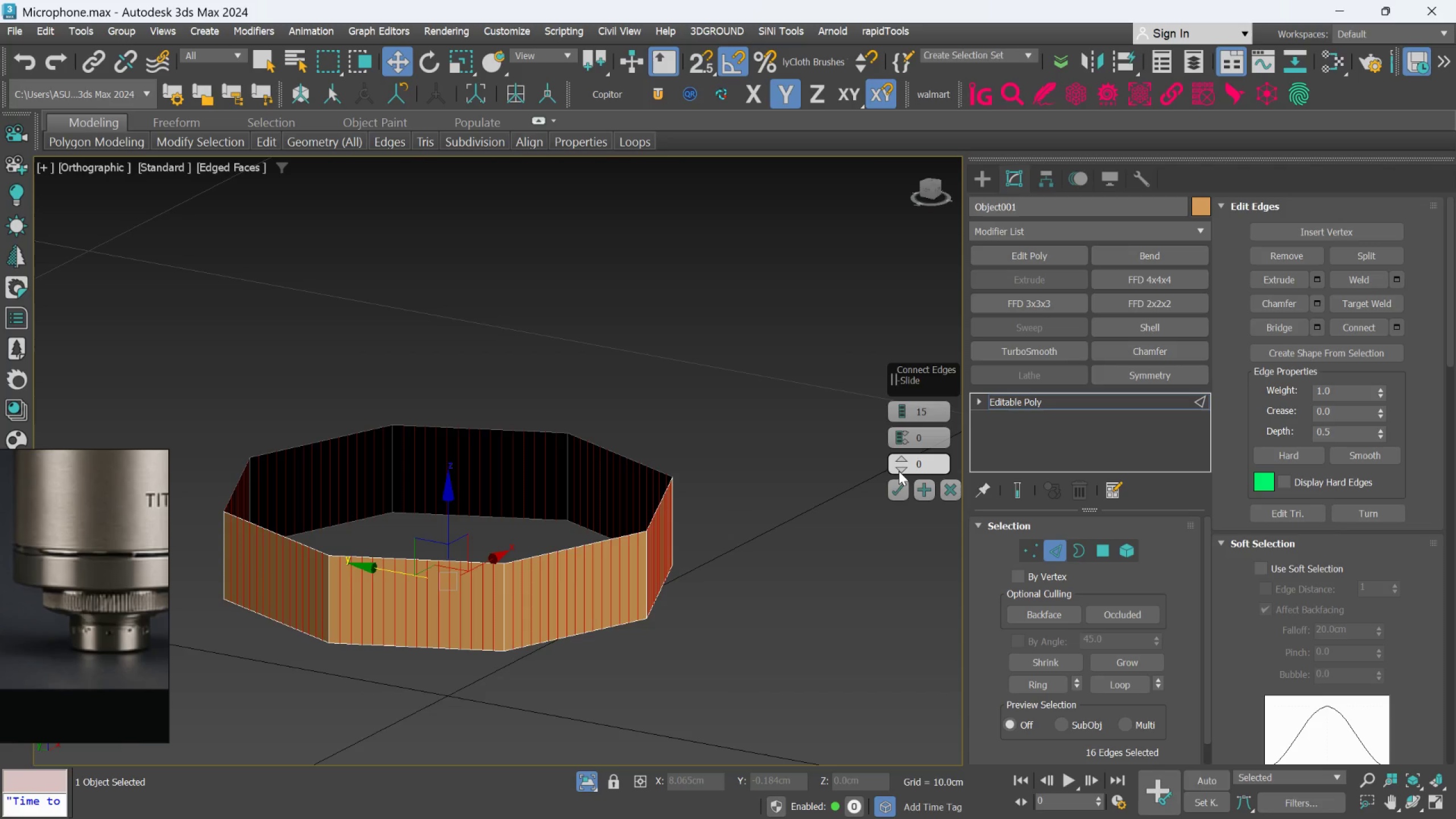 
left_click([896, 487])
 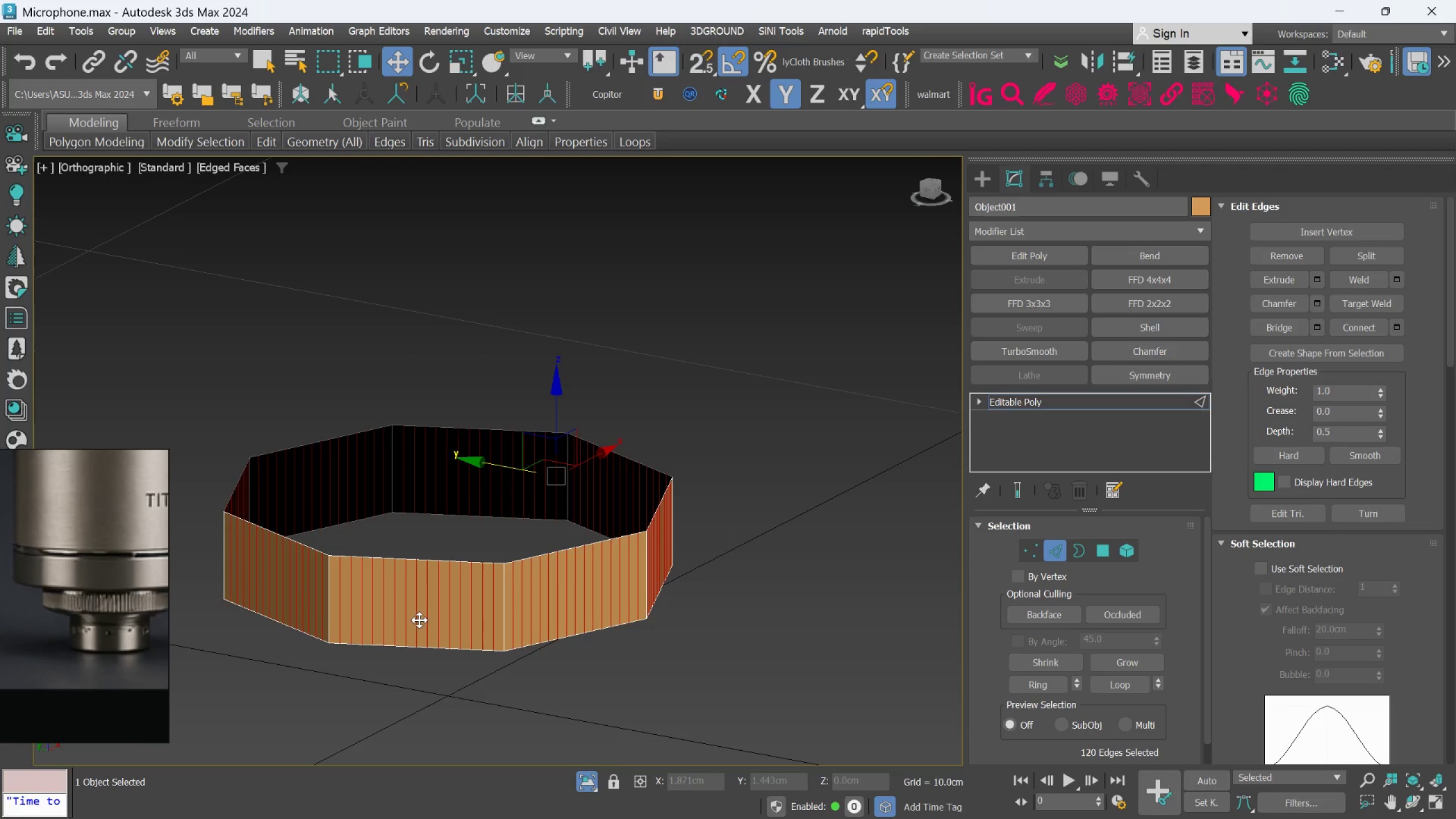 
scroll: coordinate [433, 613], scroll_direction: down, amount: 1.0
 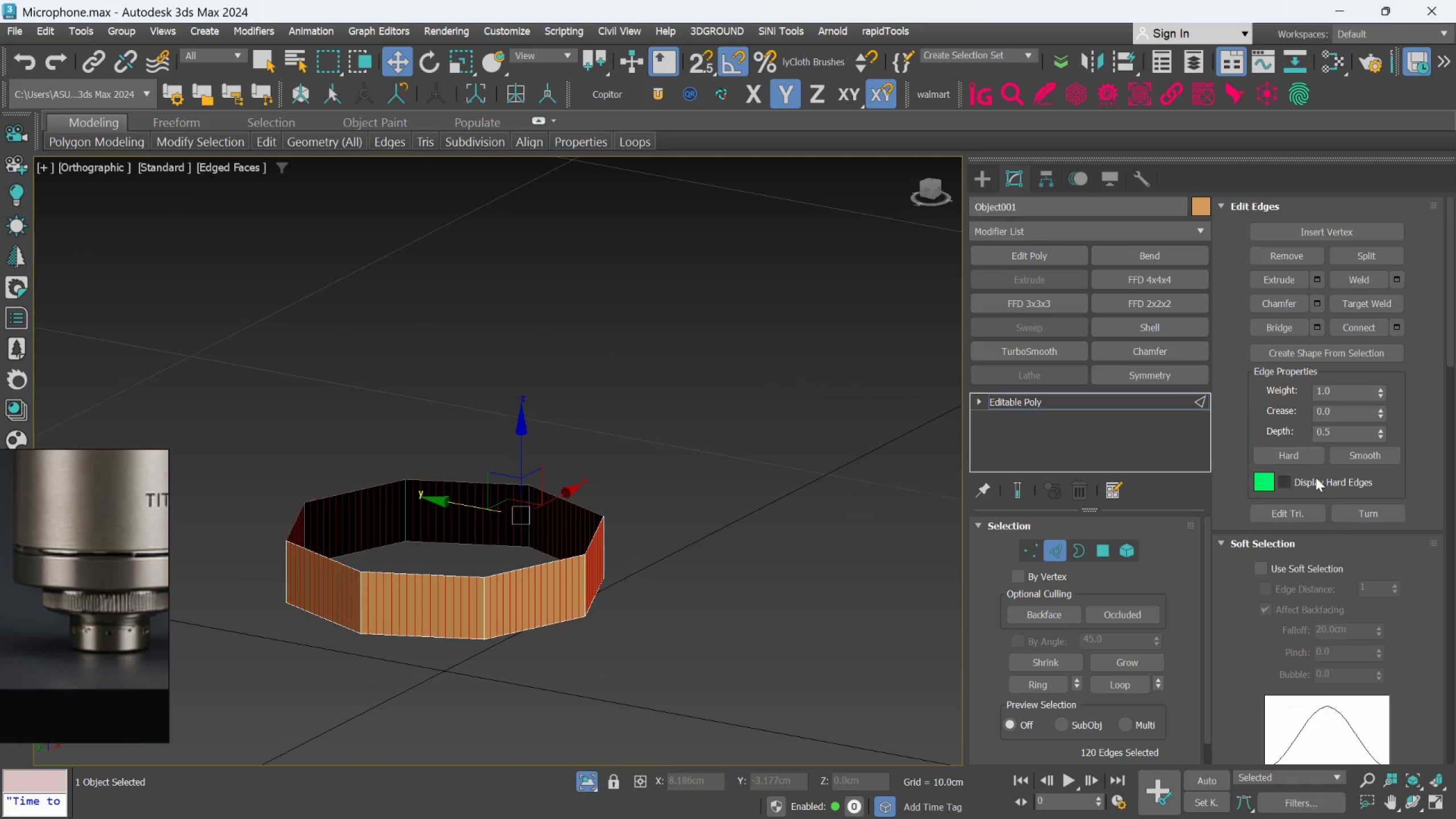 
left_click([1050, 690])
 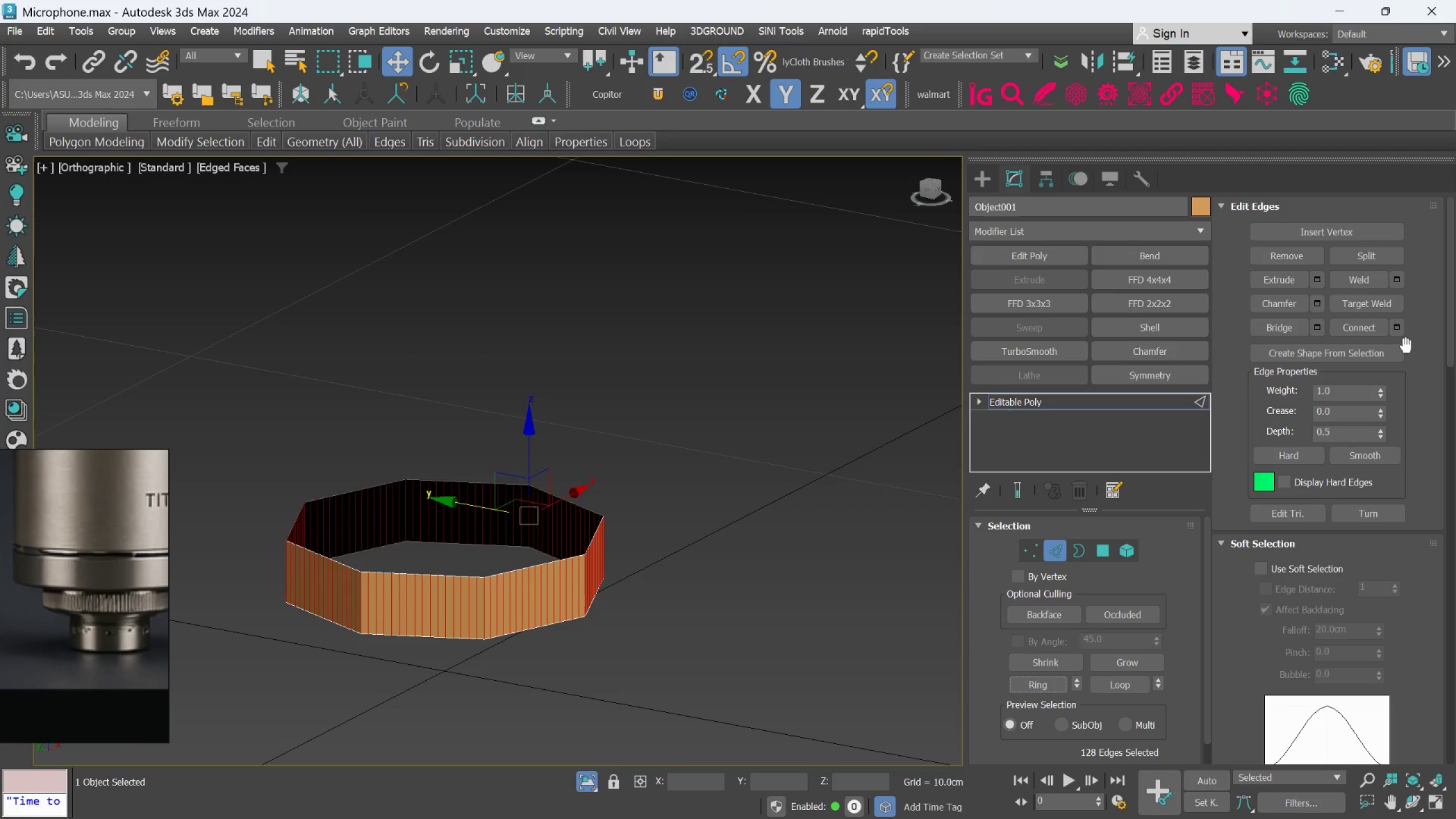 
left_click([1400, 328])
 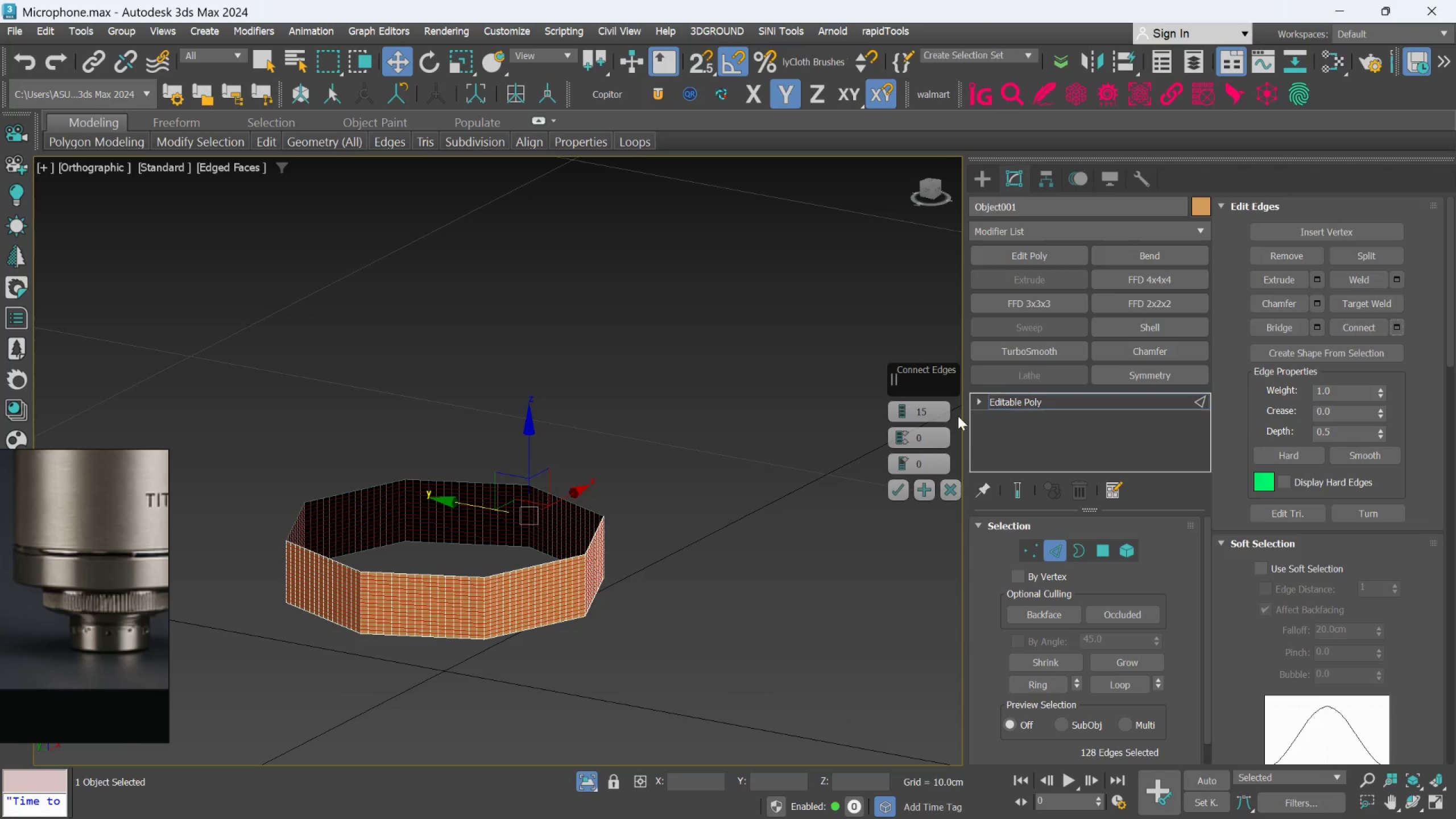 
right_click([899, 413])
 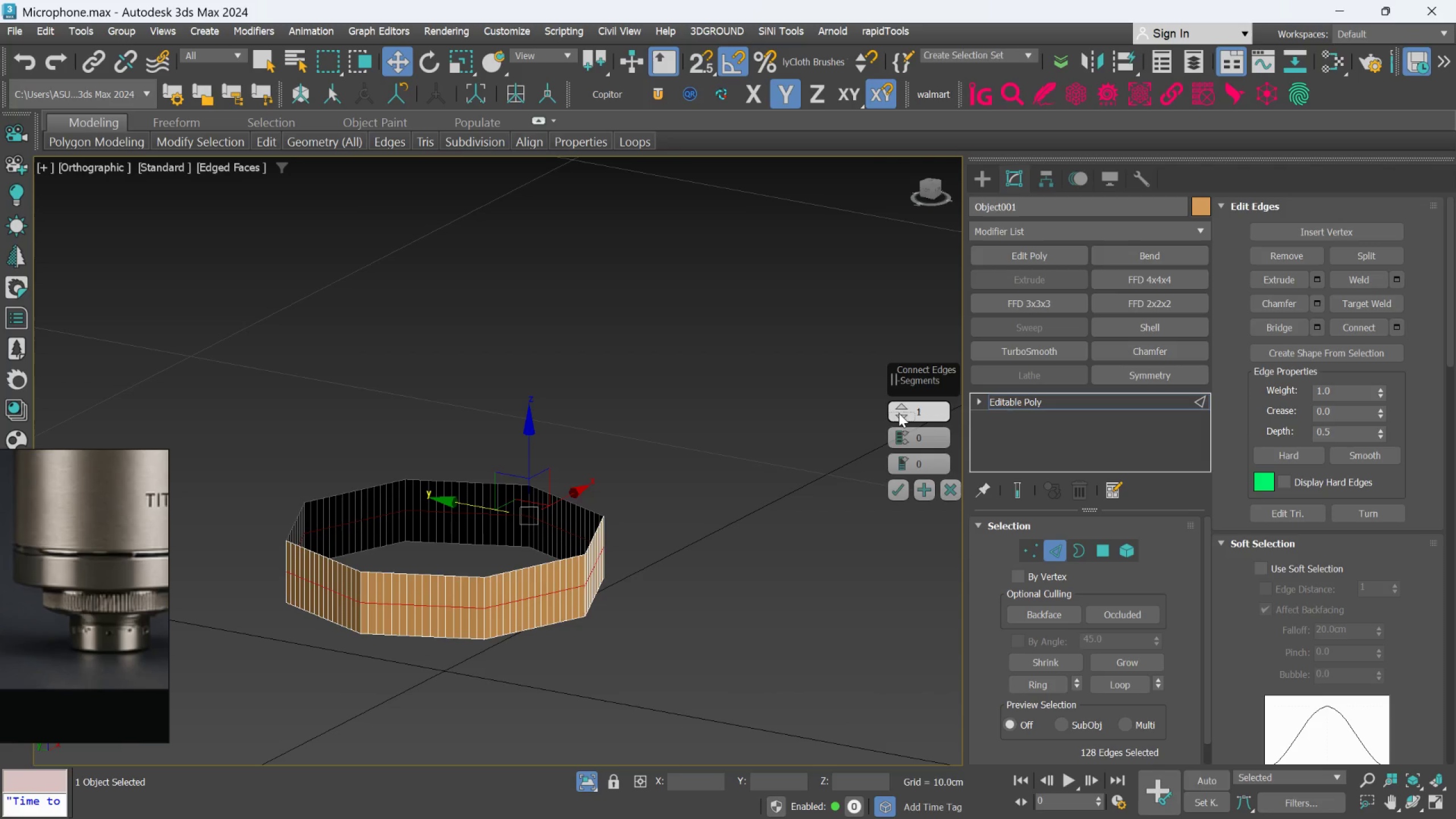 
left_click([899, 406])
 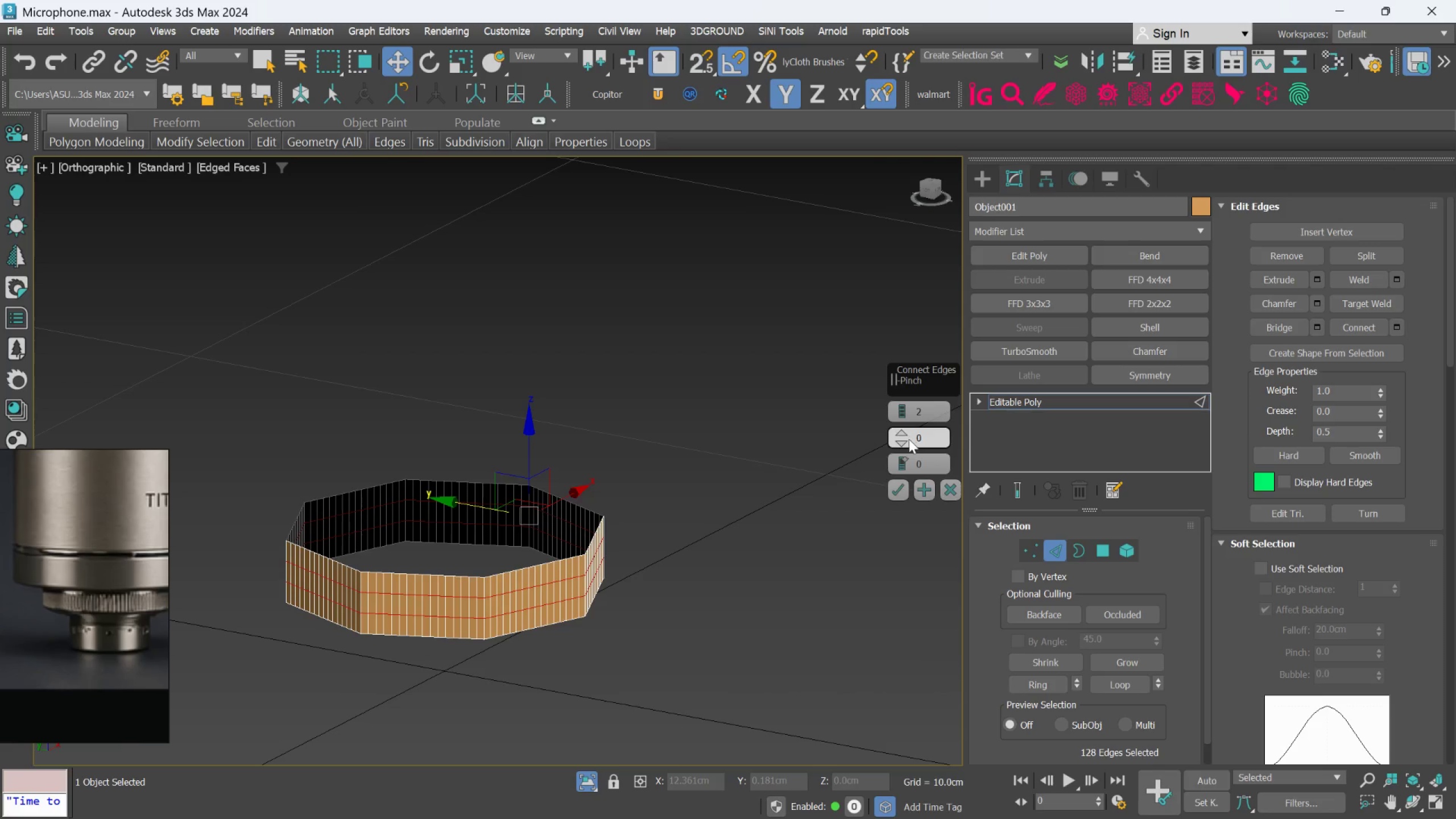 
left_click_drag(start_coordinate=[904, 435], to_coordinate=[936, 286])
 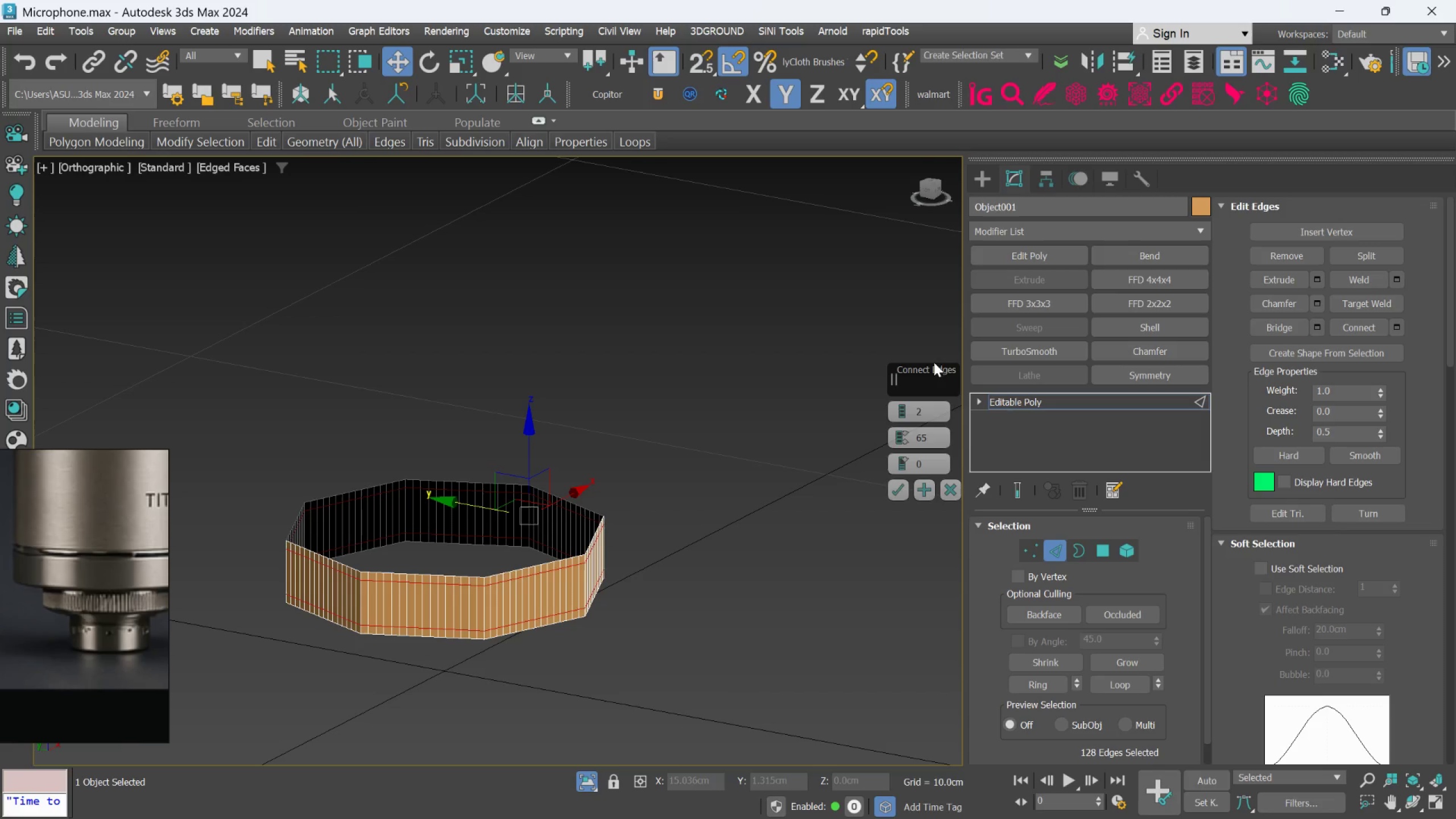 
scroll: coordinate [476, 582], scroll_direction: up, amount: 3.0
 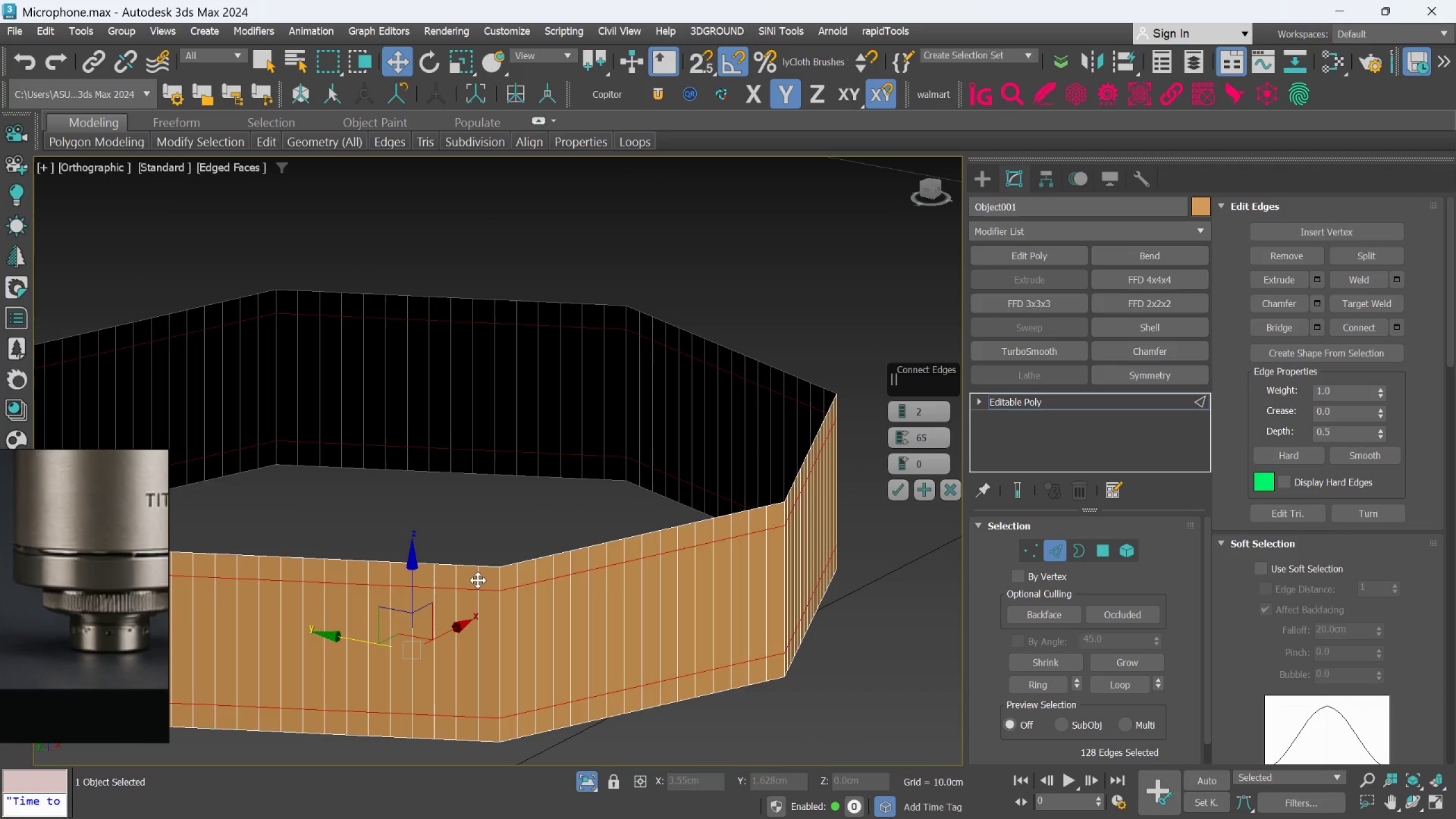 
scroll: coordinate [482, 577], scroll_direction: down, amount: 2.0
 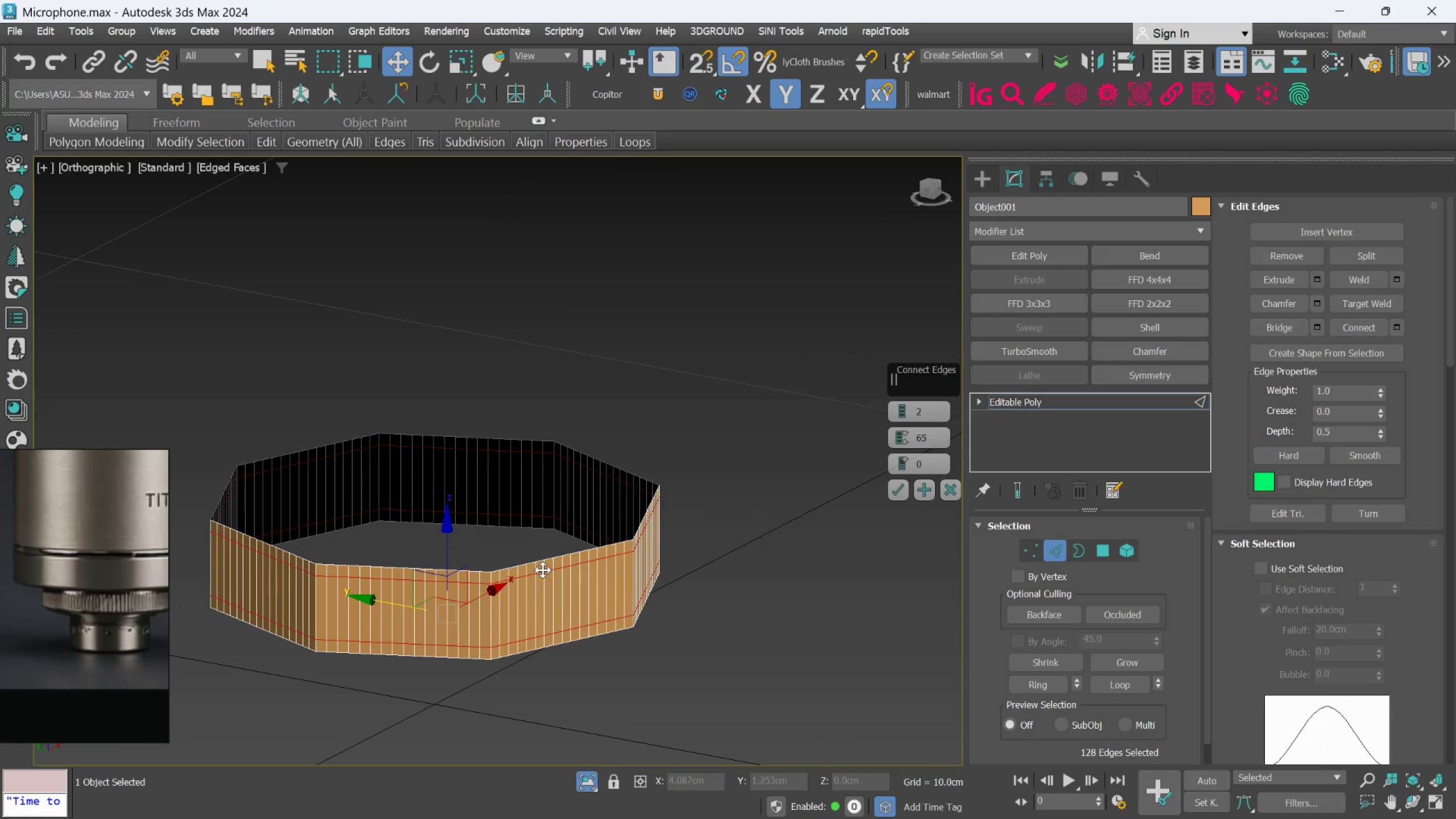 
scroll: coordinate [543, 570], scroll_direction: up, amount: 1.0
 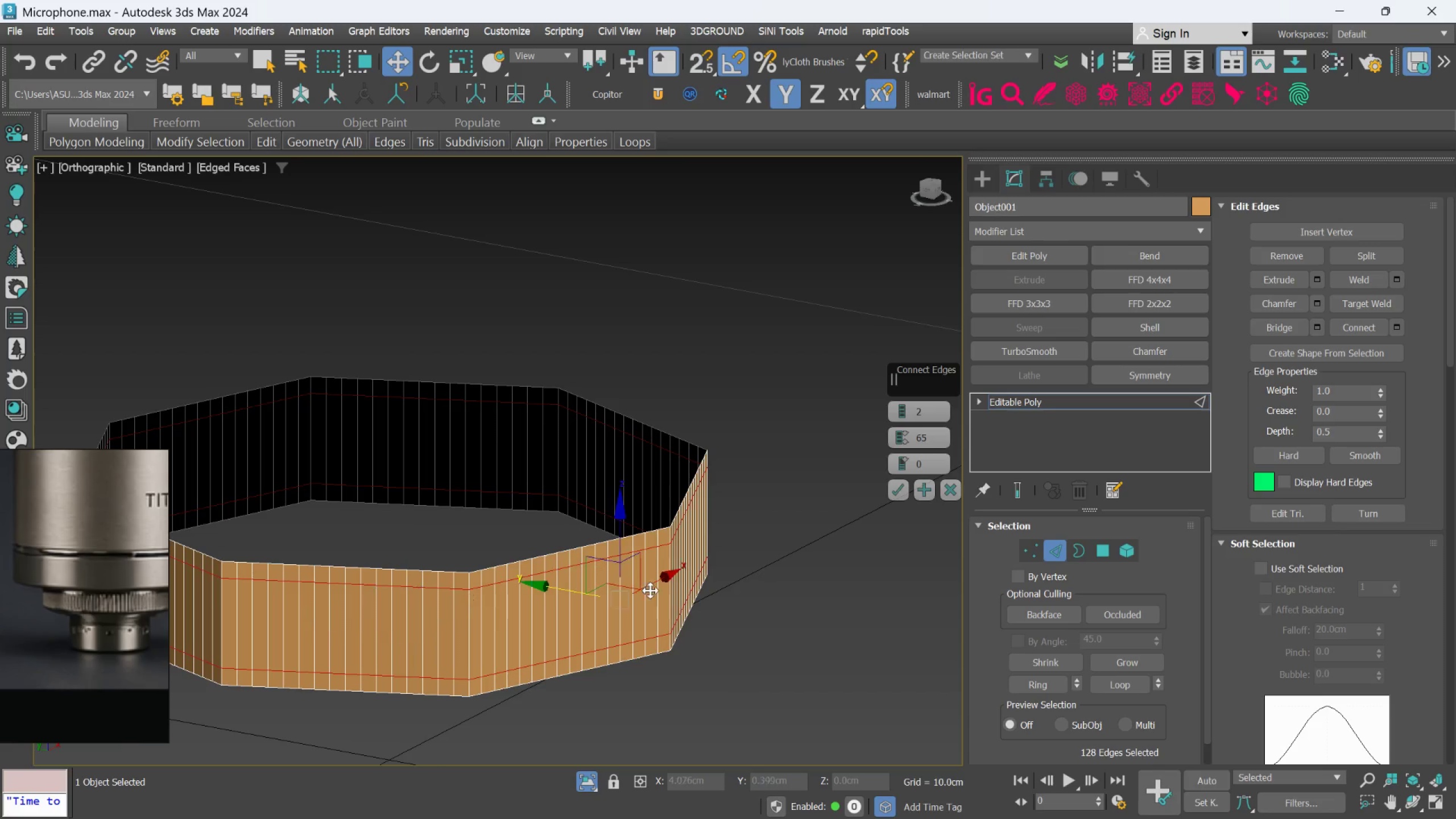 
double_click([923, 435])
 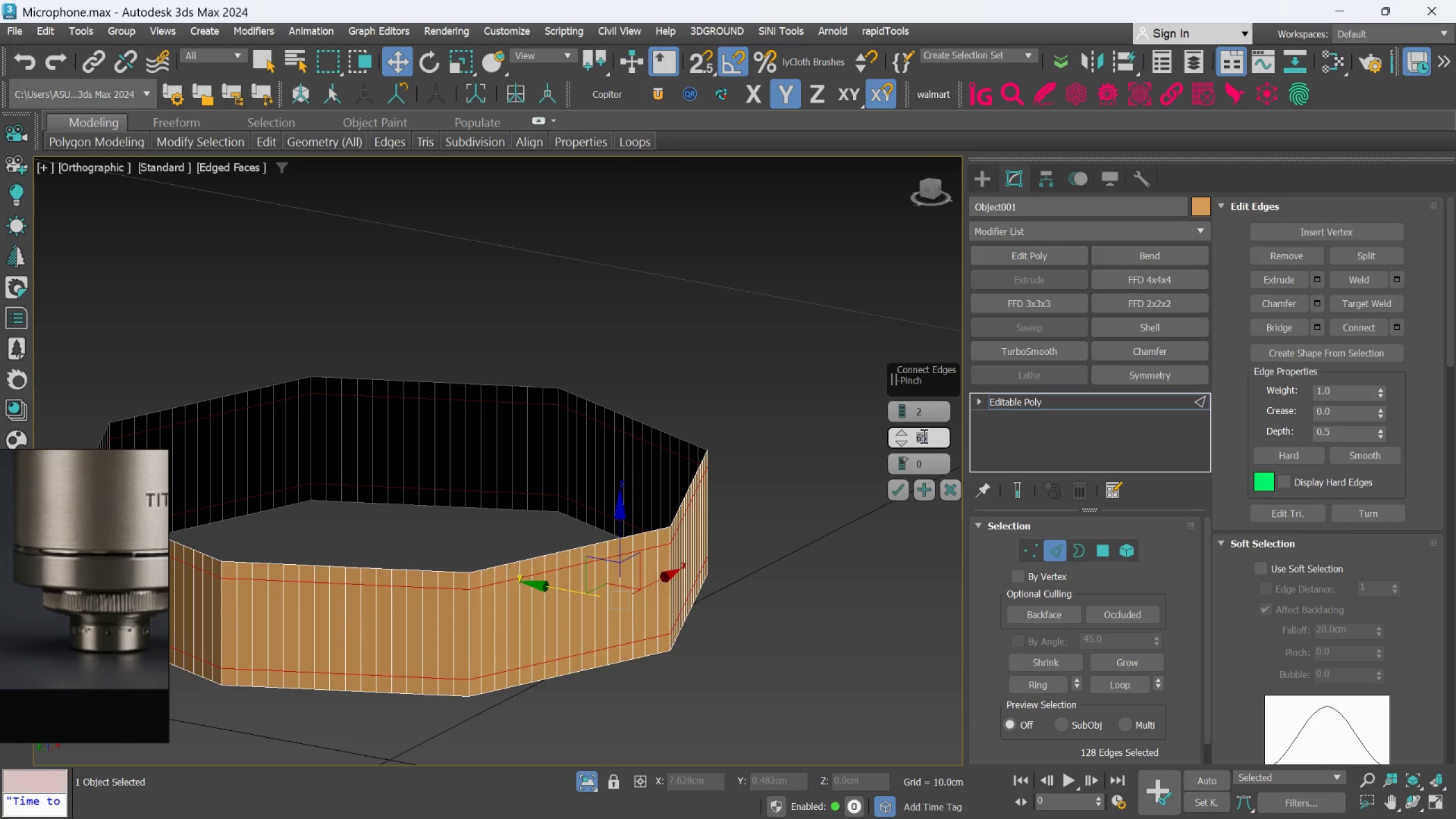 
type(70)
 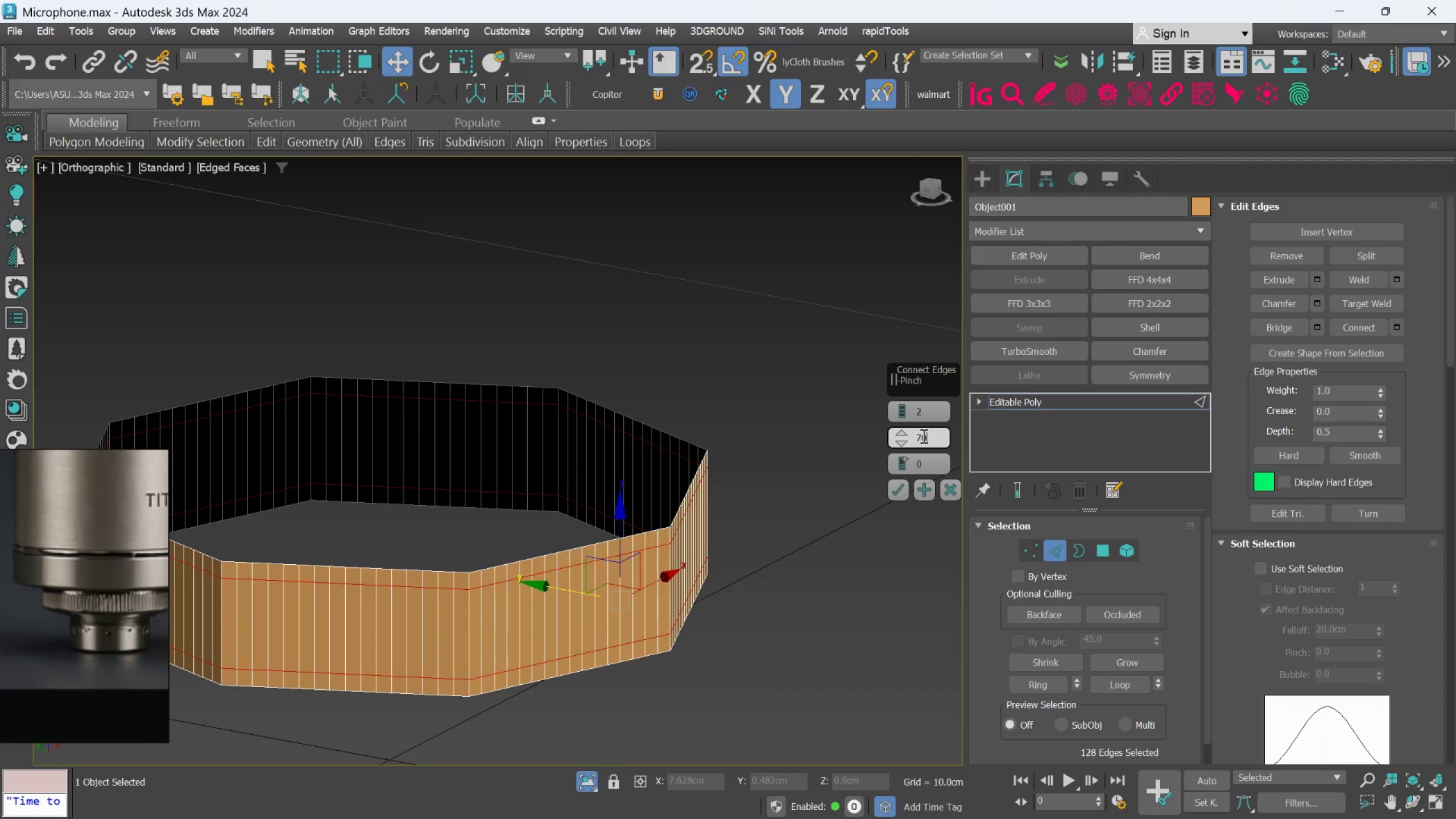 
key(Enter)
 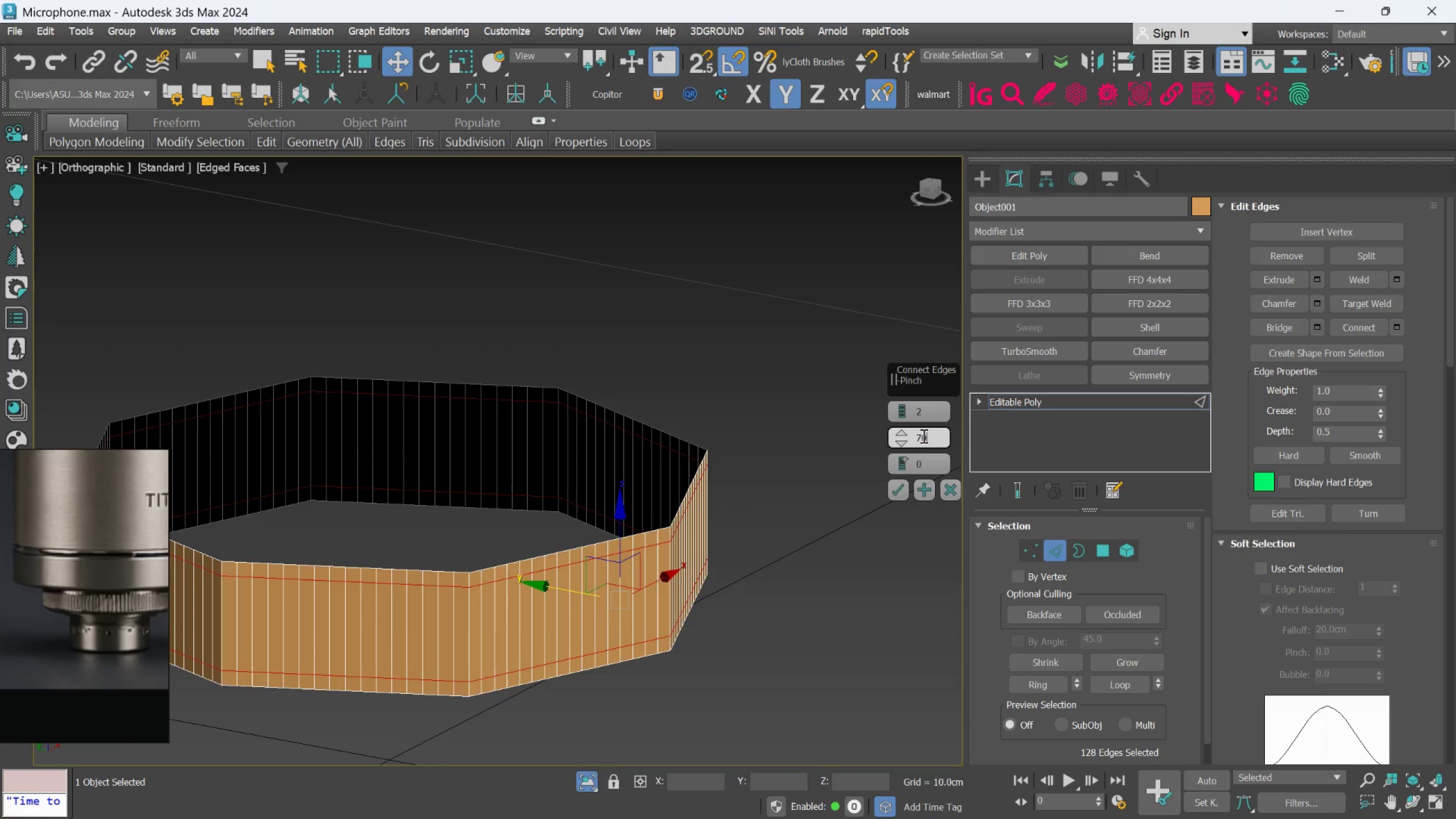 
key(Backspace)
 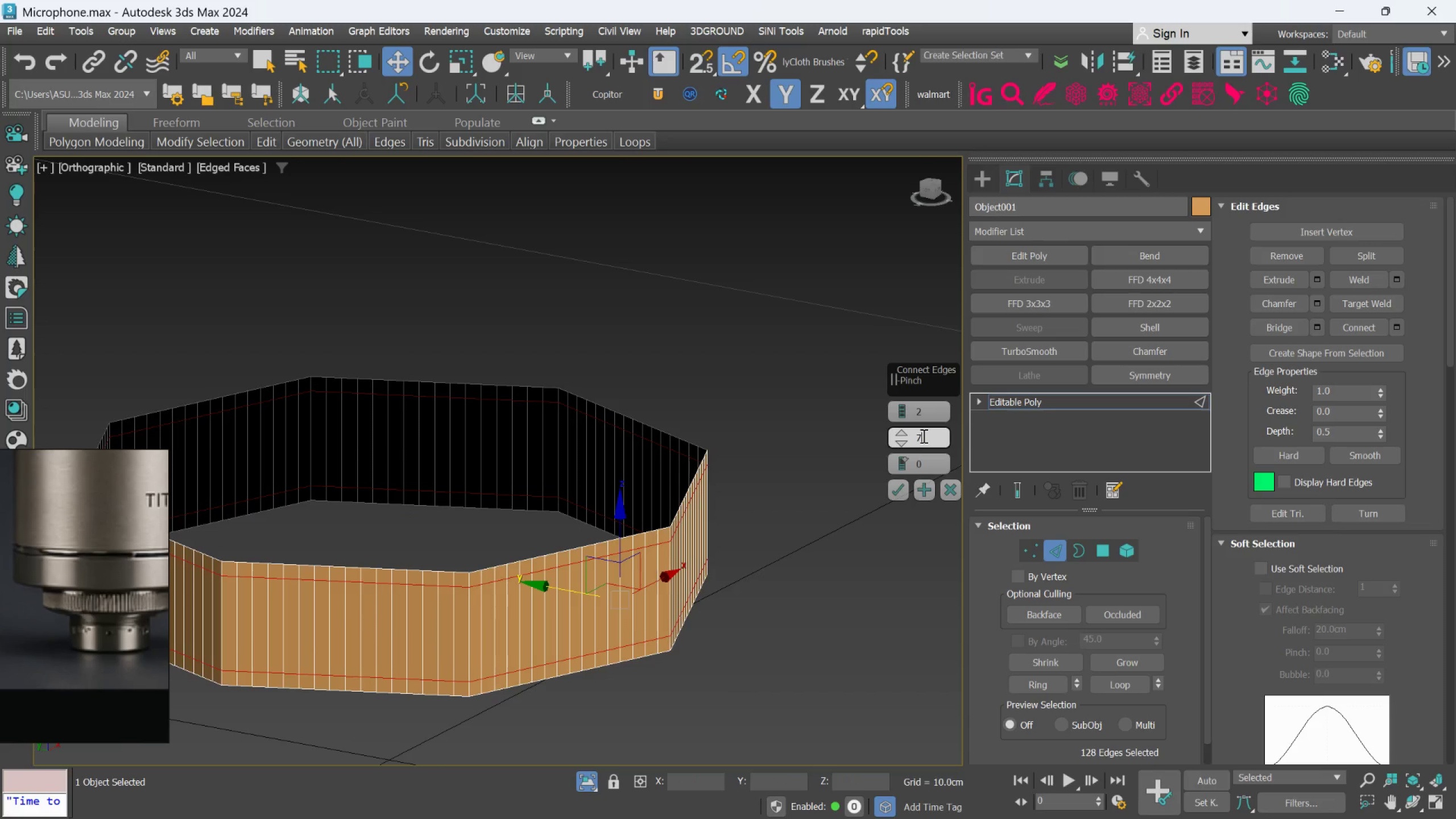 
key(Backspace)
 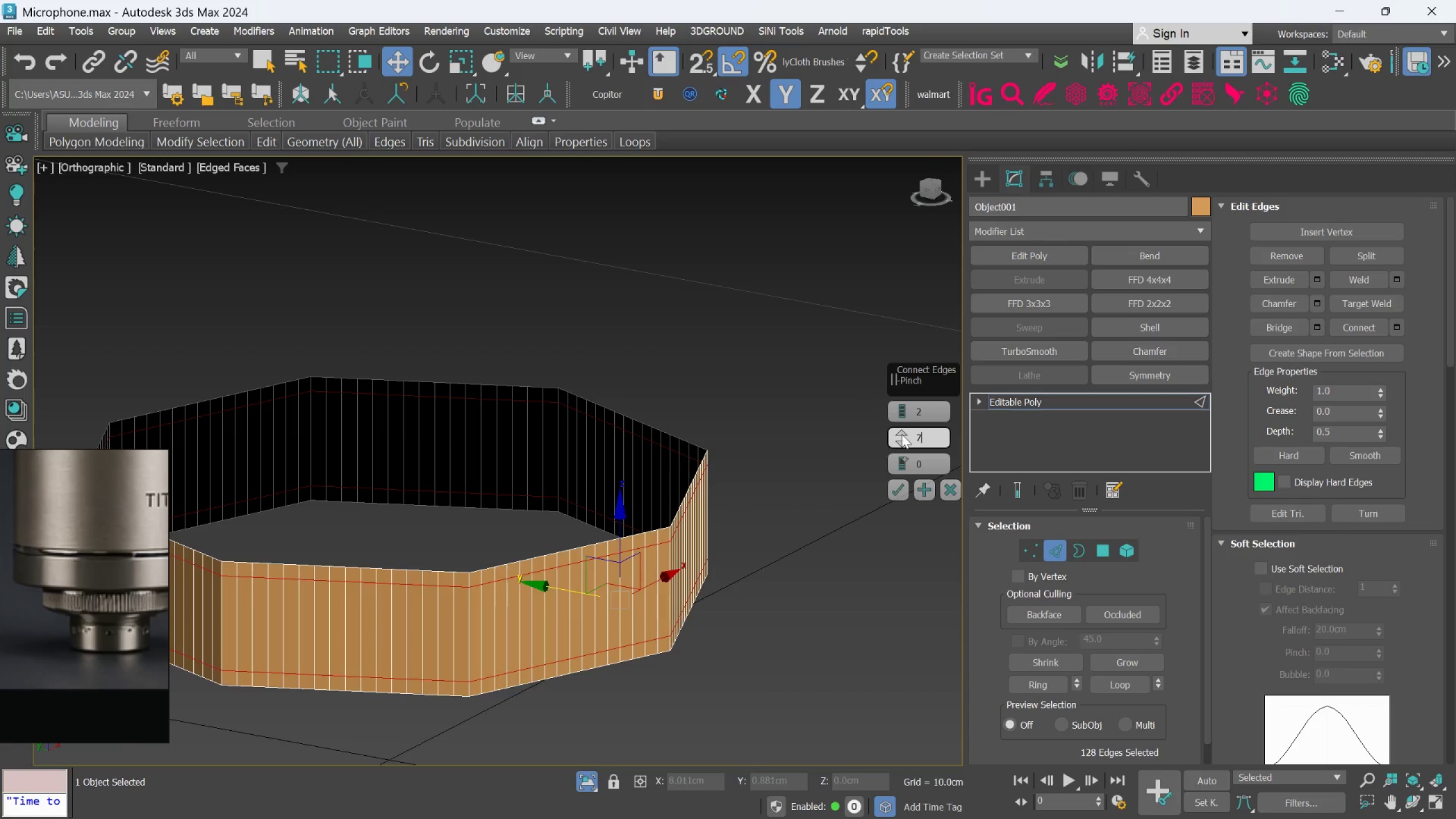 
key(Backspace)
 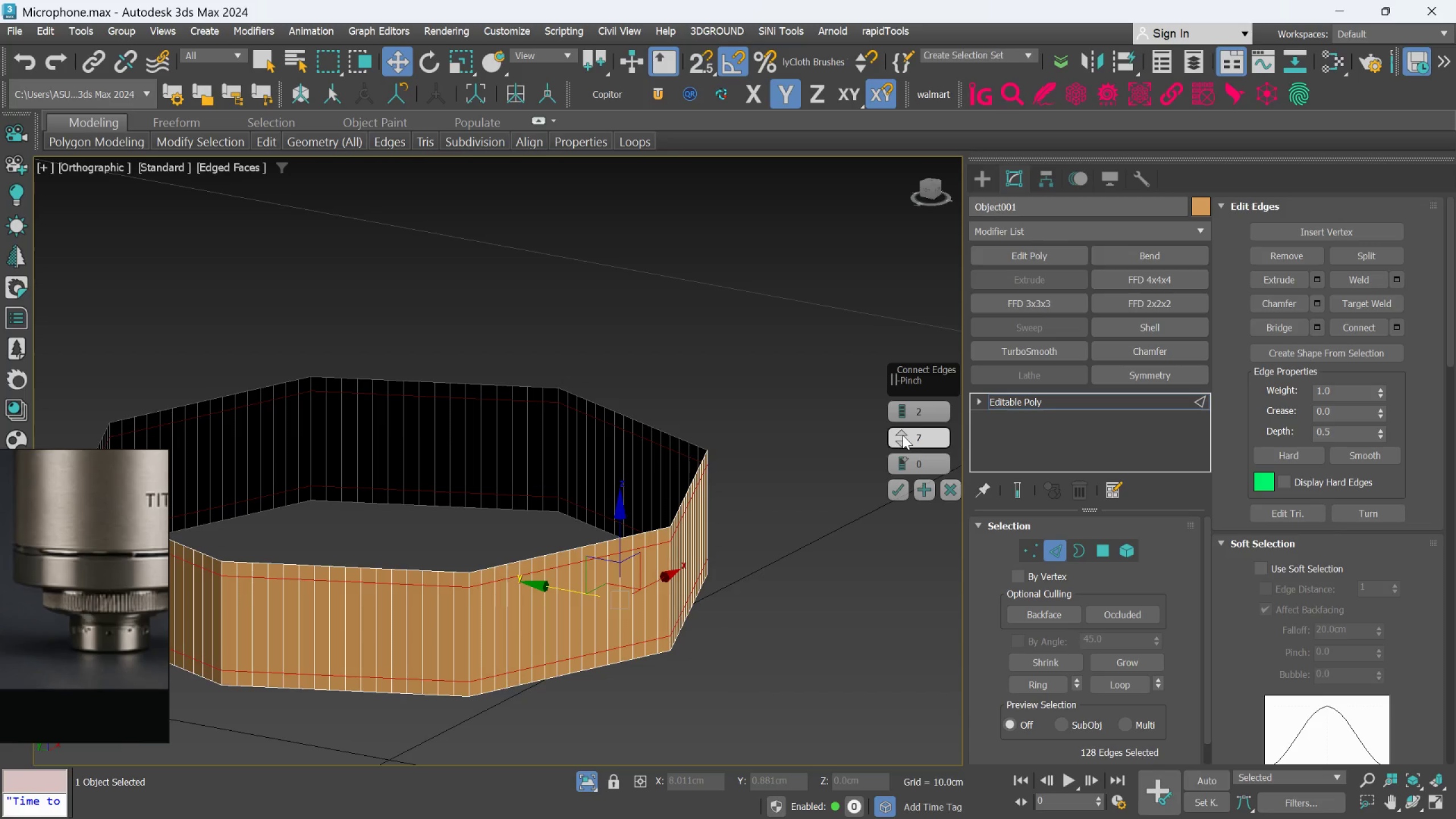 
key(Backspace)
 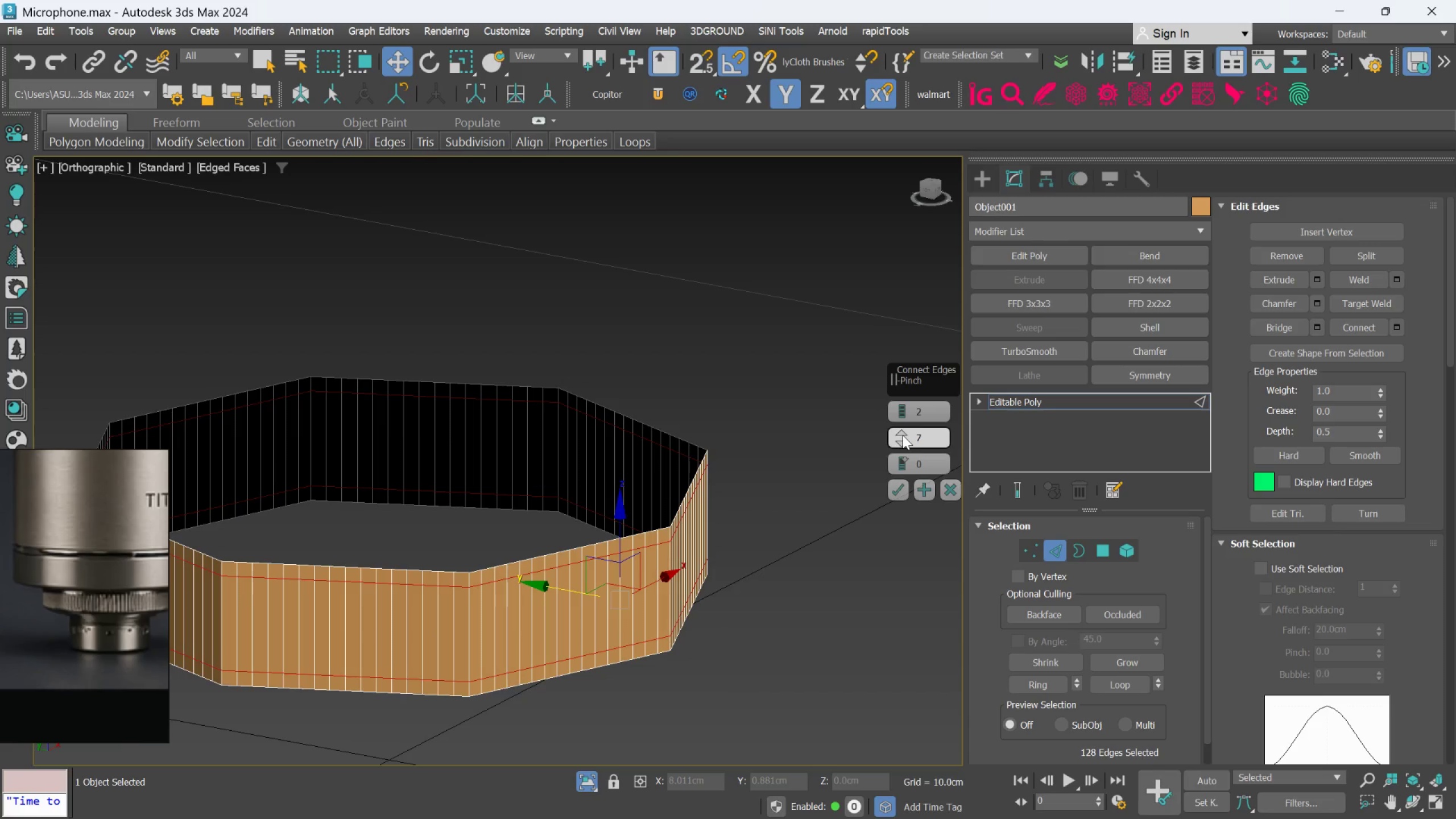 
key(8)
 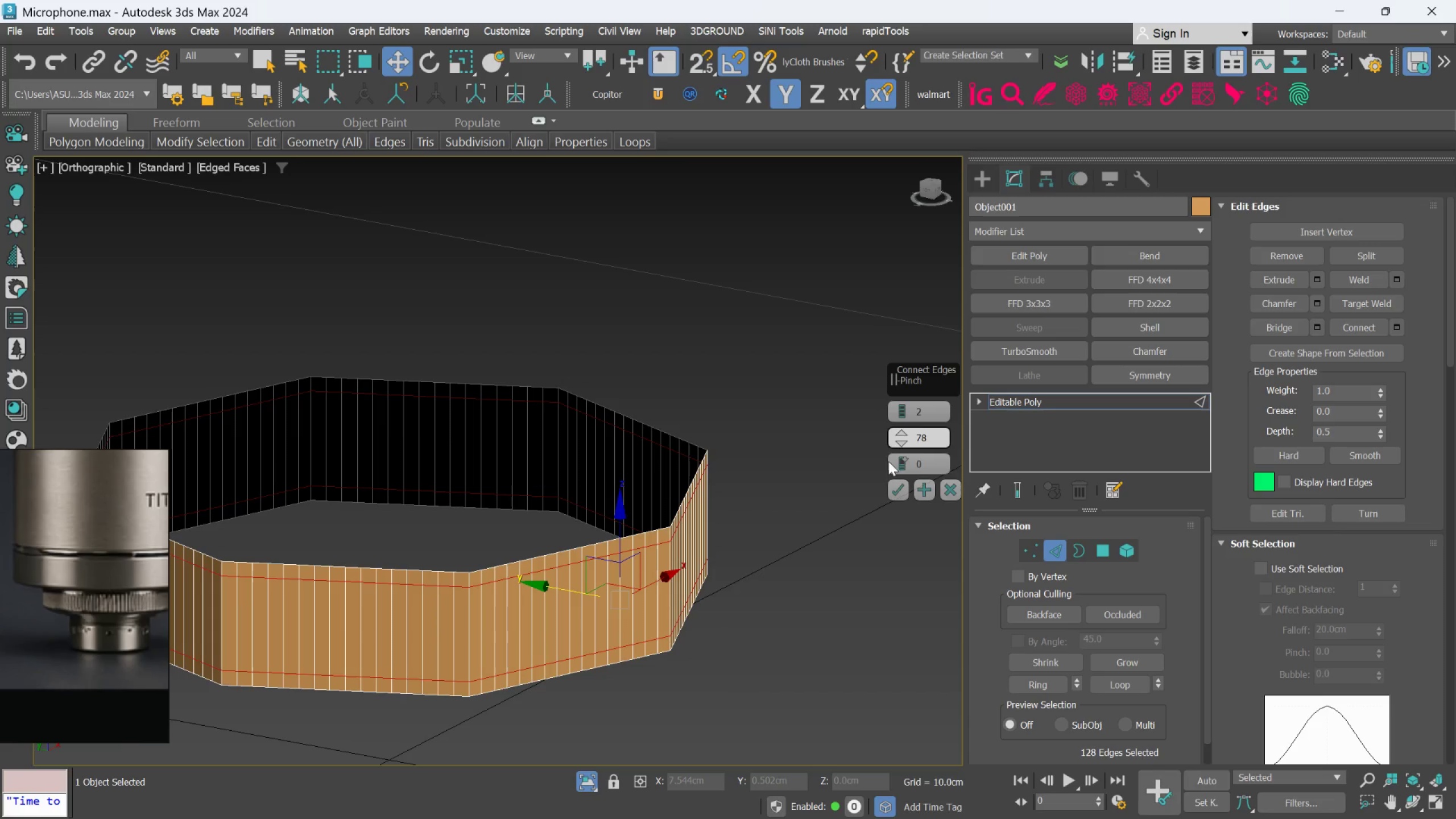 
double_click([926, 437])
 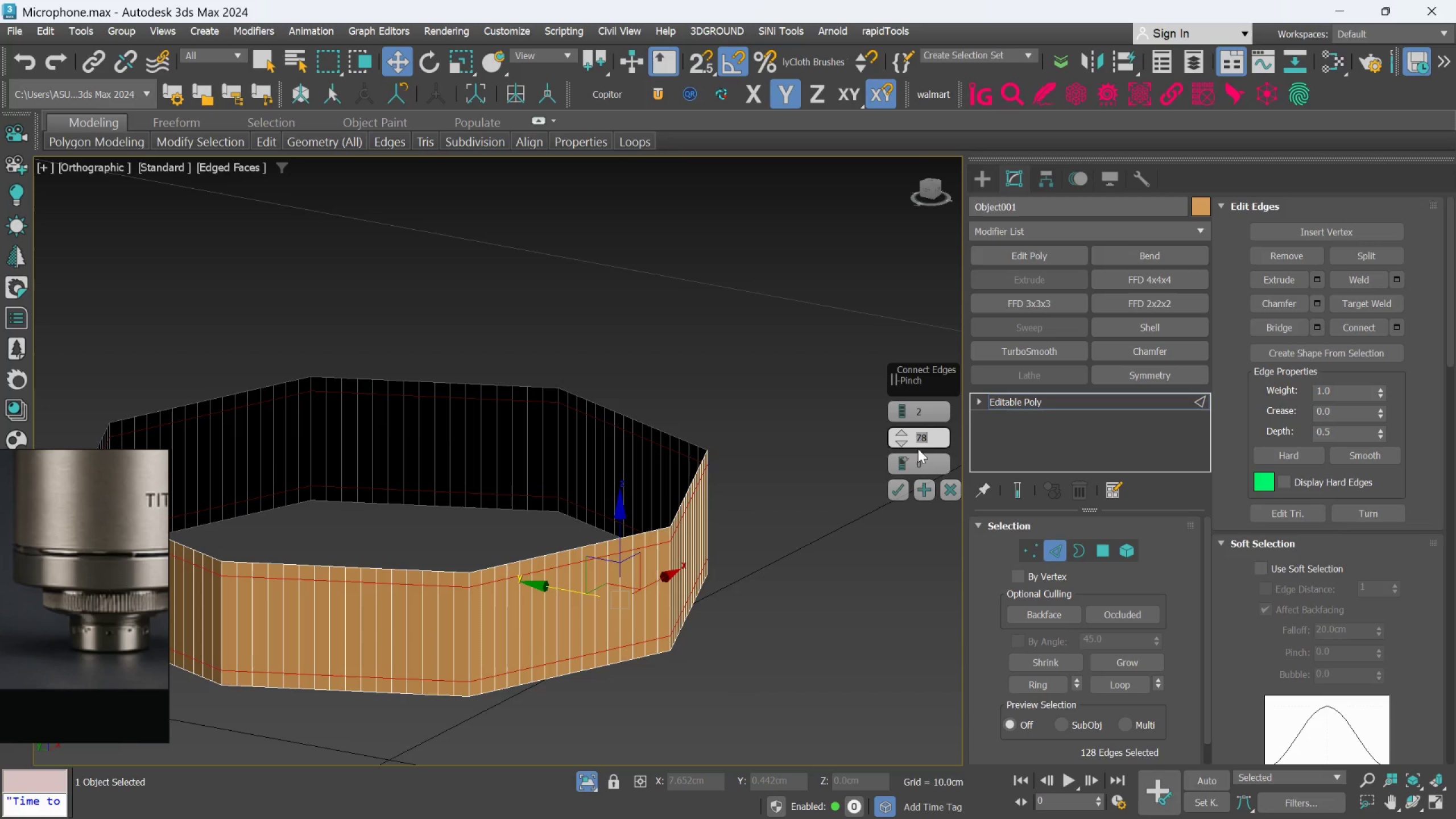 
type(80)
 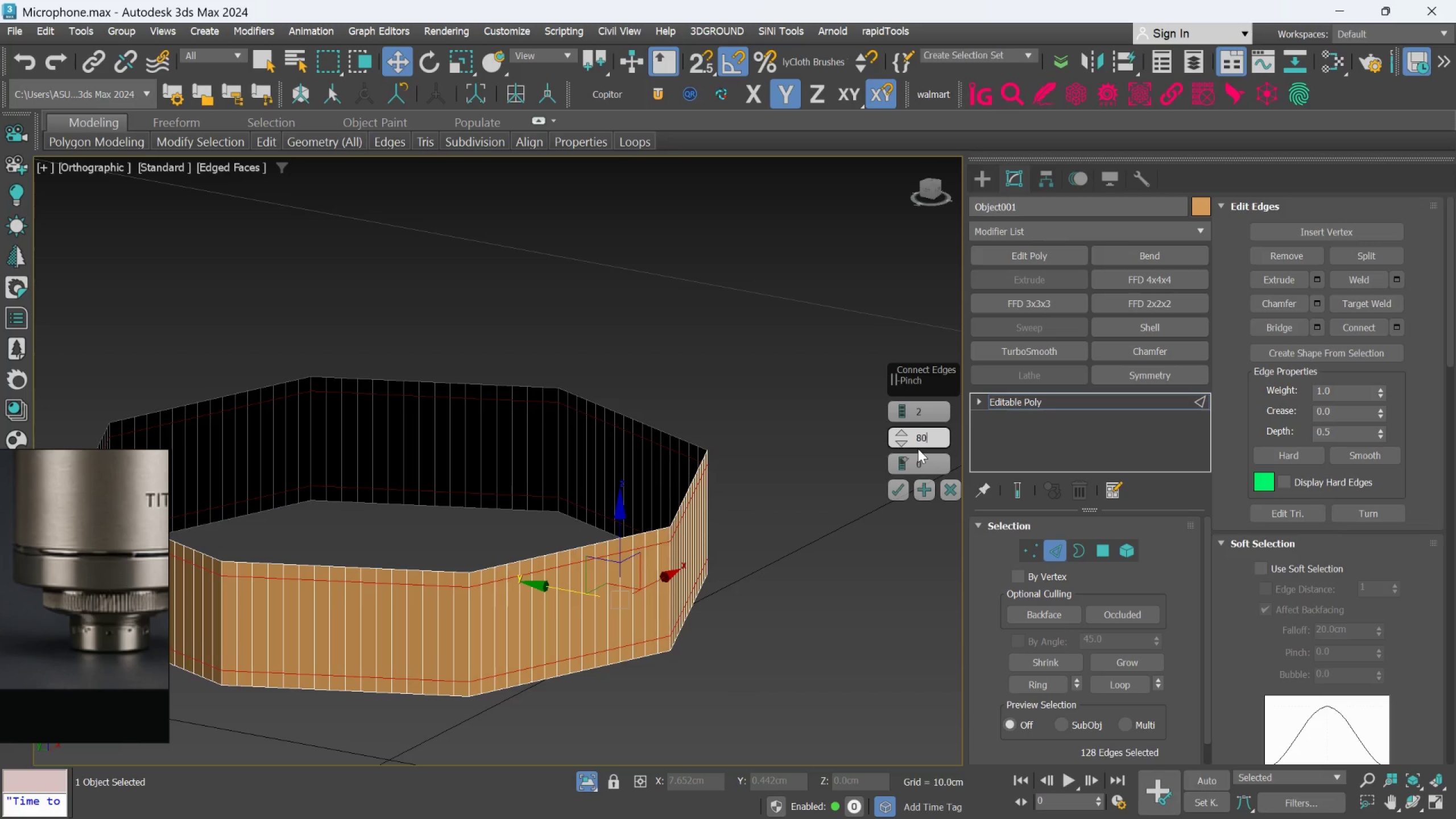 
key(Enter)
 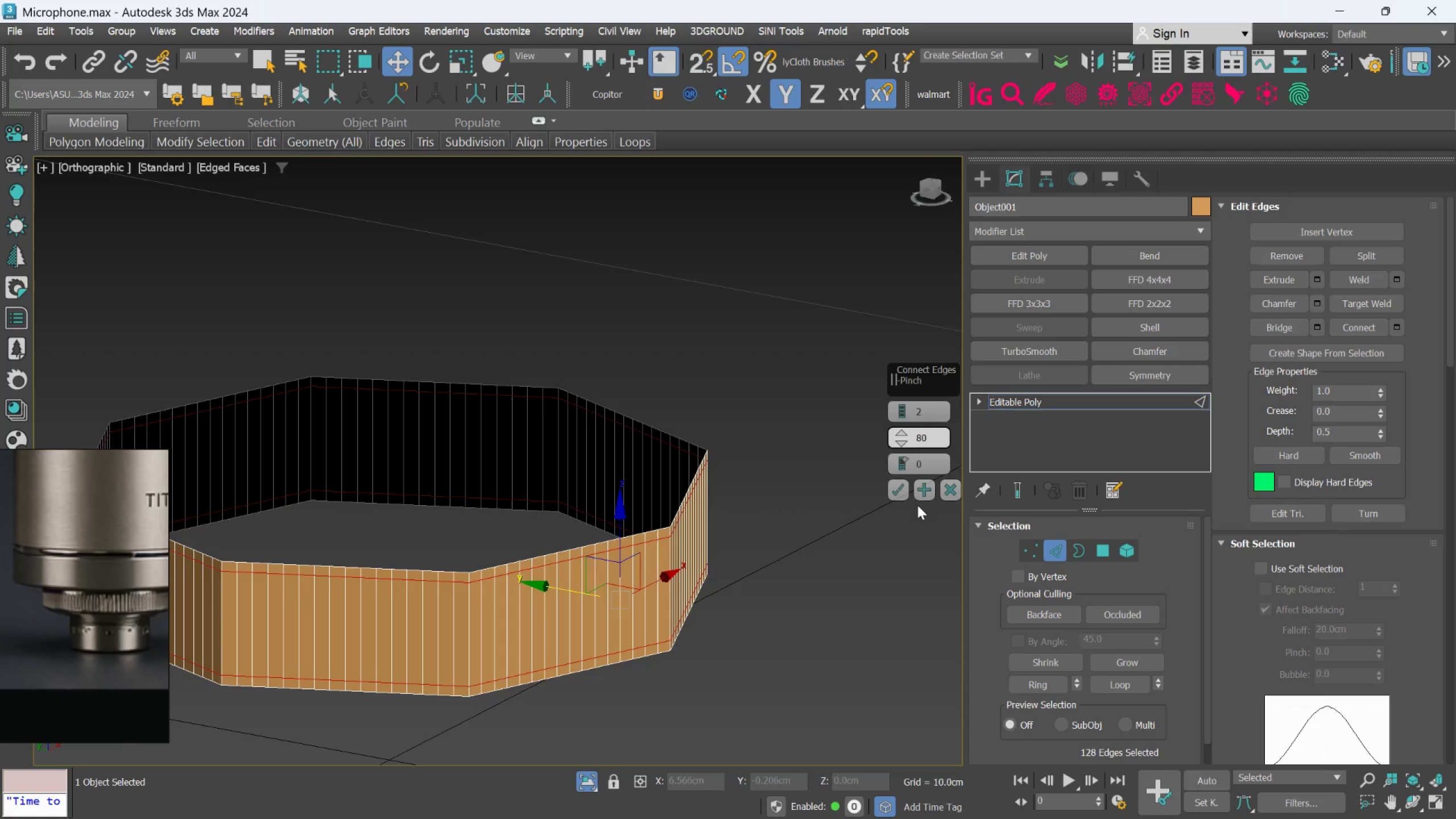 
left_click([905, 494])
 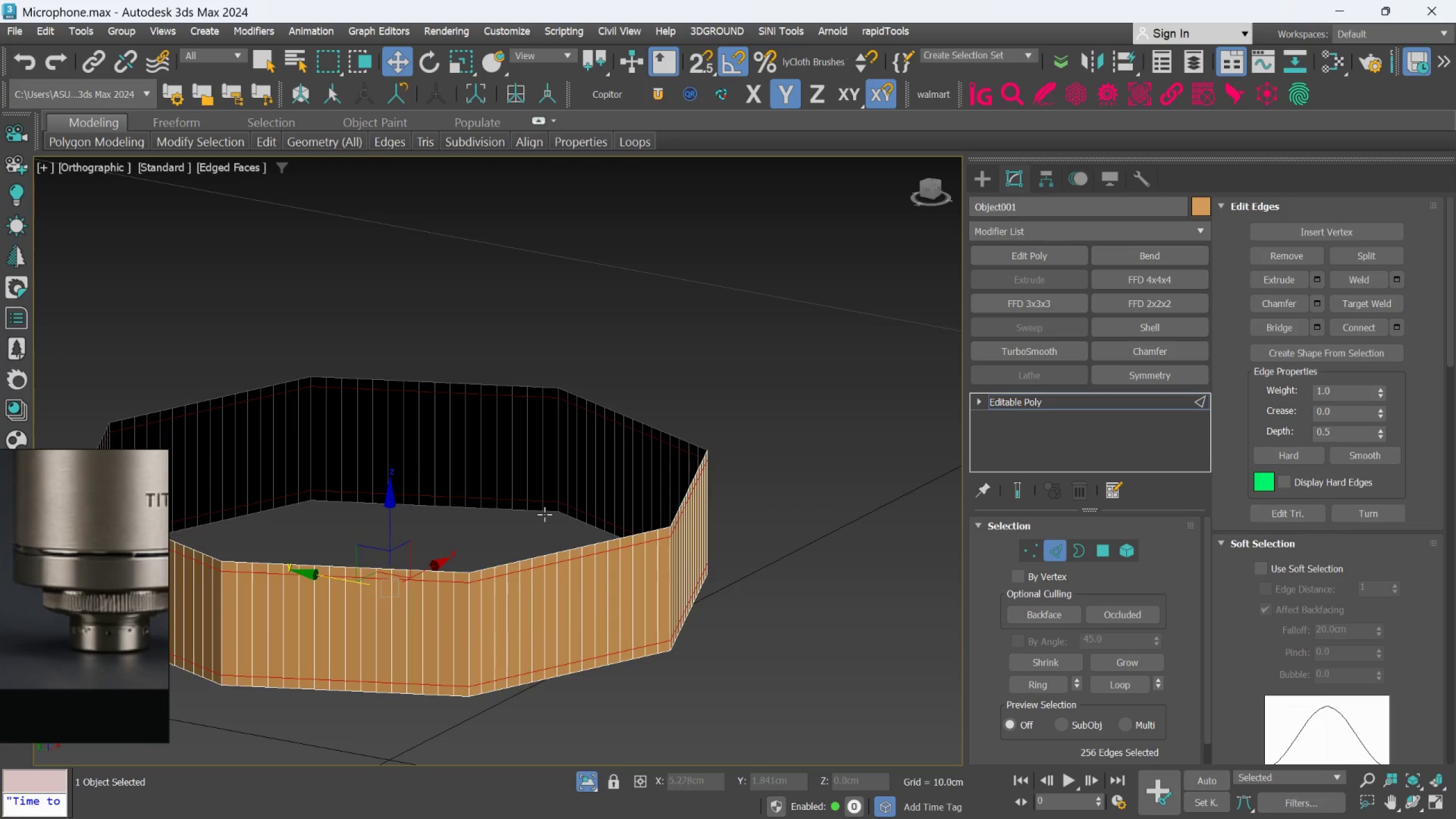 
scroll: coordinate [588, 619], scroll_direction: up, amount: 3.0
 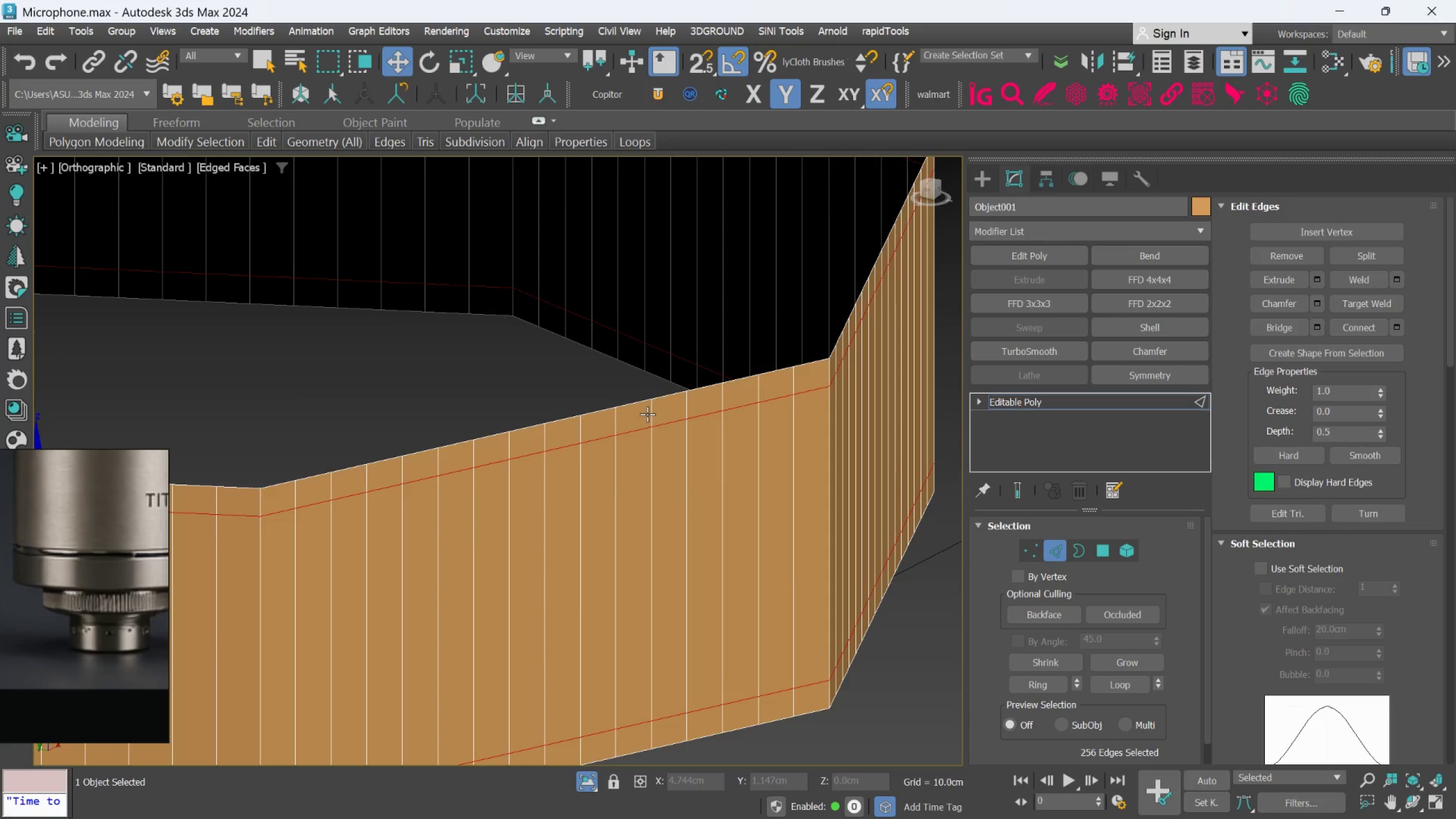 
scroll: coordinate [648, 414], scroll_direction: down, amount: 2.0
 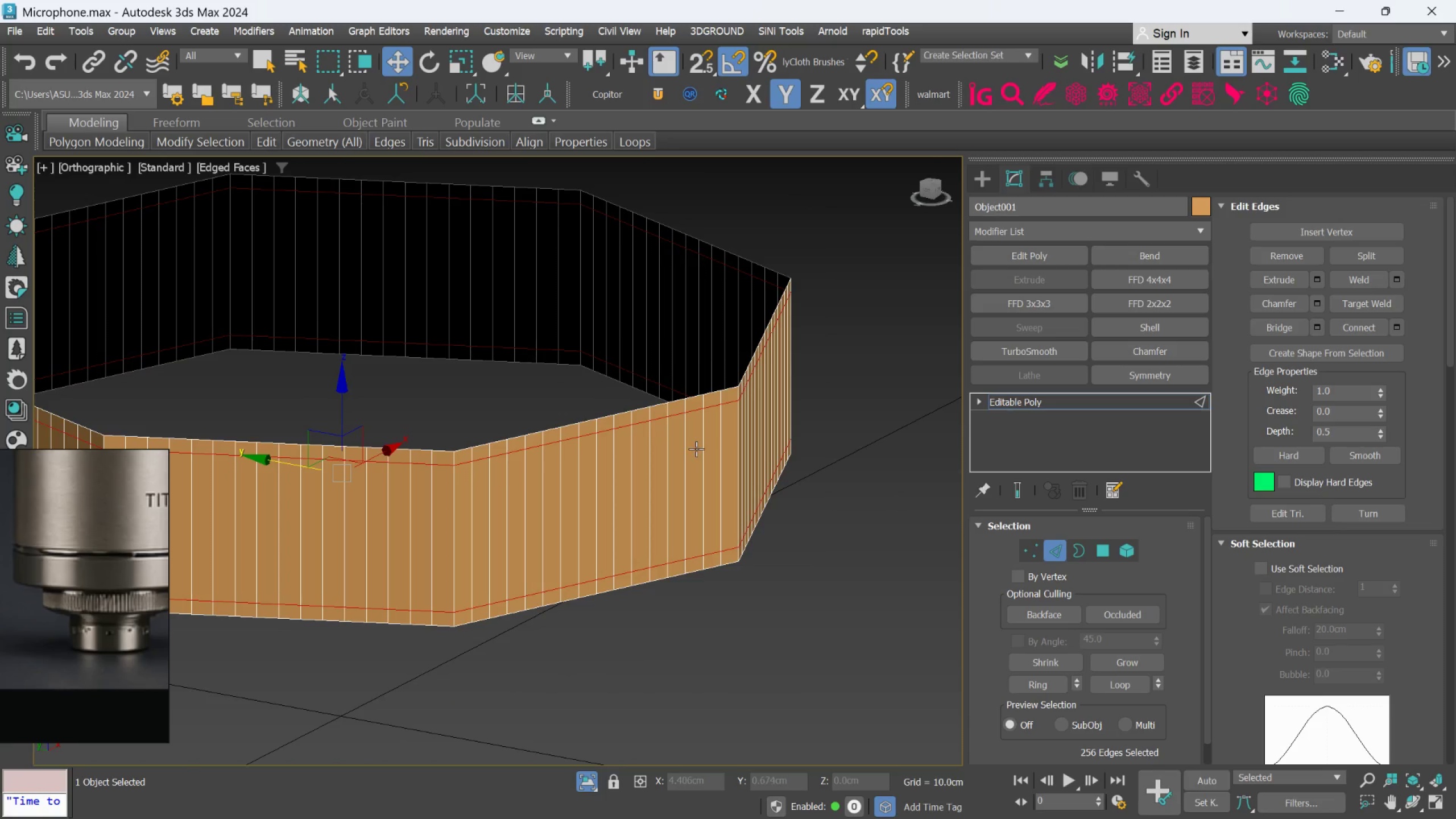 
key(Control+Z)
 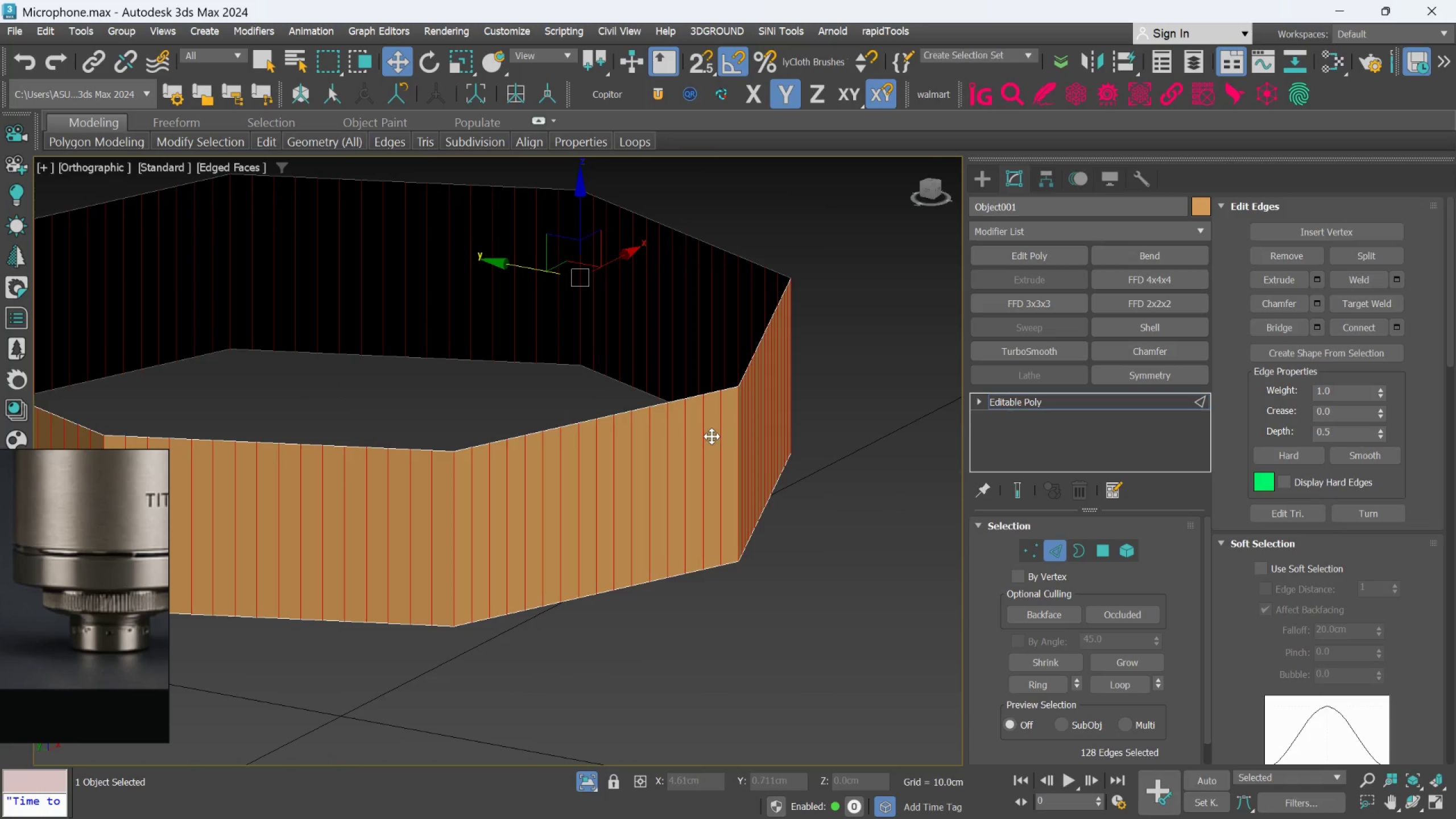 
key(Control+Z)
 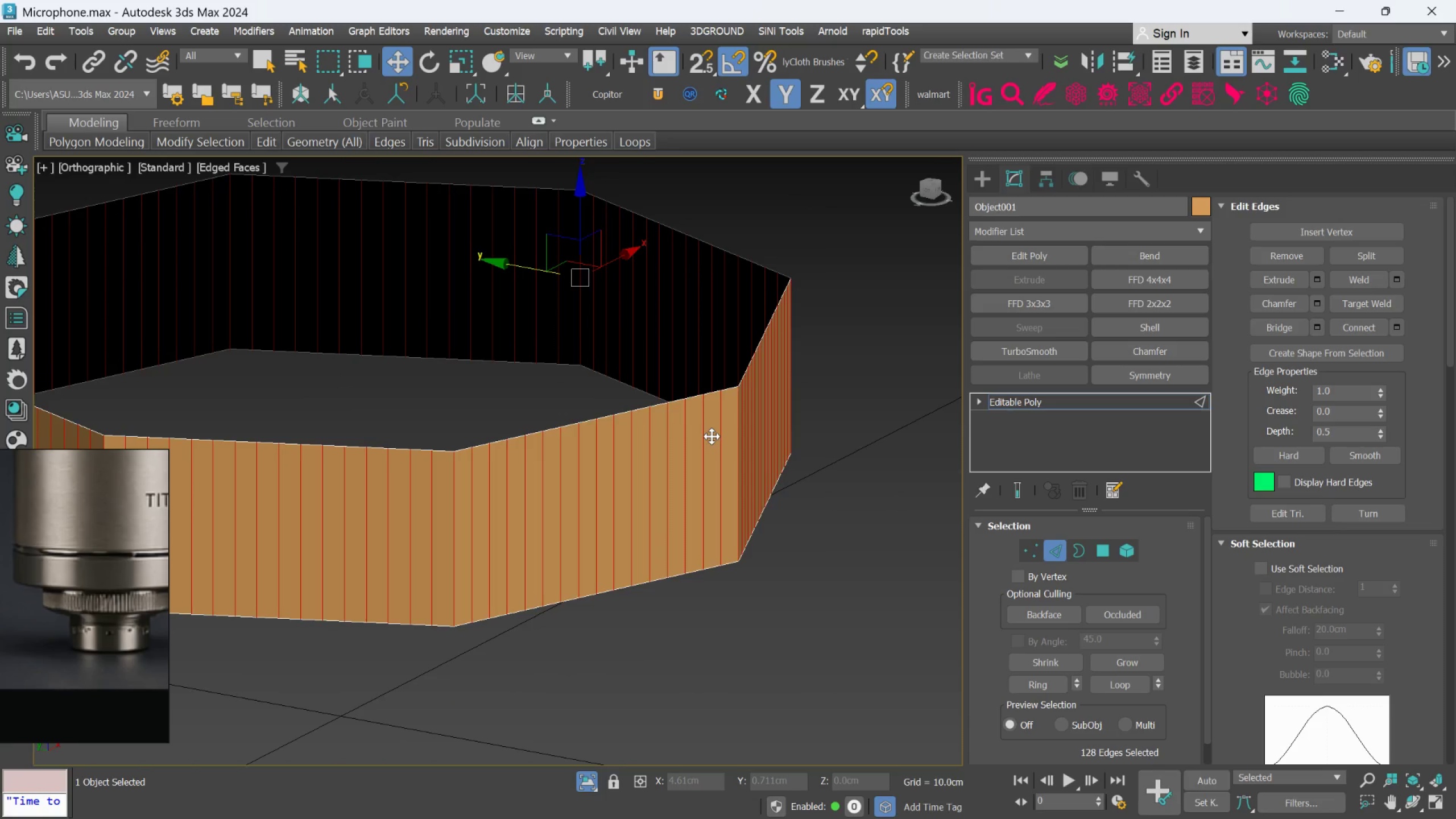 
key(Control+Z)
 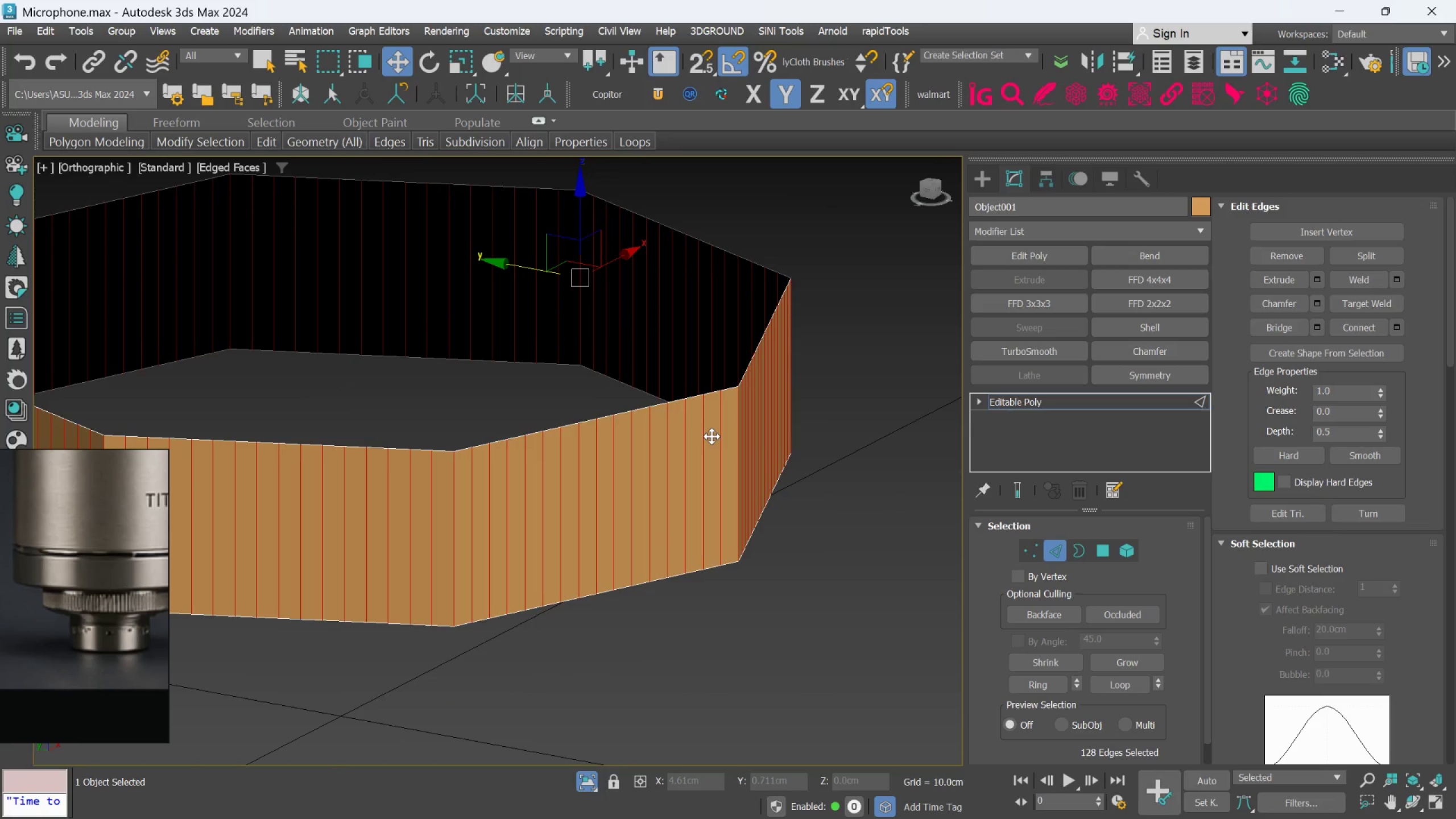 
key(Control+Z)
 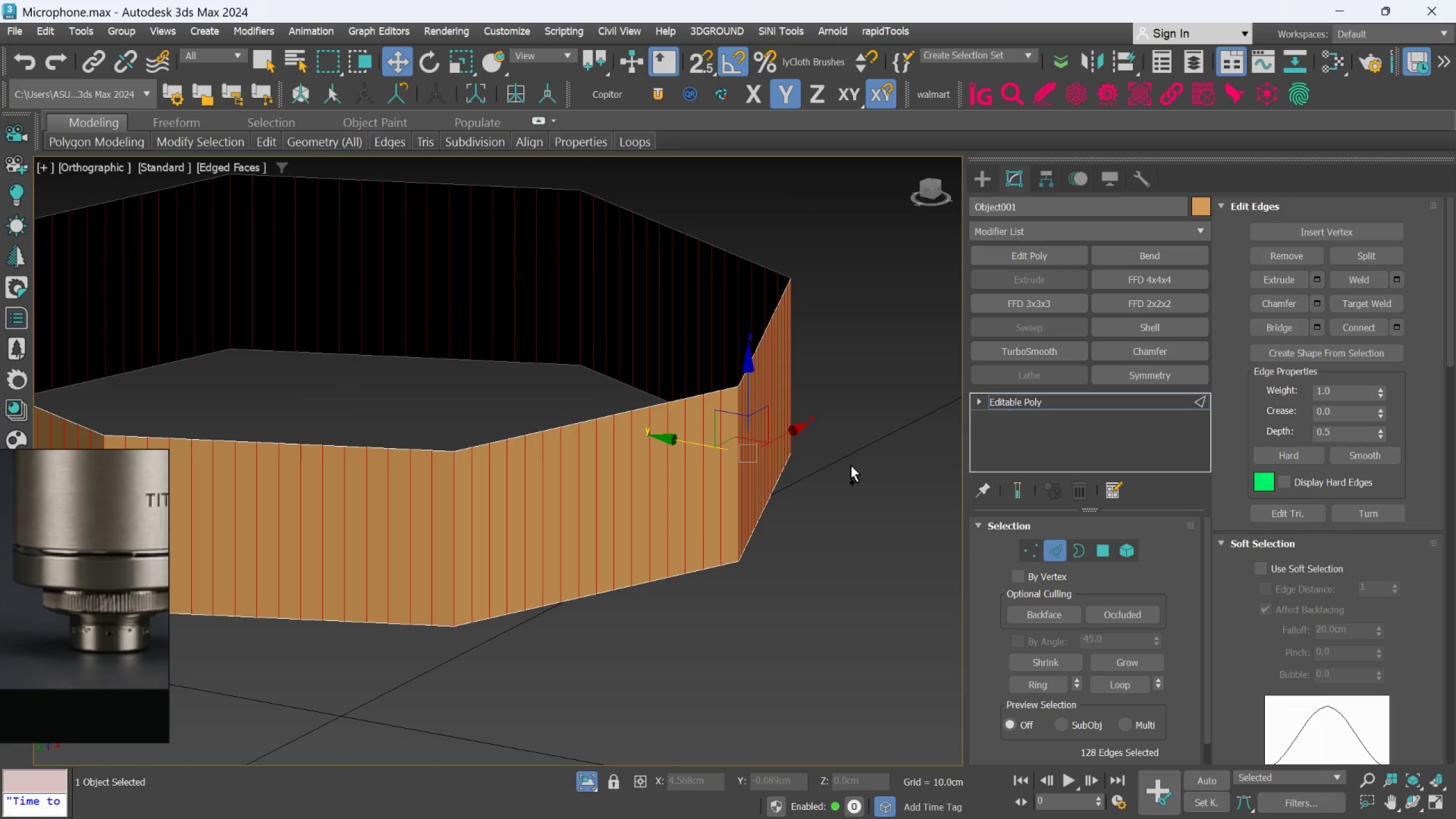 
left_click([851, 465])
 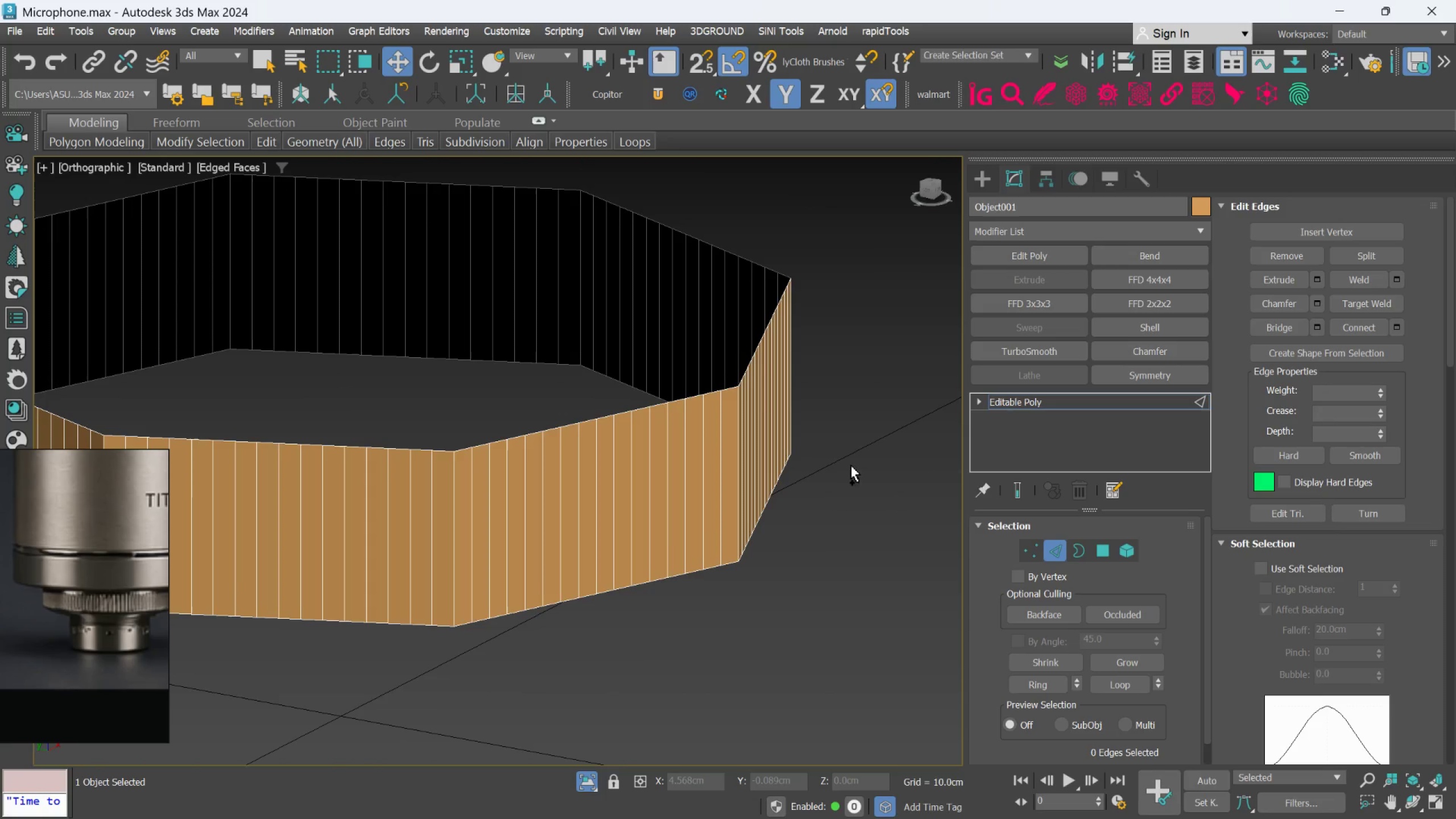 
key(Control+Z)
 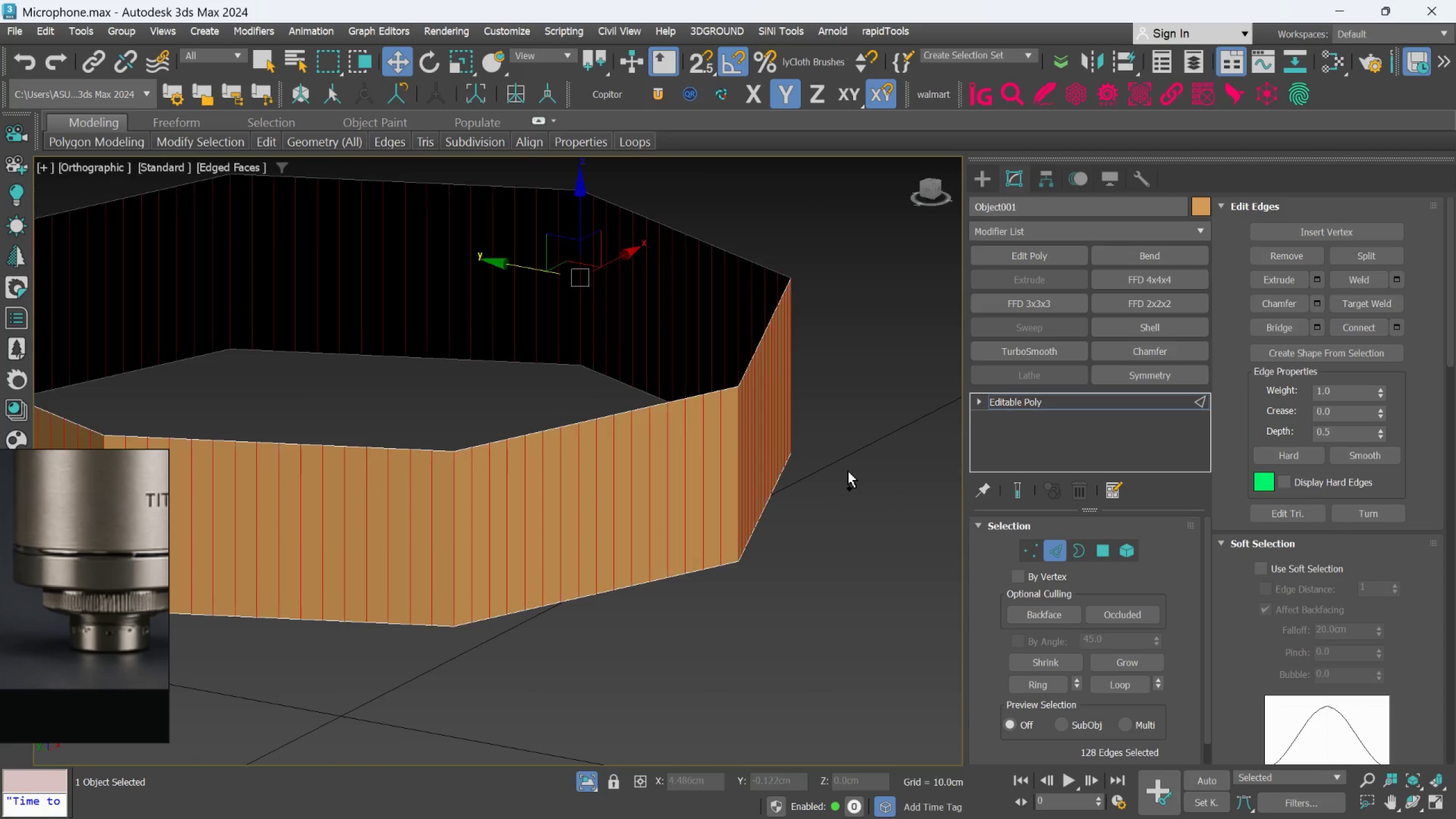 
key(Control+Z)
 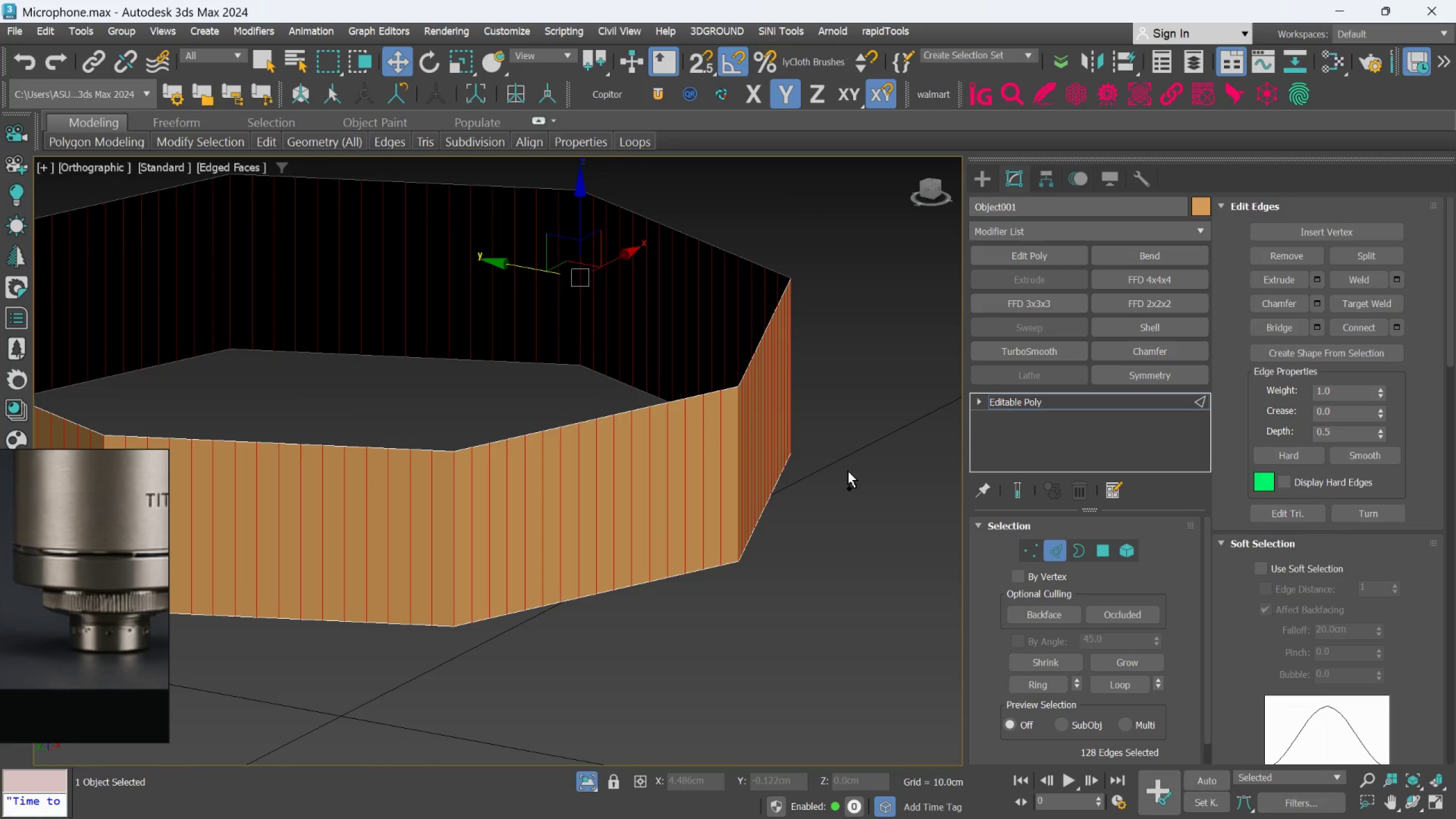 
key(Control+Z)
 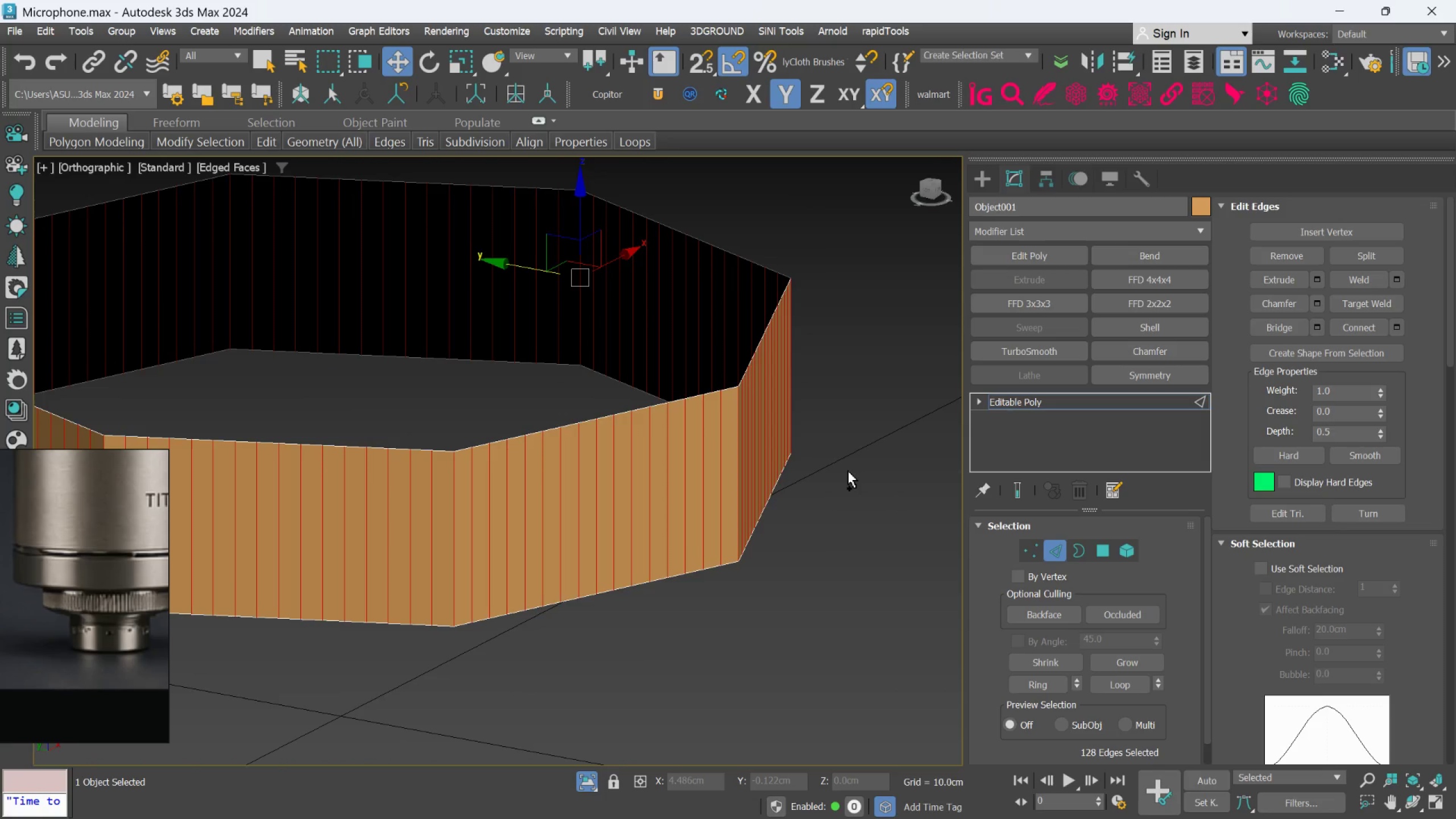 
key(Control+Z)
 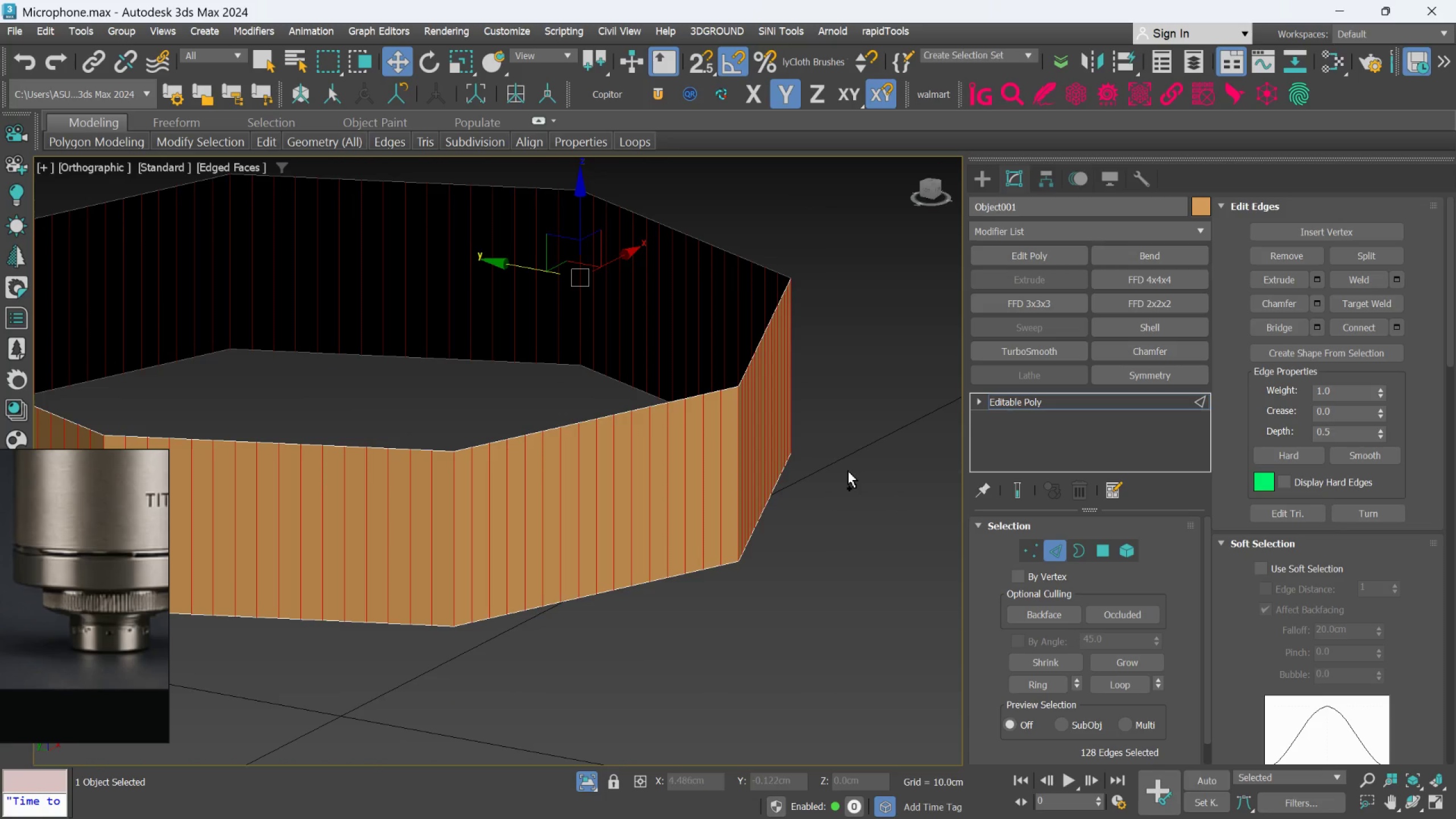 
key(Control+Z)
 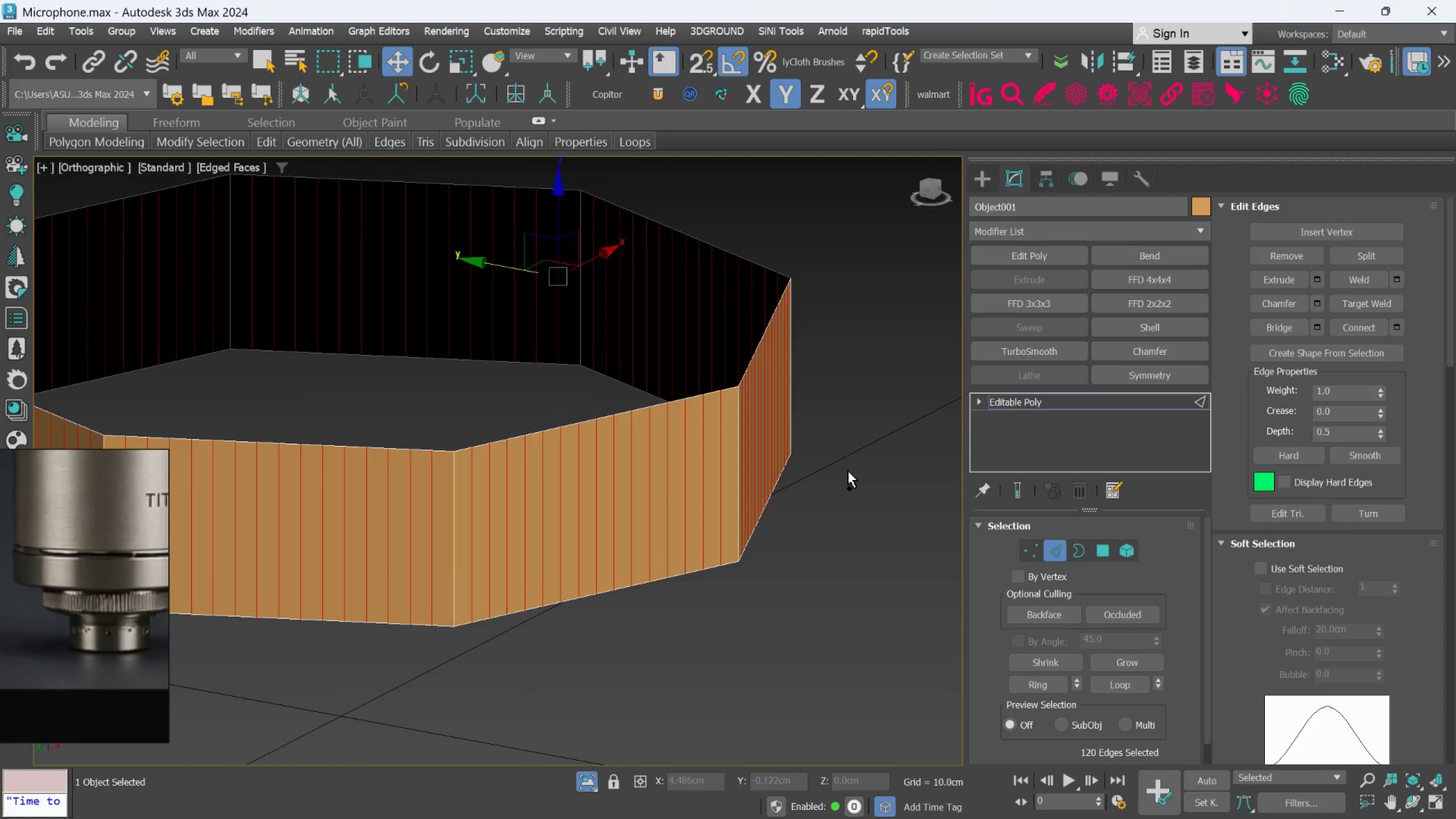 
key(Control+Z)
 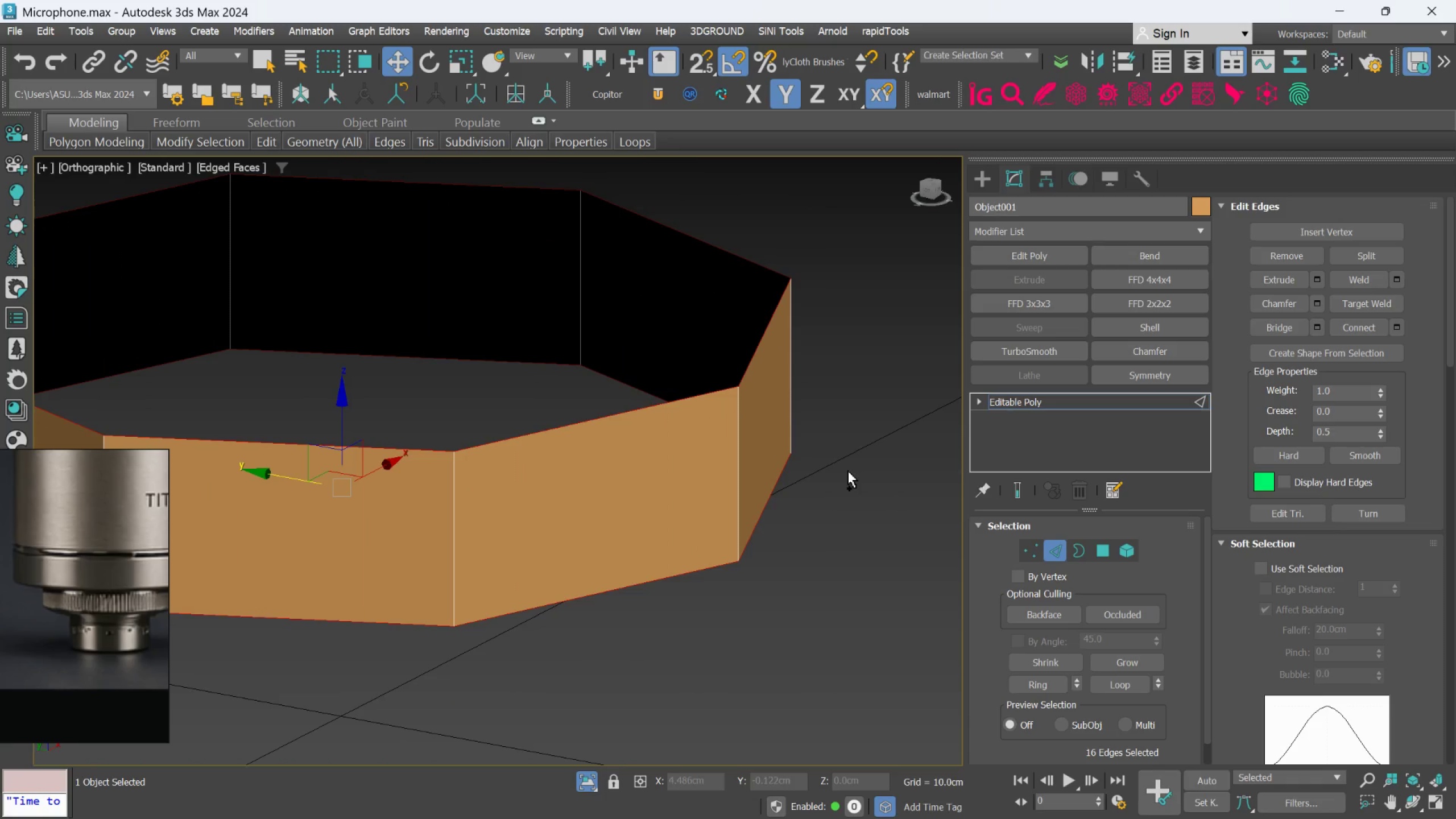 
key(Control+Z)
 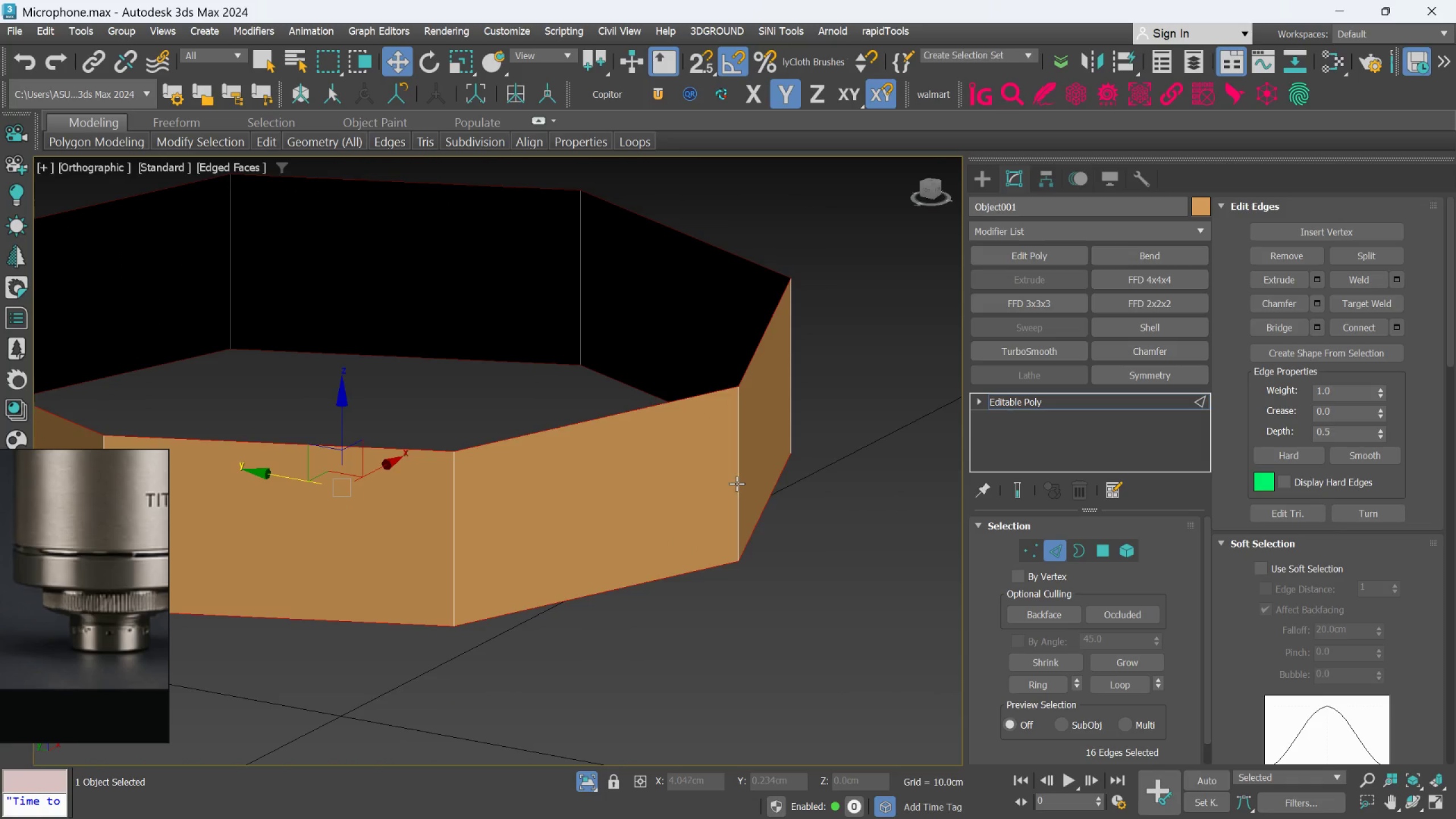 
left_click([738, 482])
 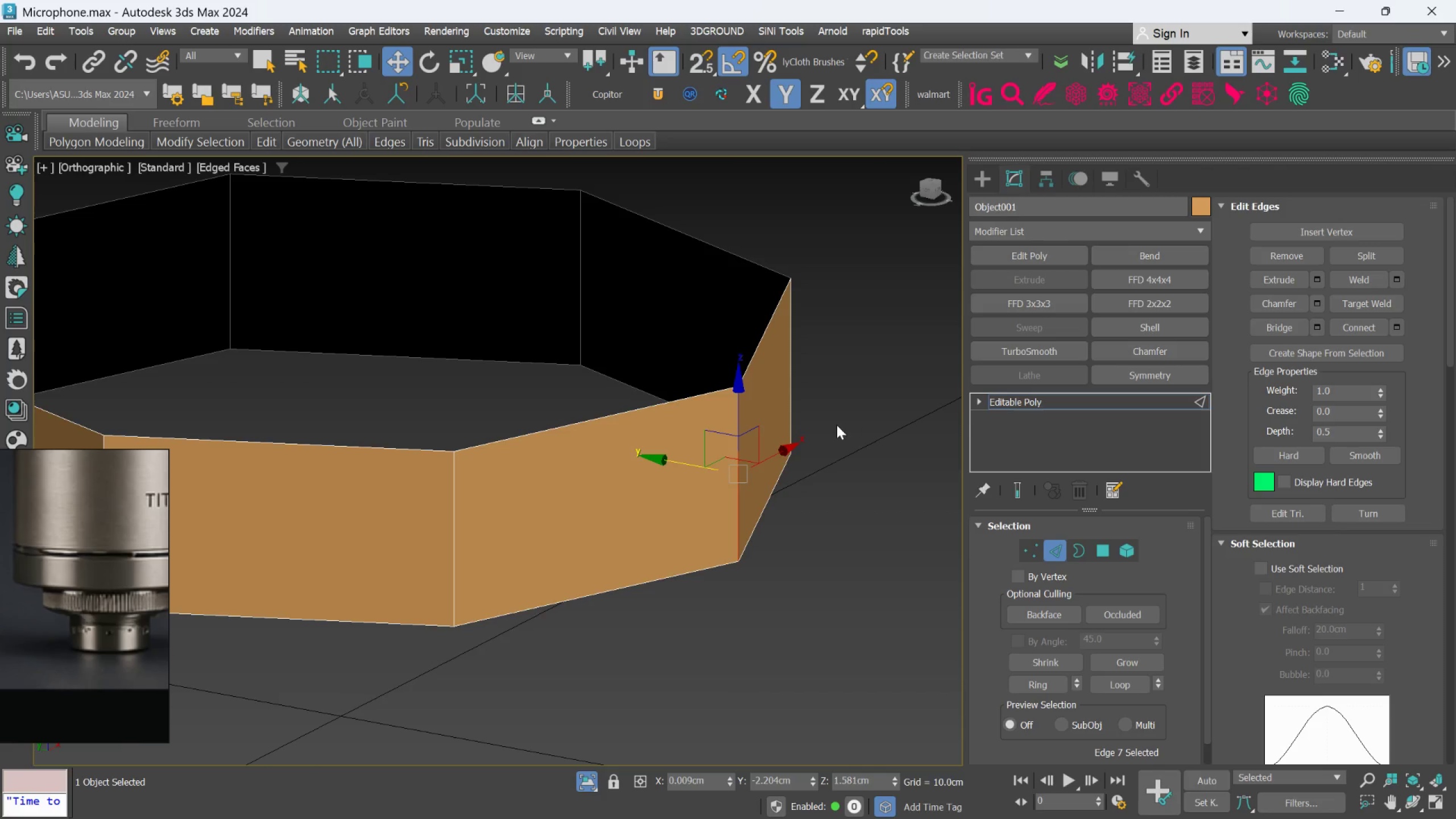 
hold_key(key=ControlLeft, duration=0.72)
 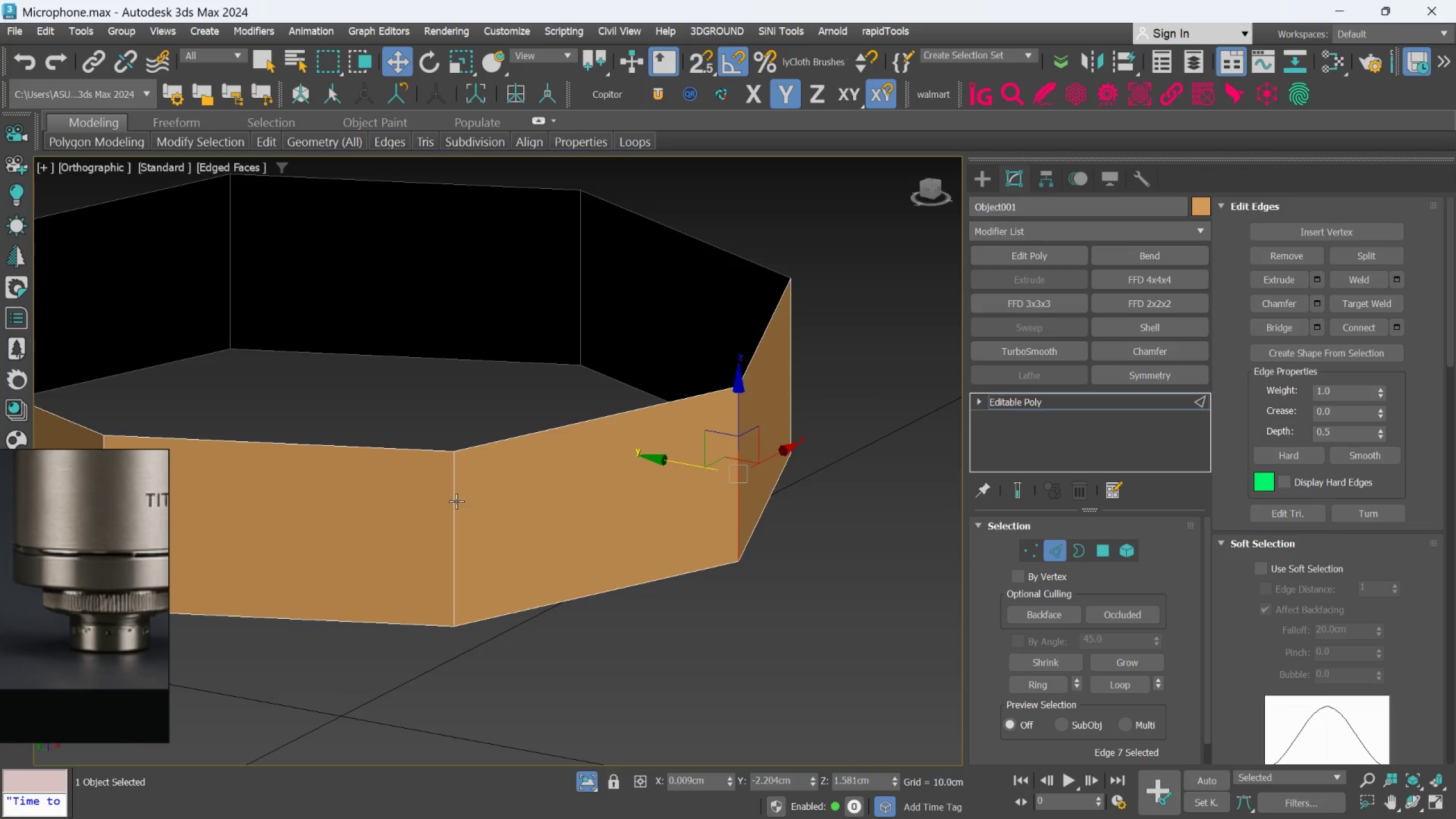 
left_click([456, 502])
 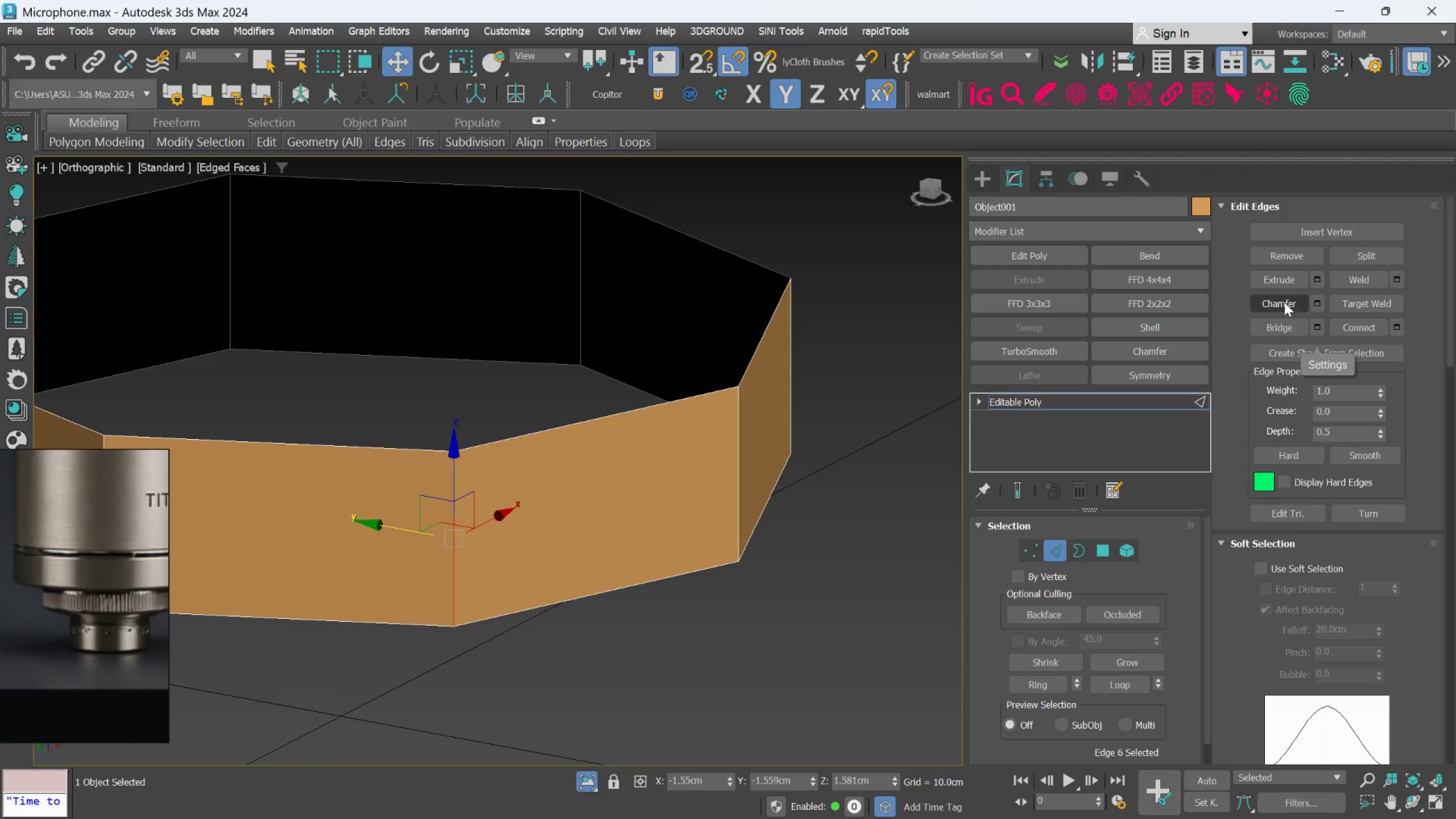 
wait(5.22)
 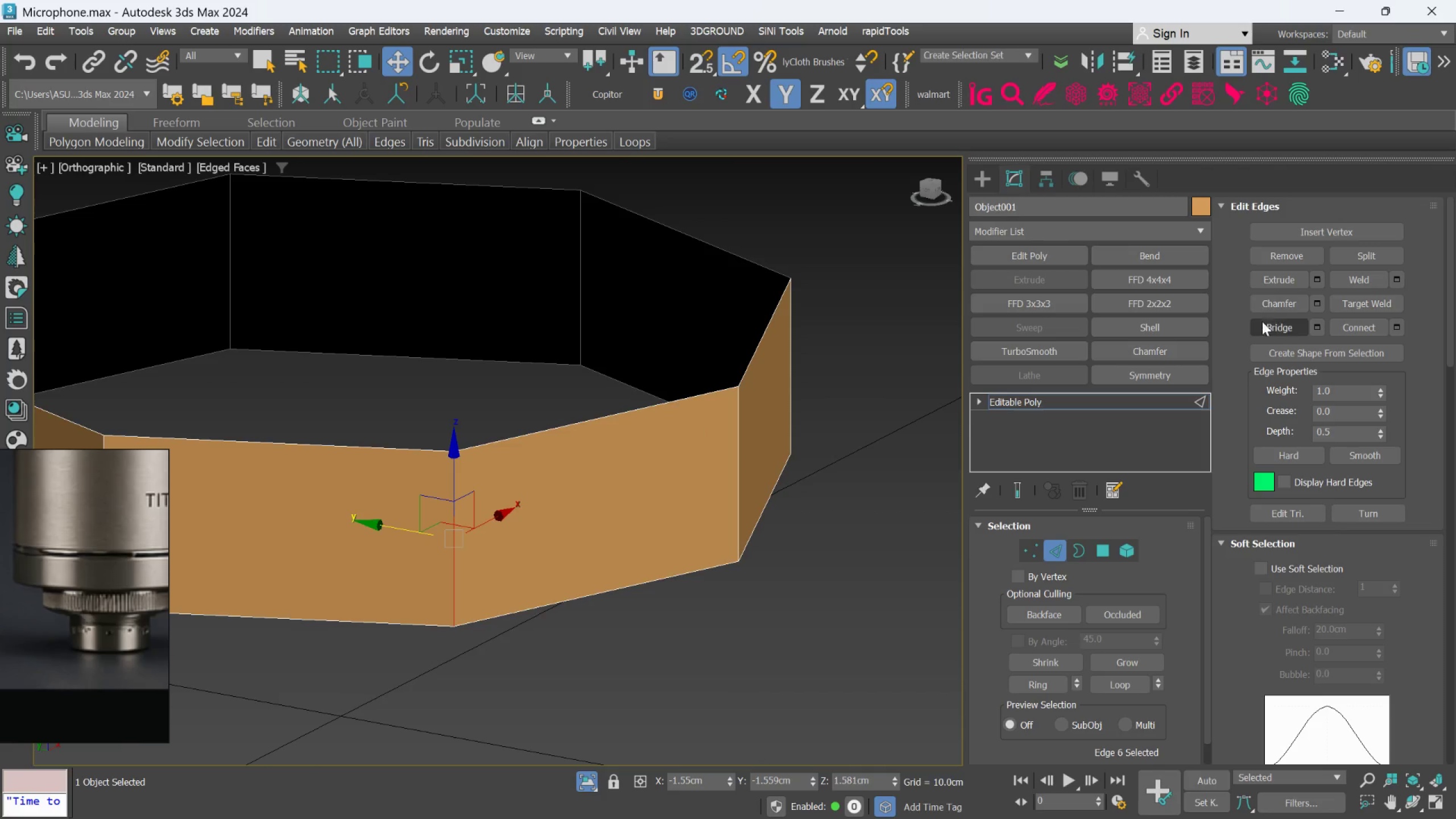 
left_click([1040, 680])
 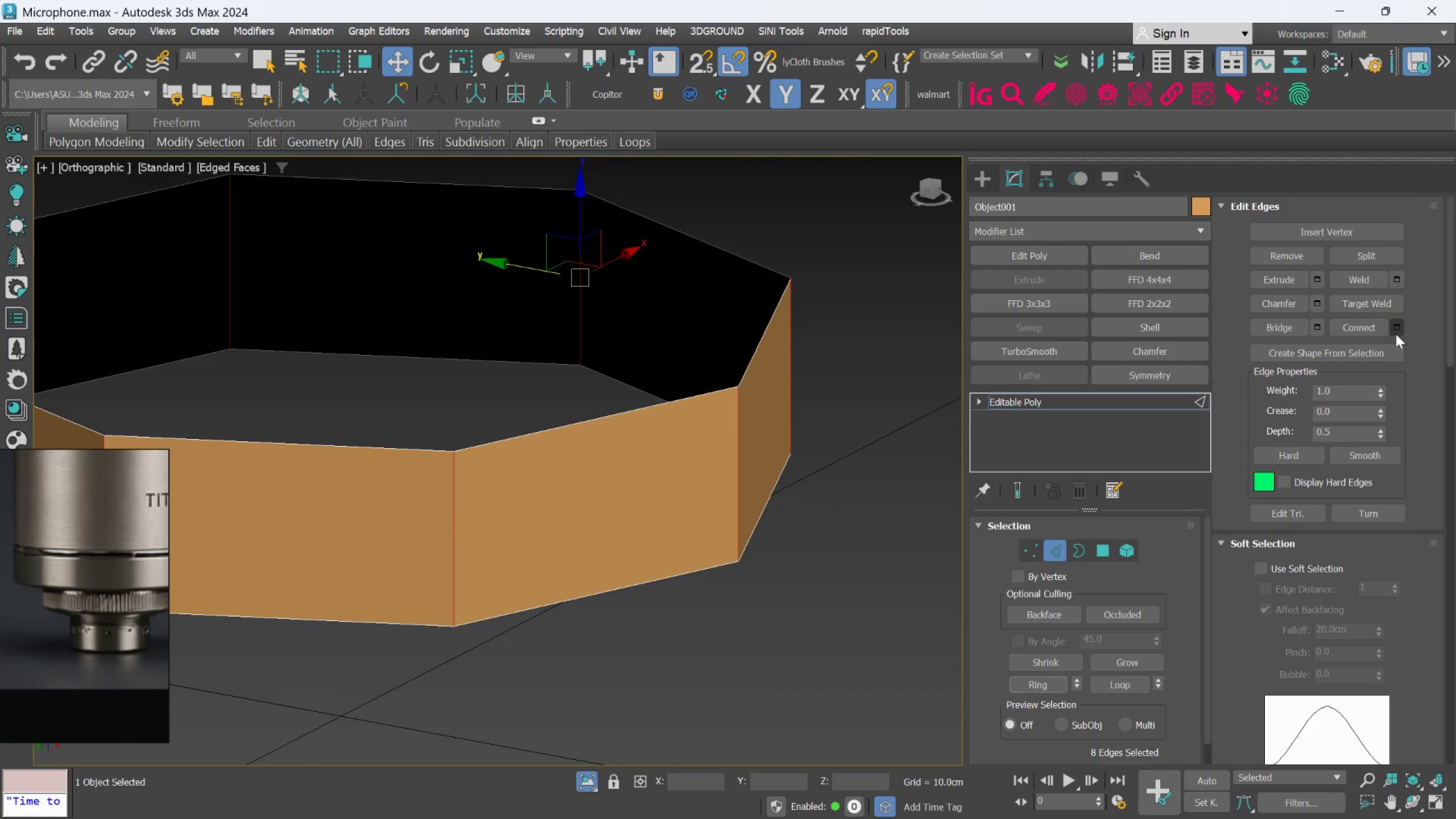 
left_click([1393, 329])
 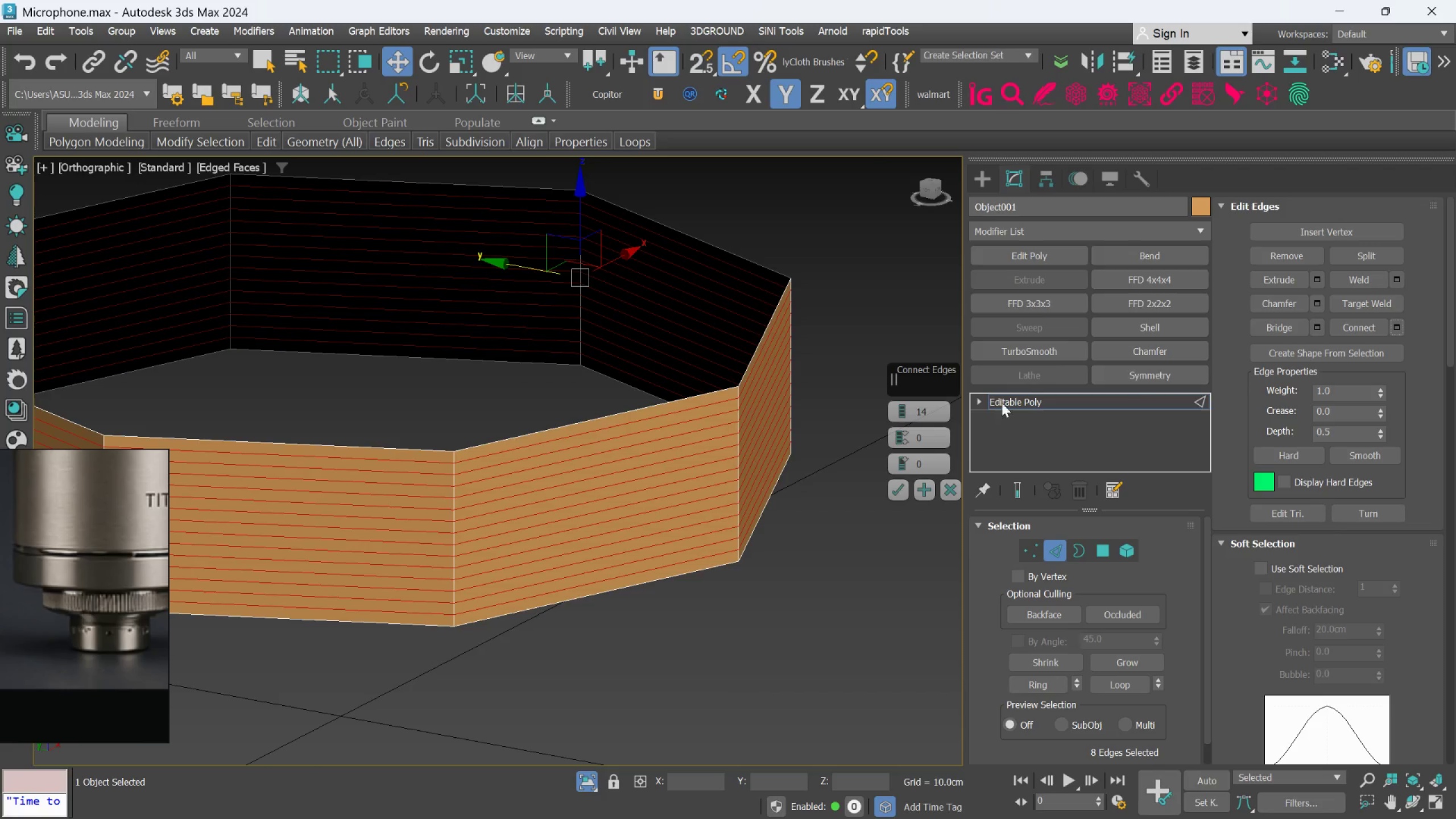 
mouse_move([901, 413])
 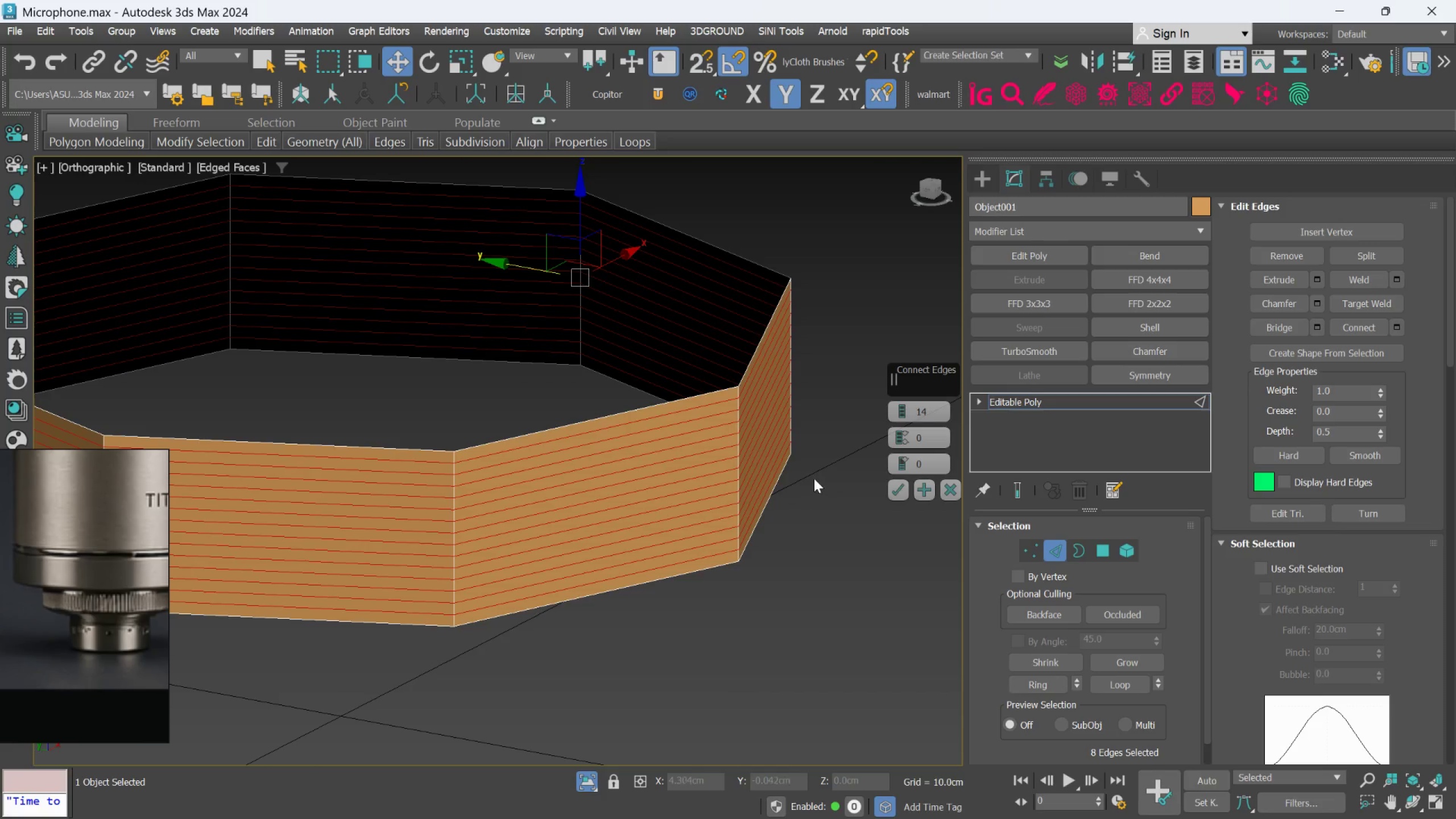 
right_click([896, 416])
 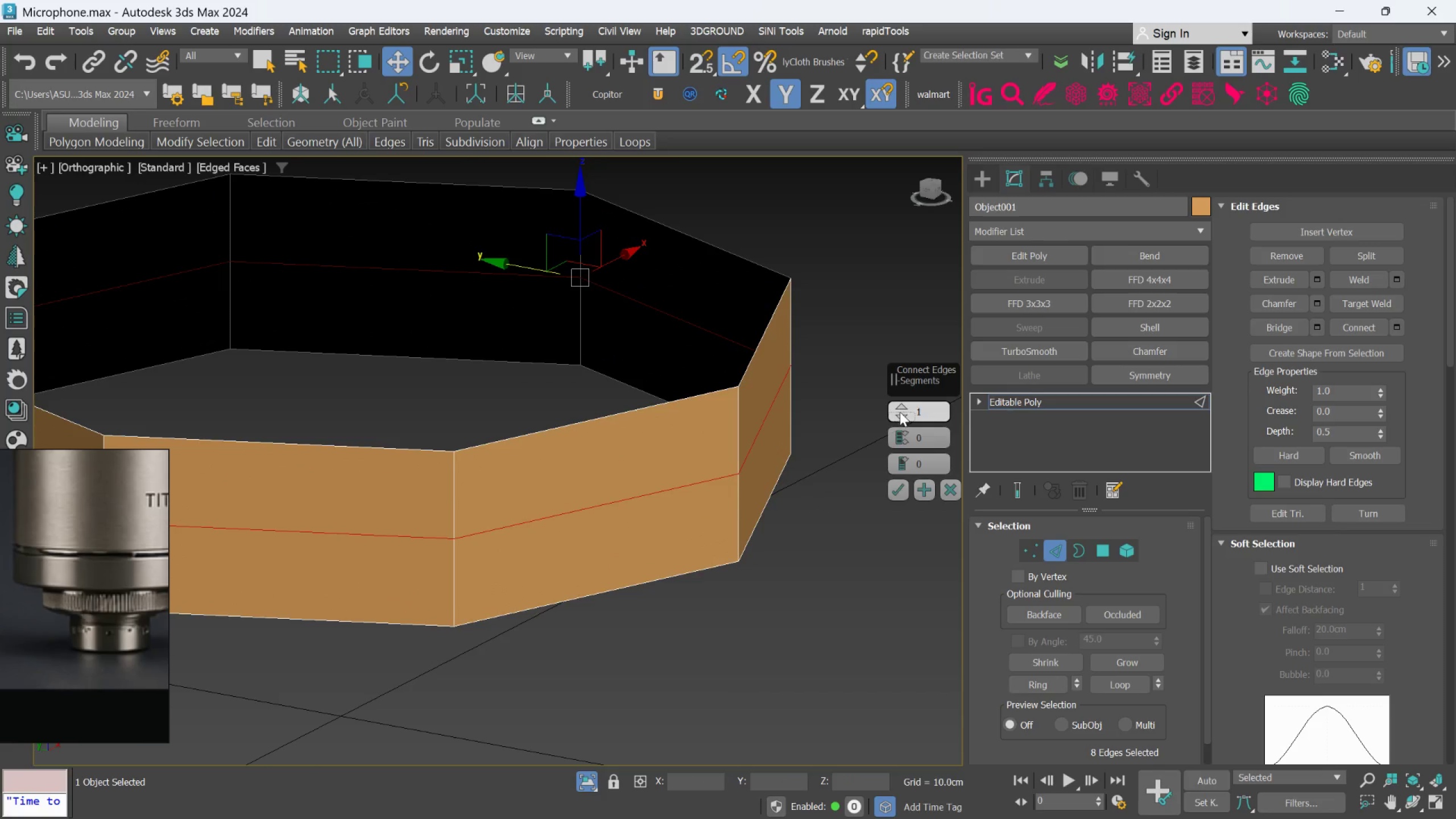 
left_click([901, 408])
 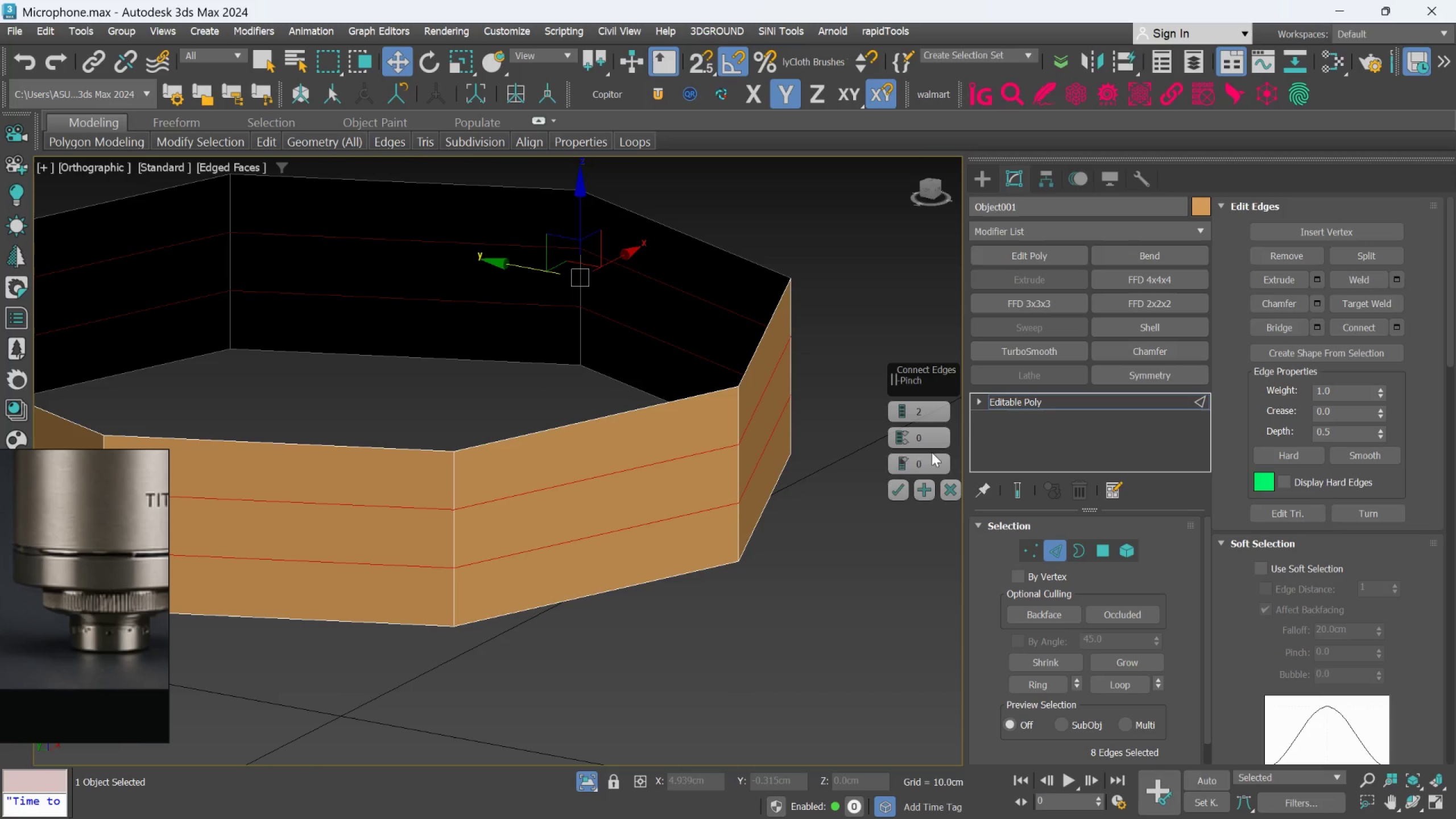 
double_click([928, 464])
 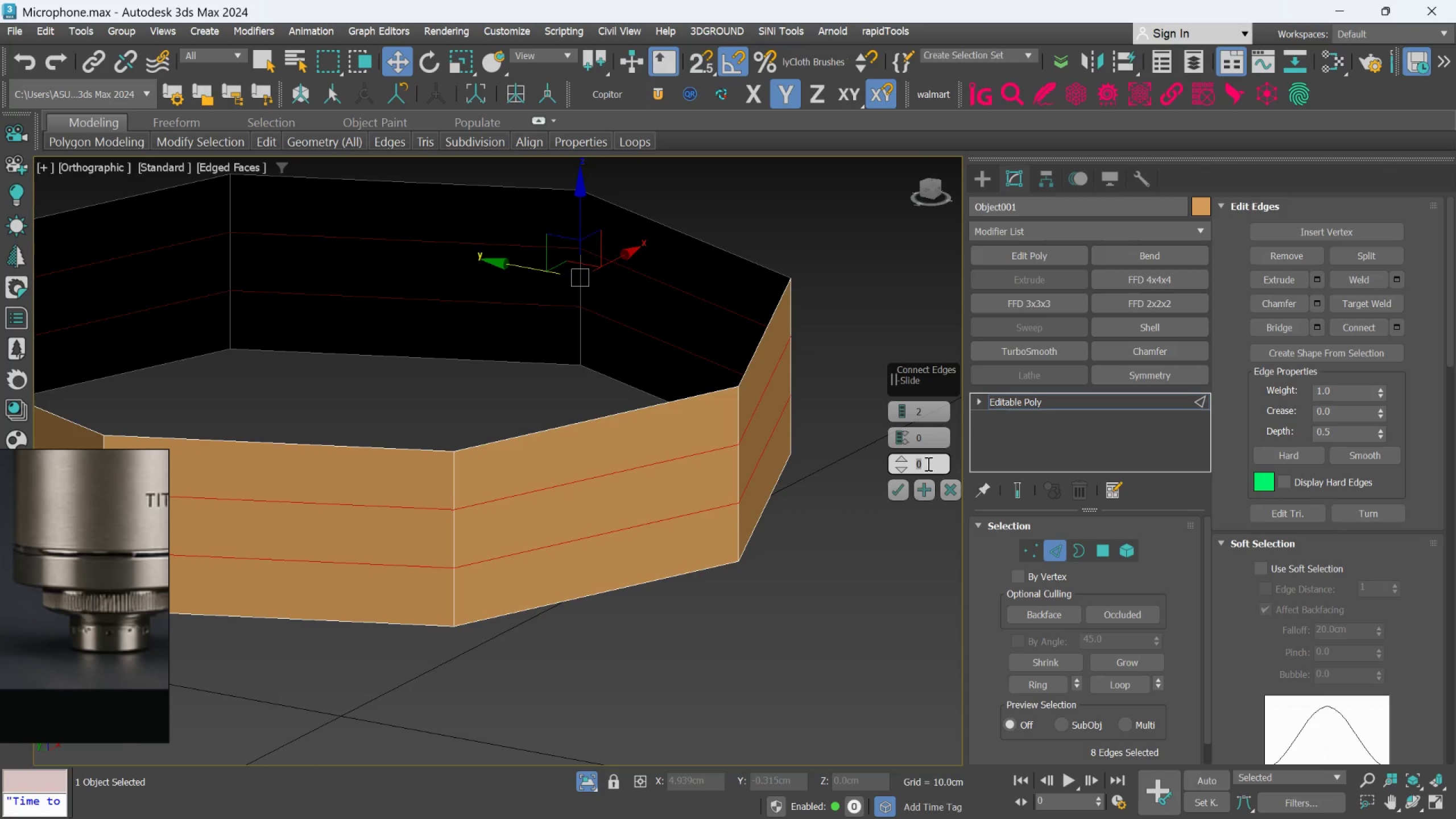 
type(80)
 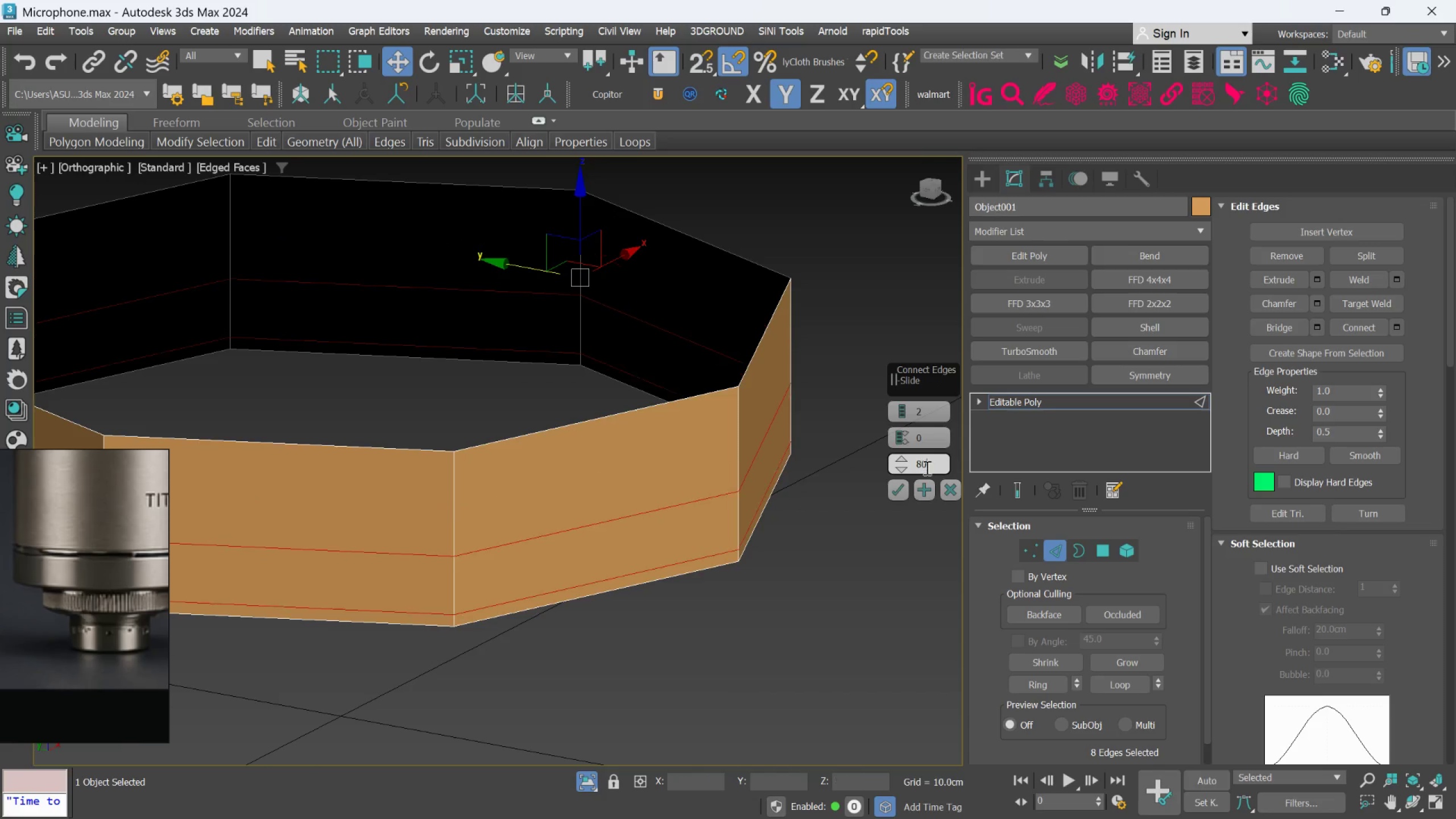 
key(Enter)
 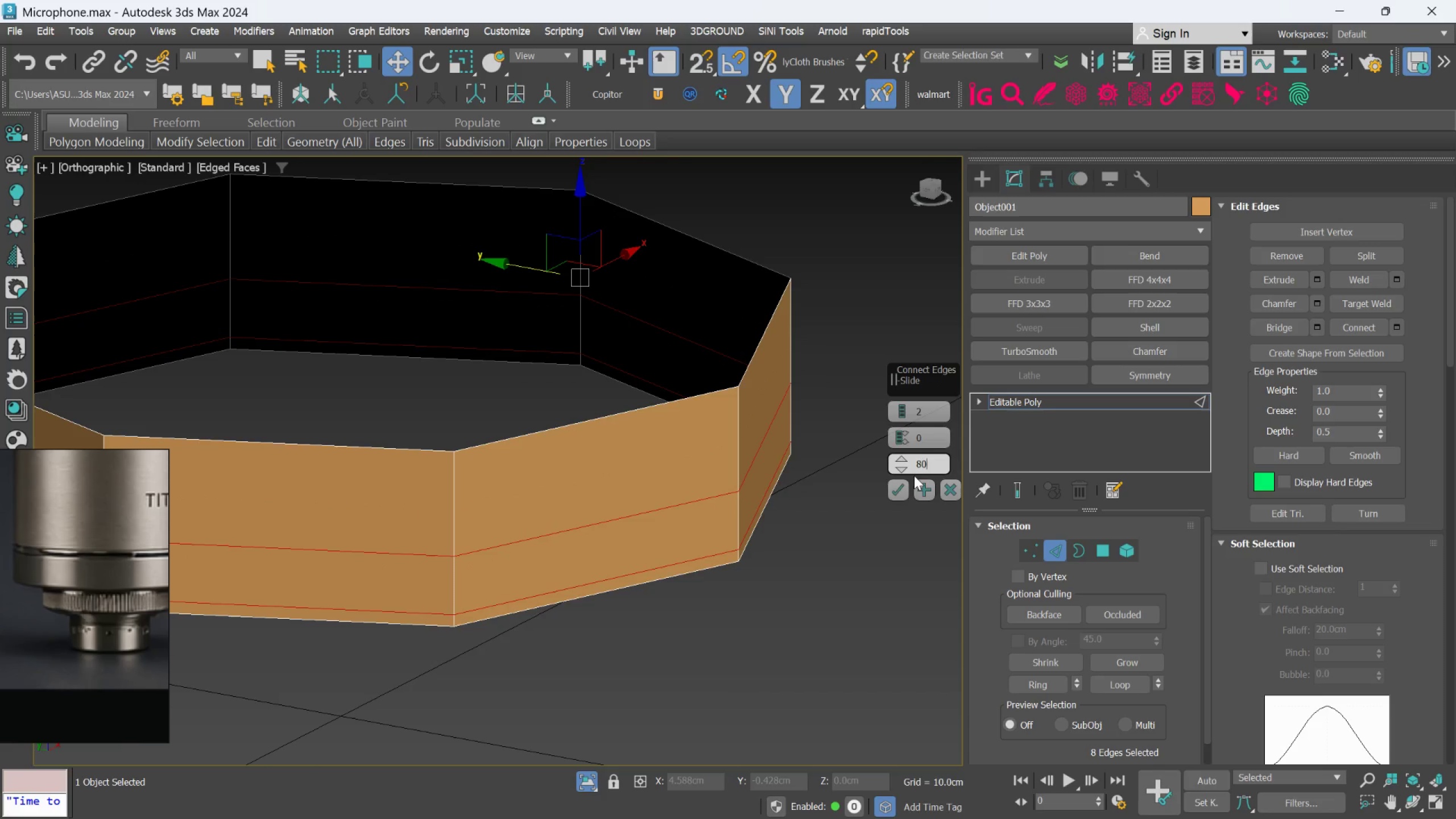 
right_click([911, 472])
 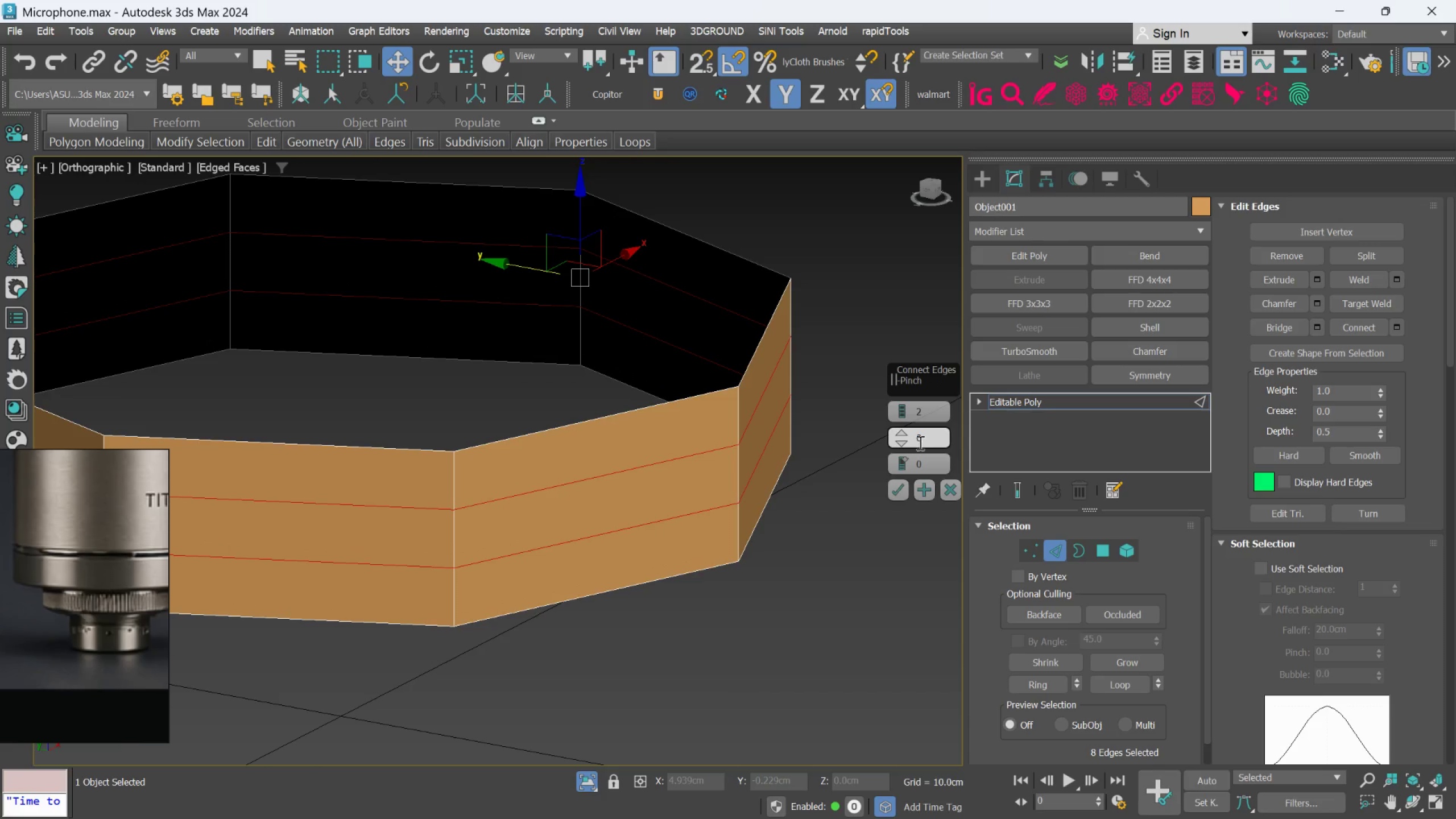 
double_click([919, 442])
 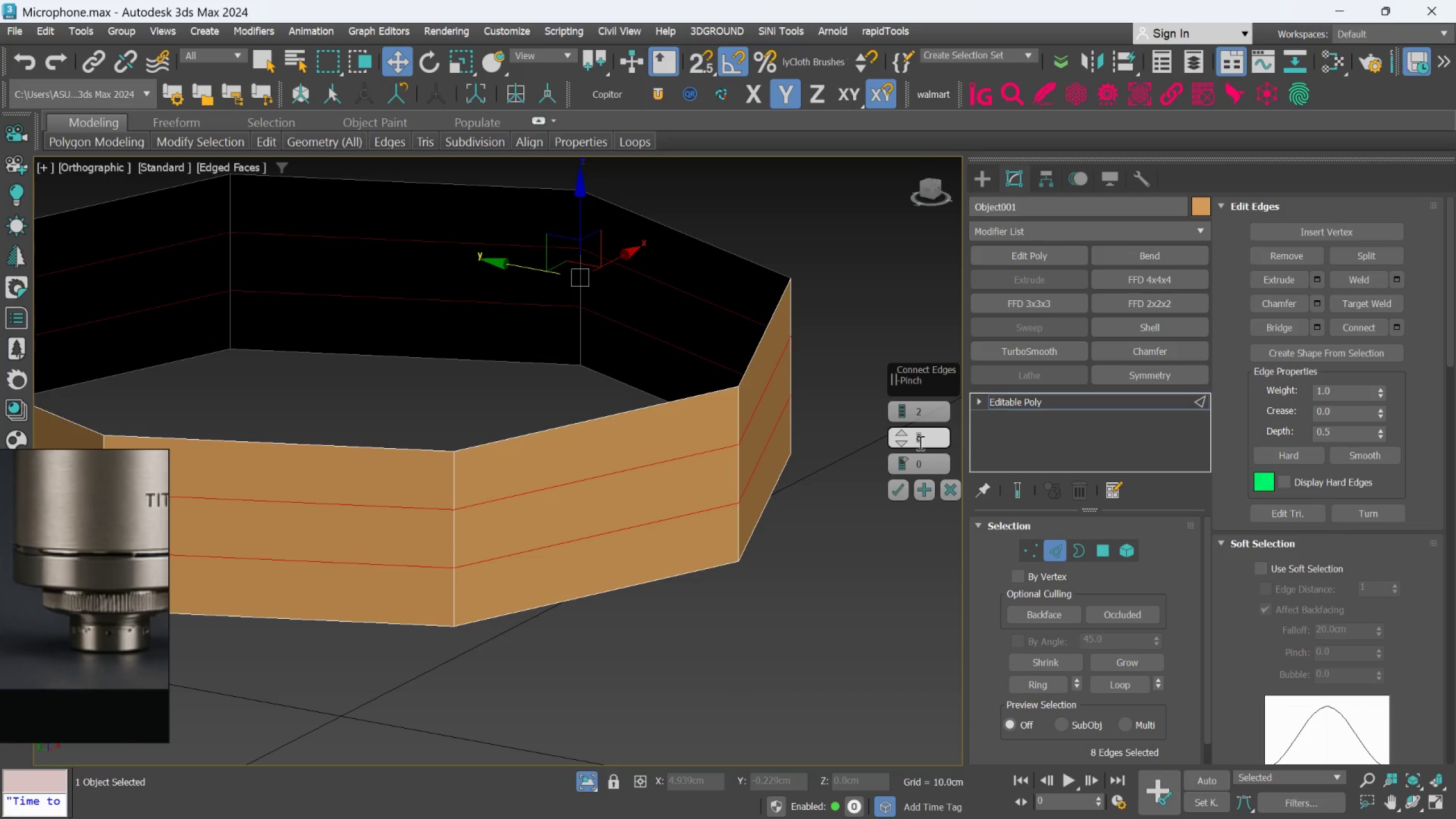 
type(80)
 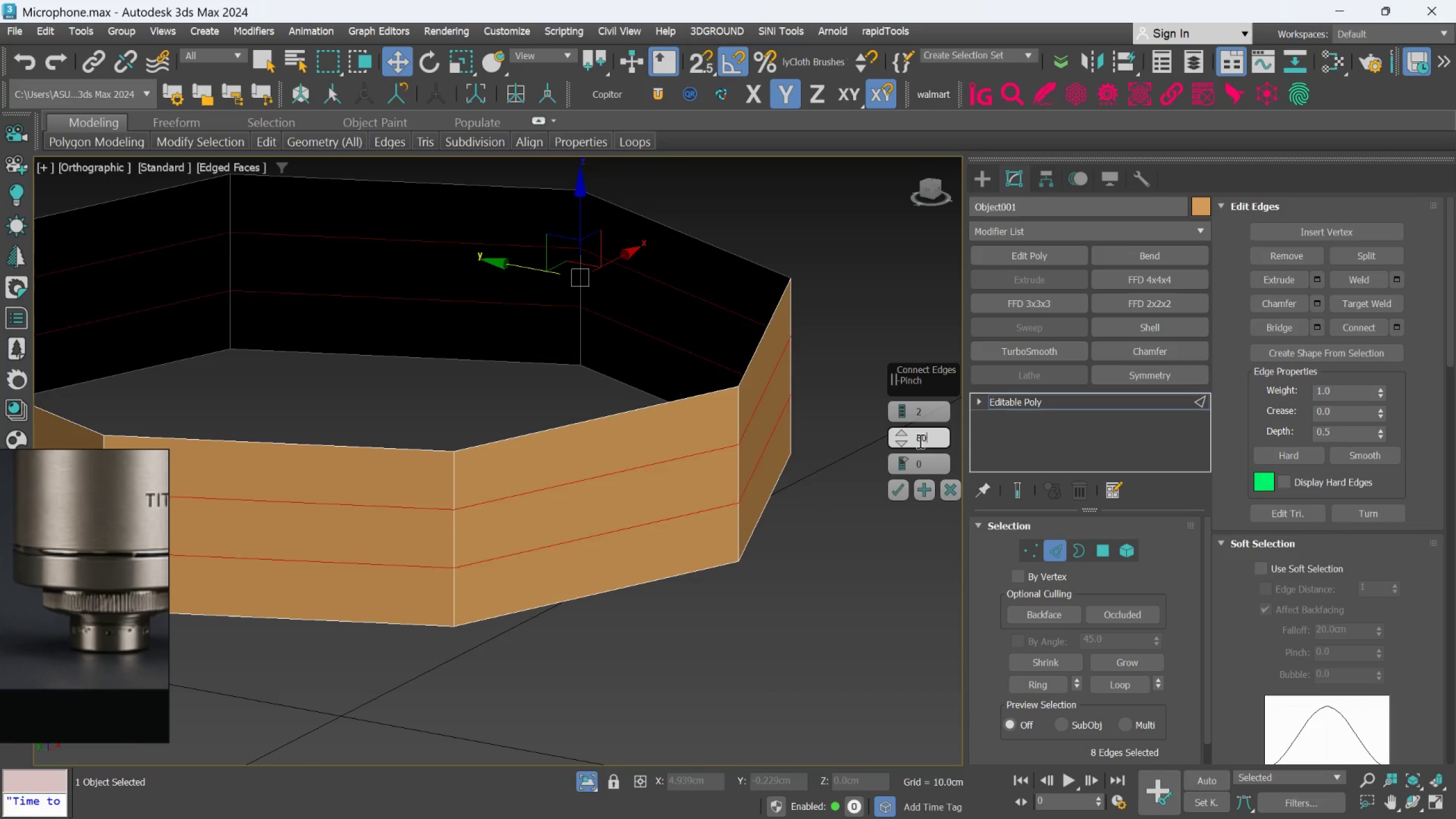 
key(Enter)
 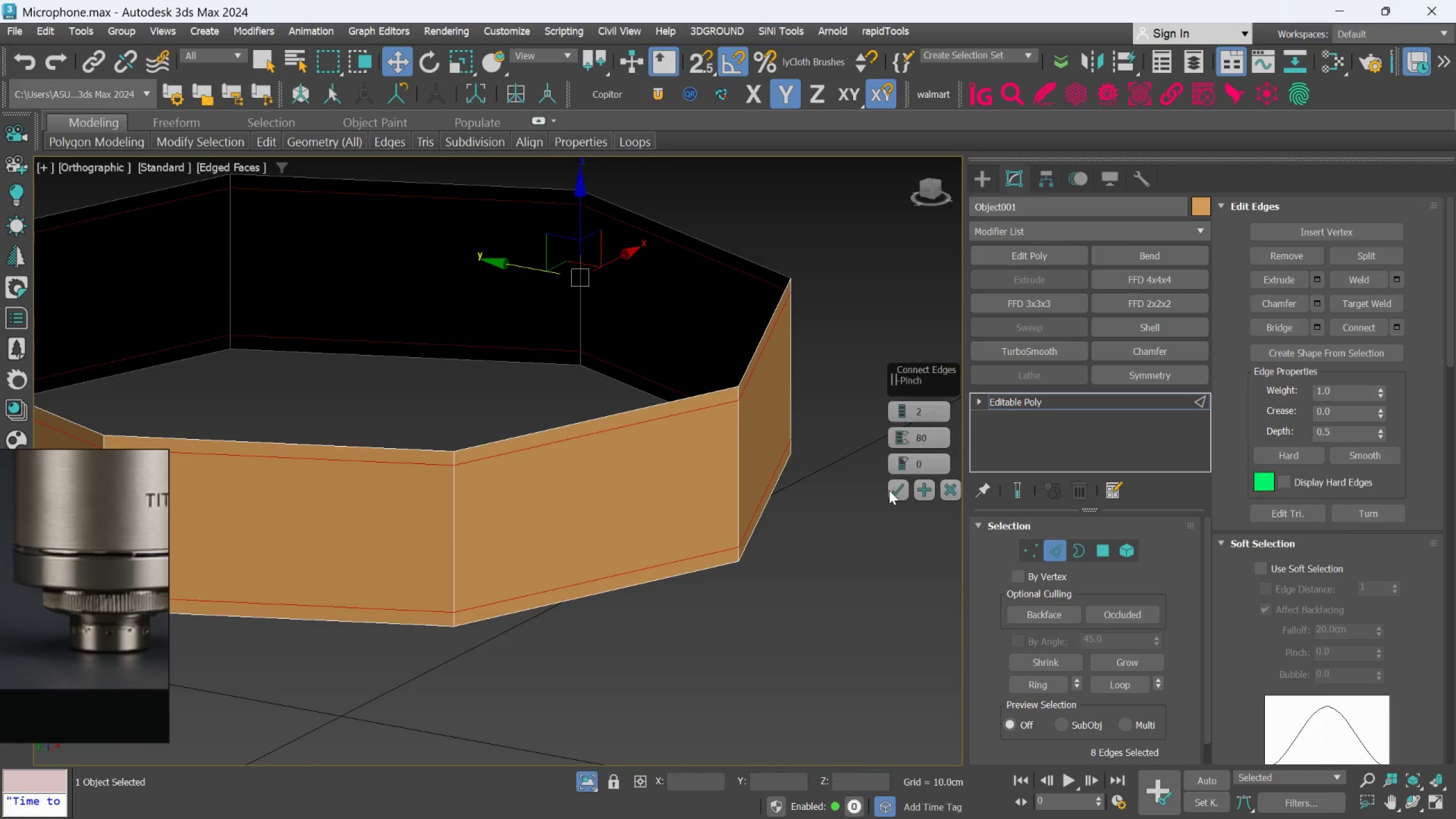 
left_click([736, 638])
 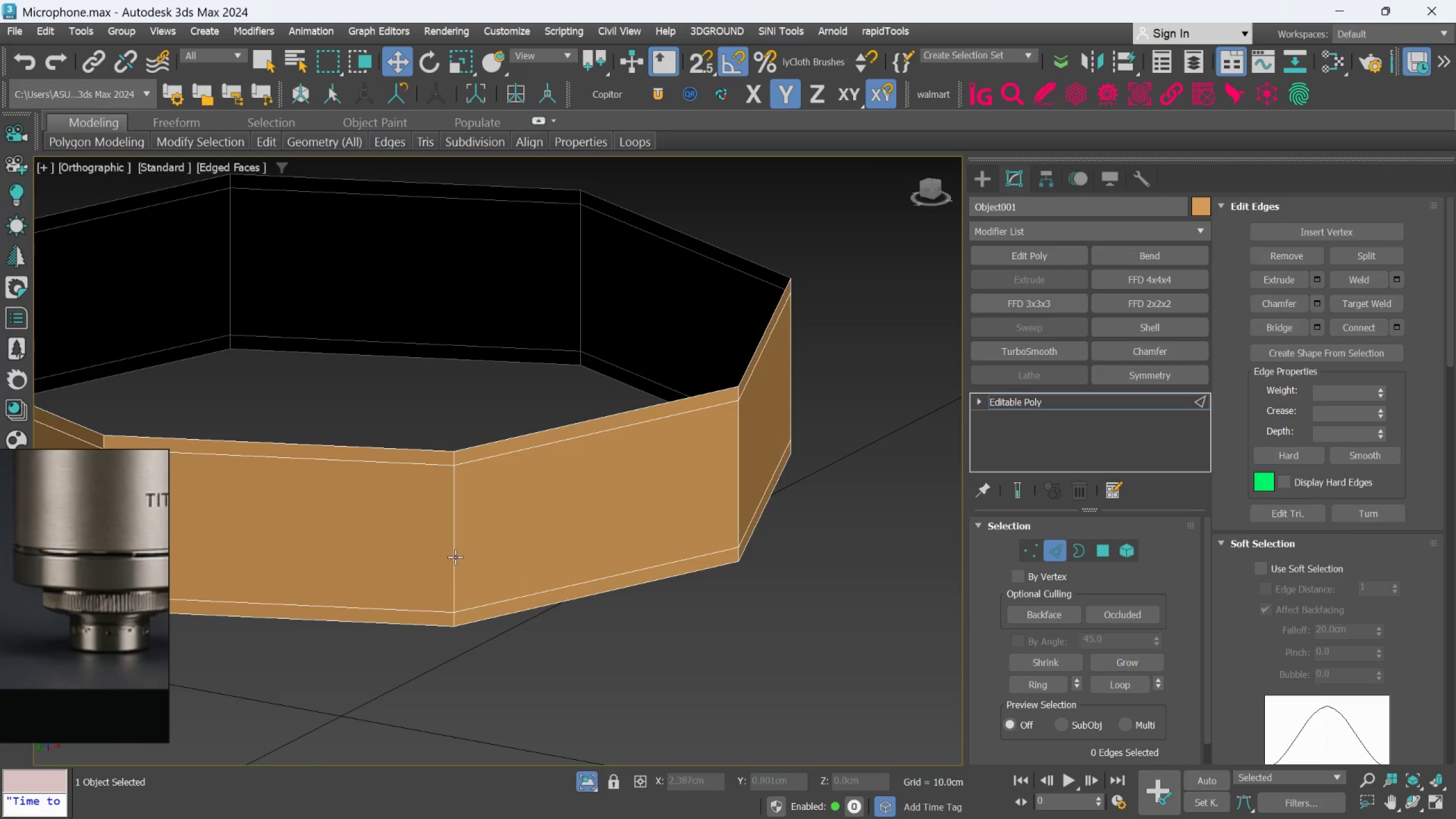 
left_click([455, 555])
 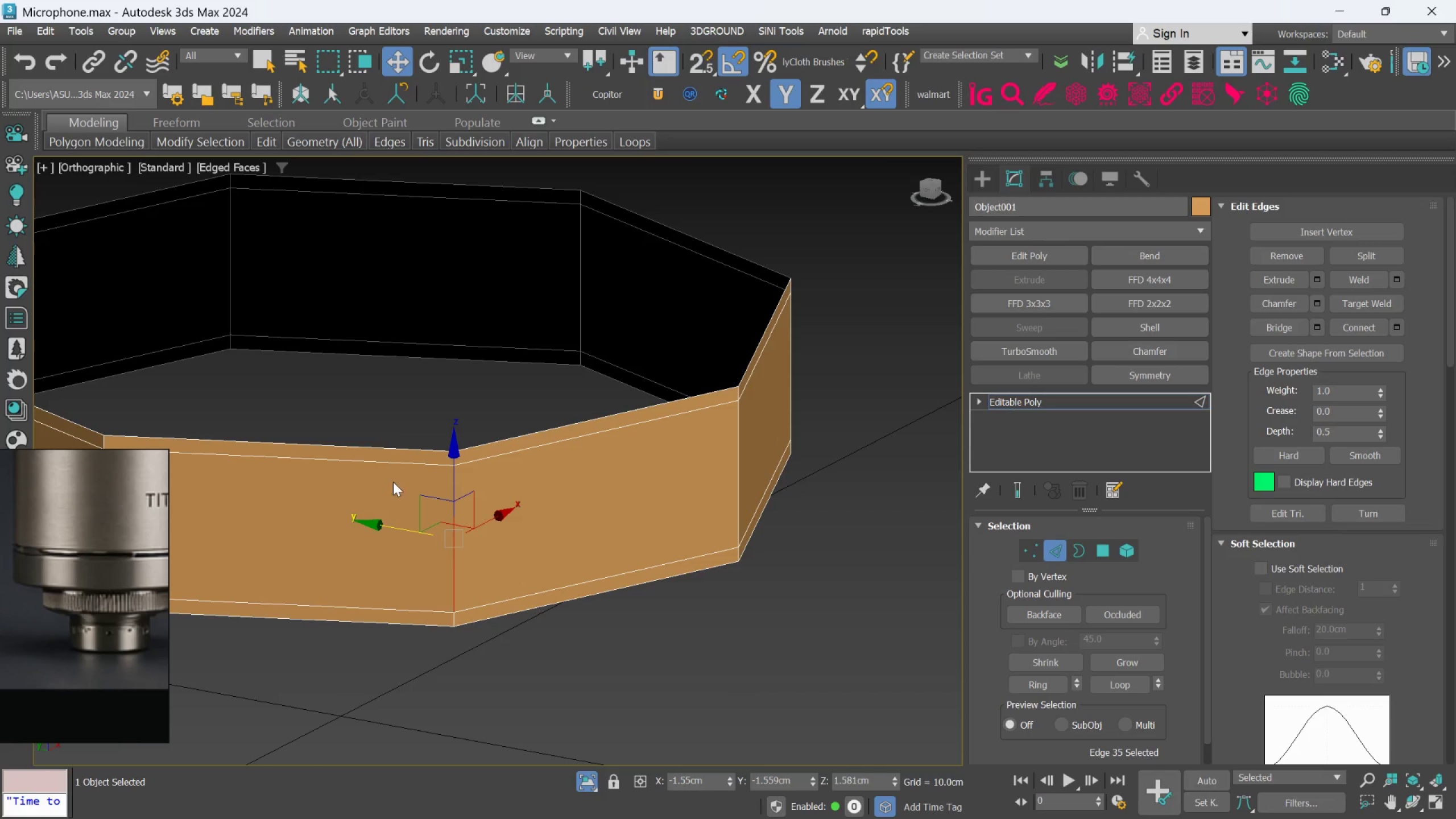 
left_click([393, 463])
 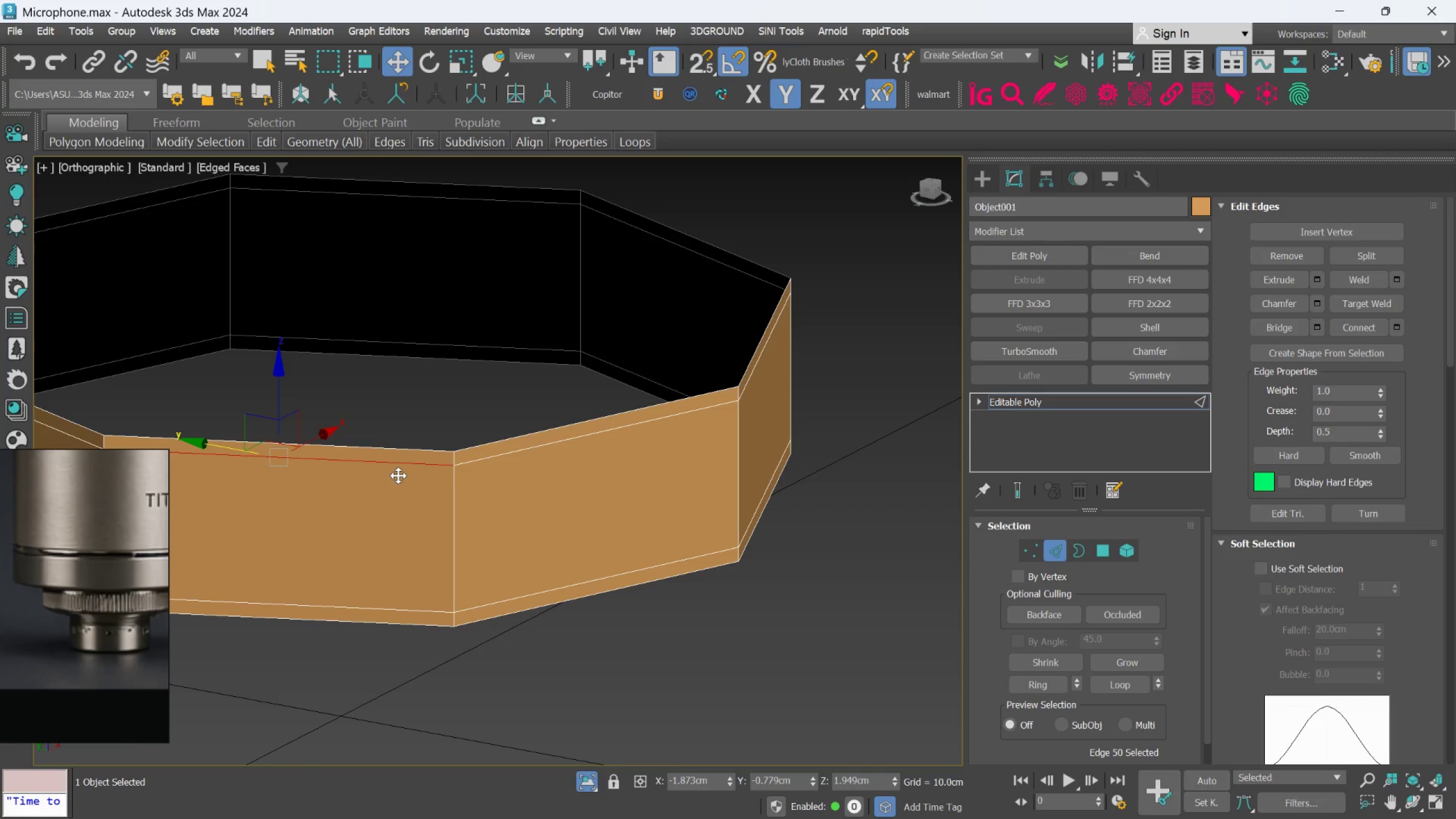 
left_click([904, 473])
 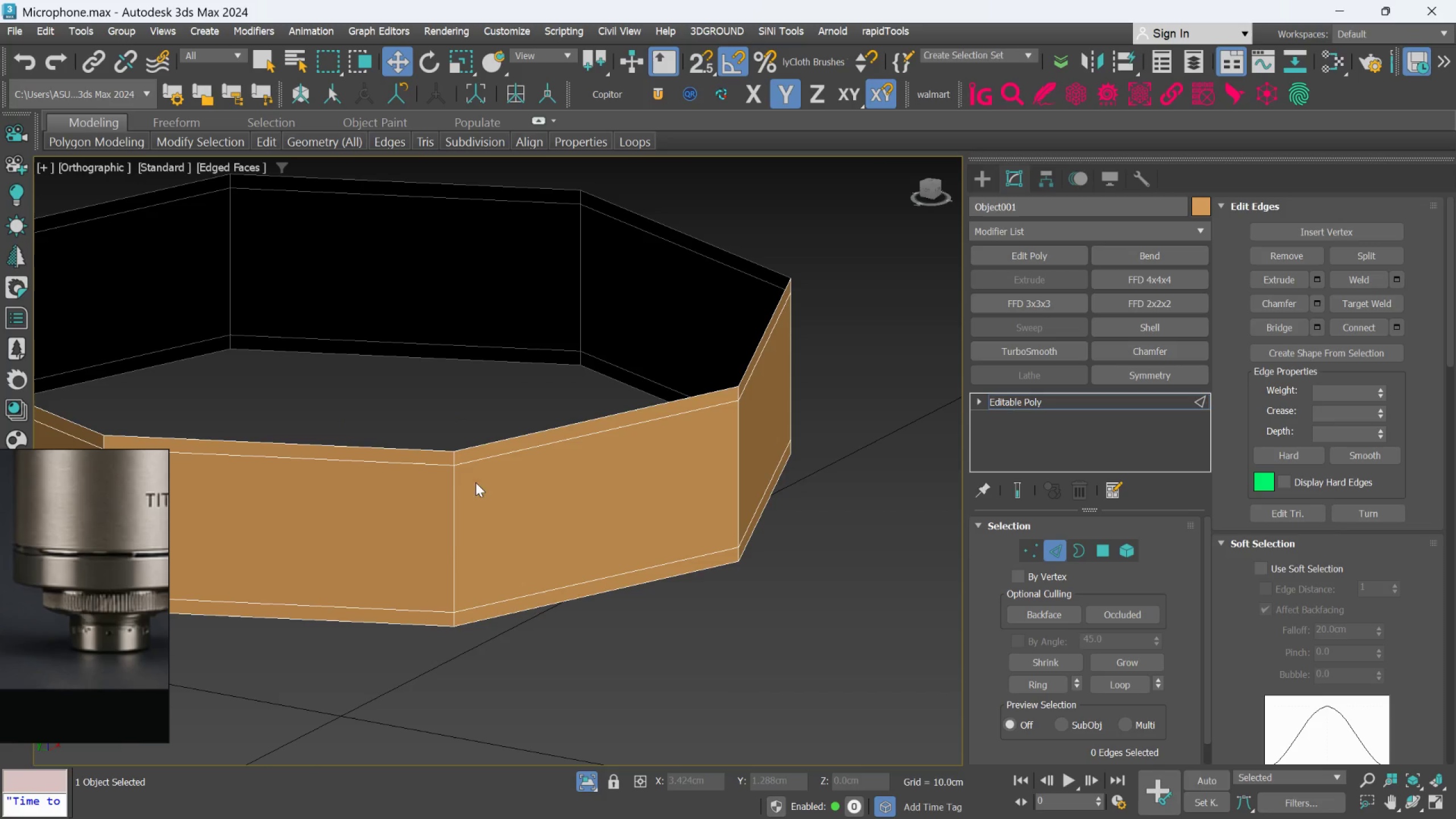 
hold_key(key=ControlLeft, duration=0.68)
double_click([429, 465])
 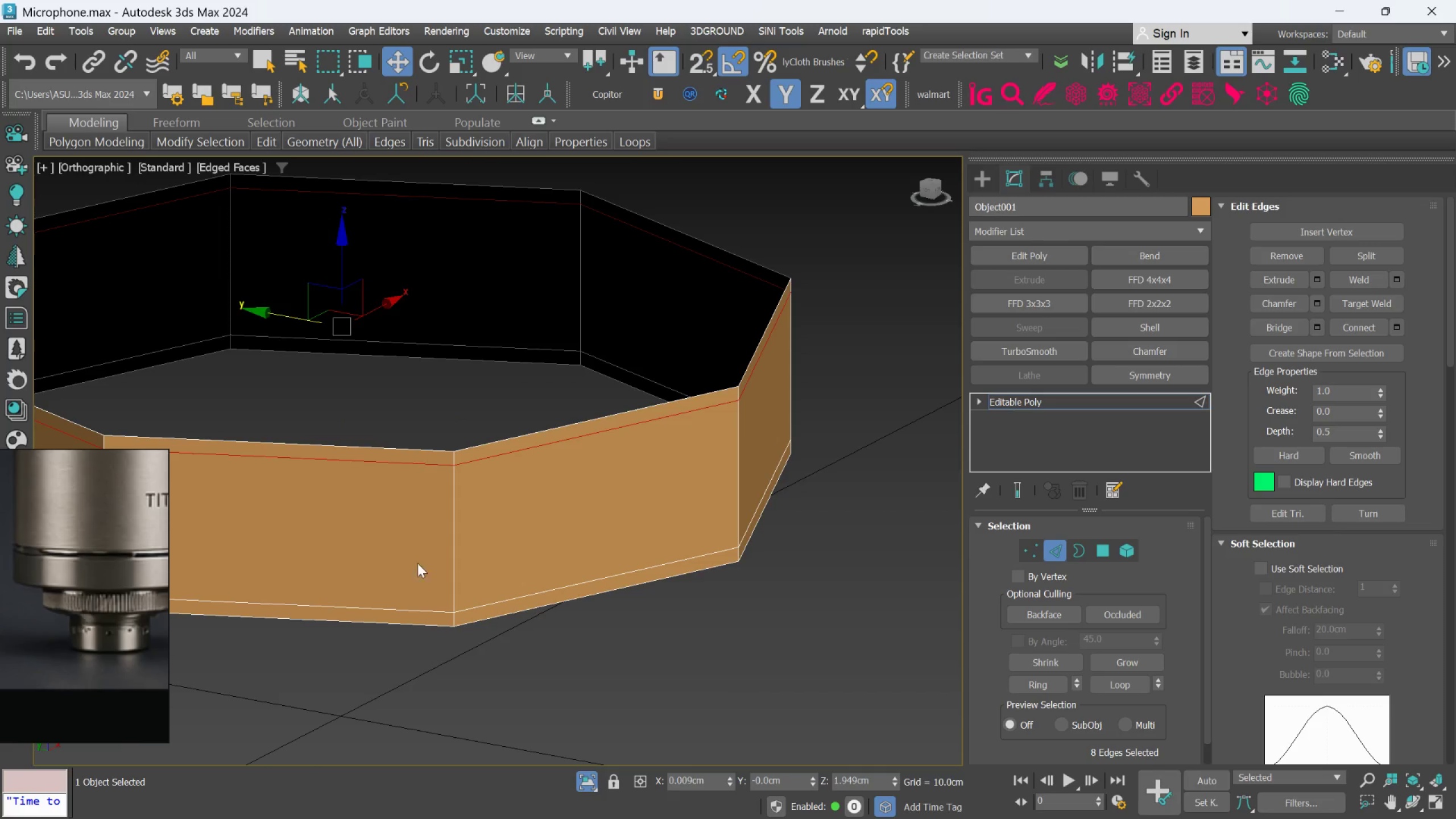 
hold_key(key=ControlLeft, duration=0.87)
double_click([403, 603])
 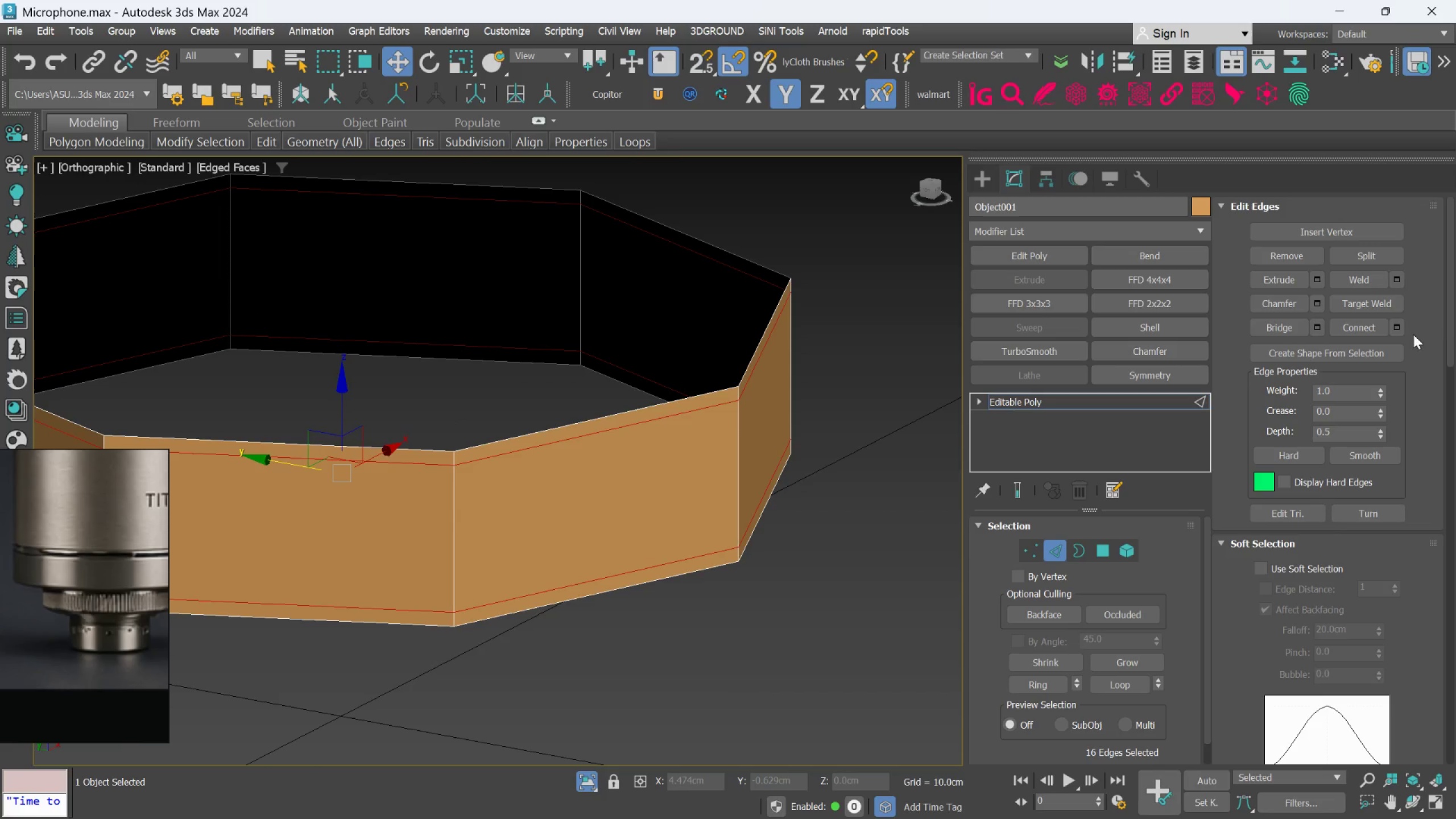 
left_click([1403, 326])
 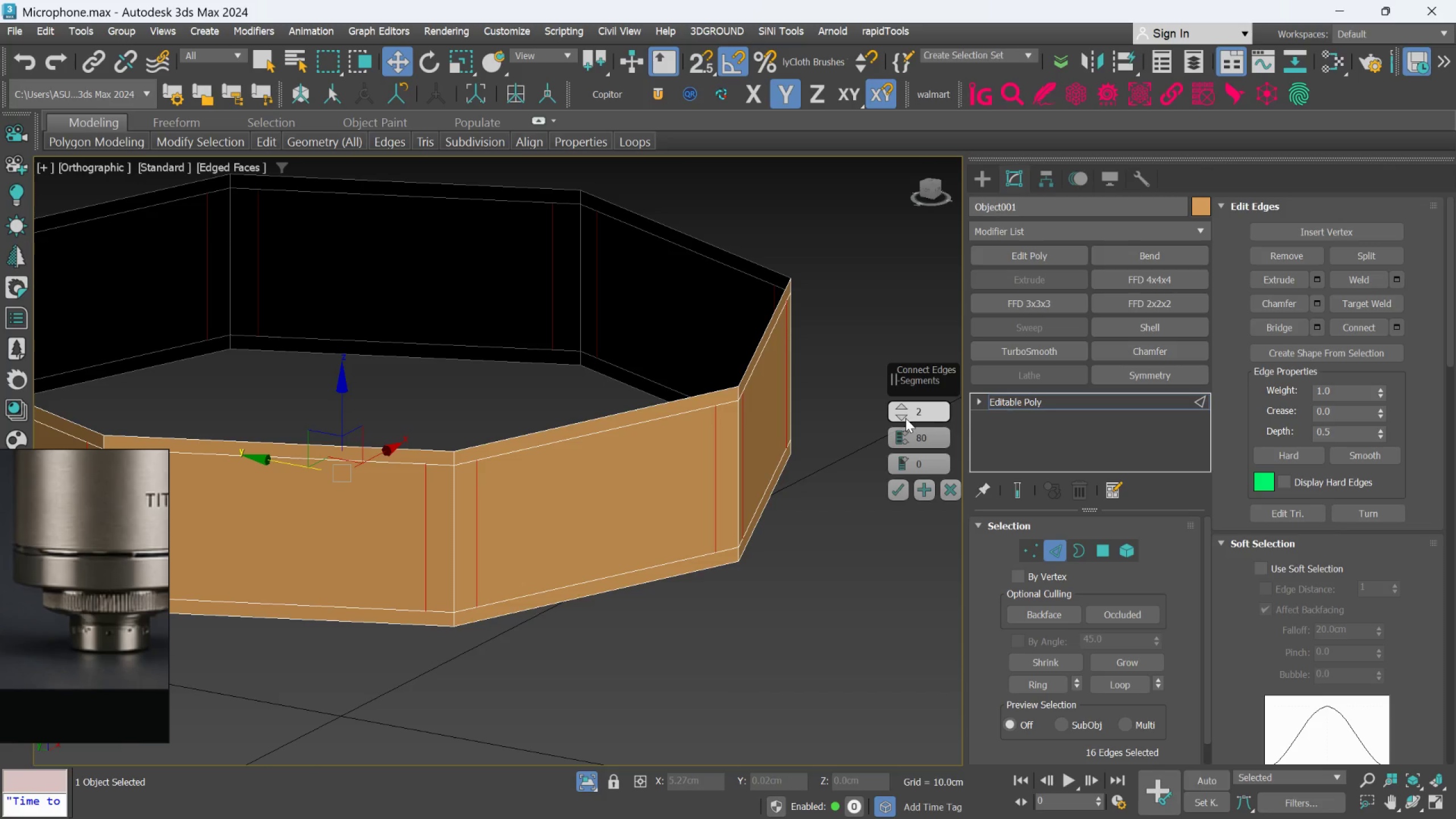 
right_click([900, 445])
 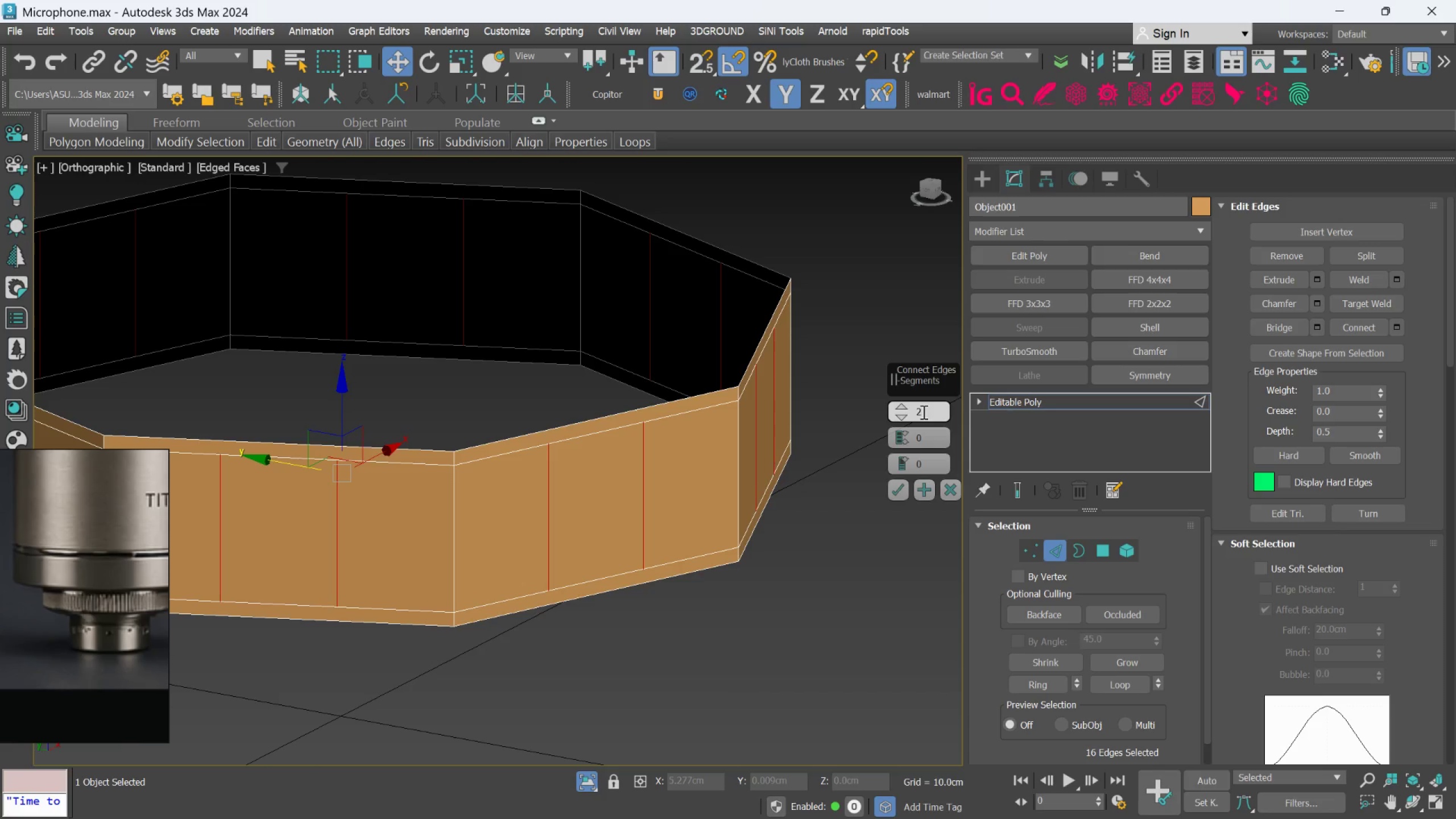 
double_click([923, 412])
 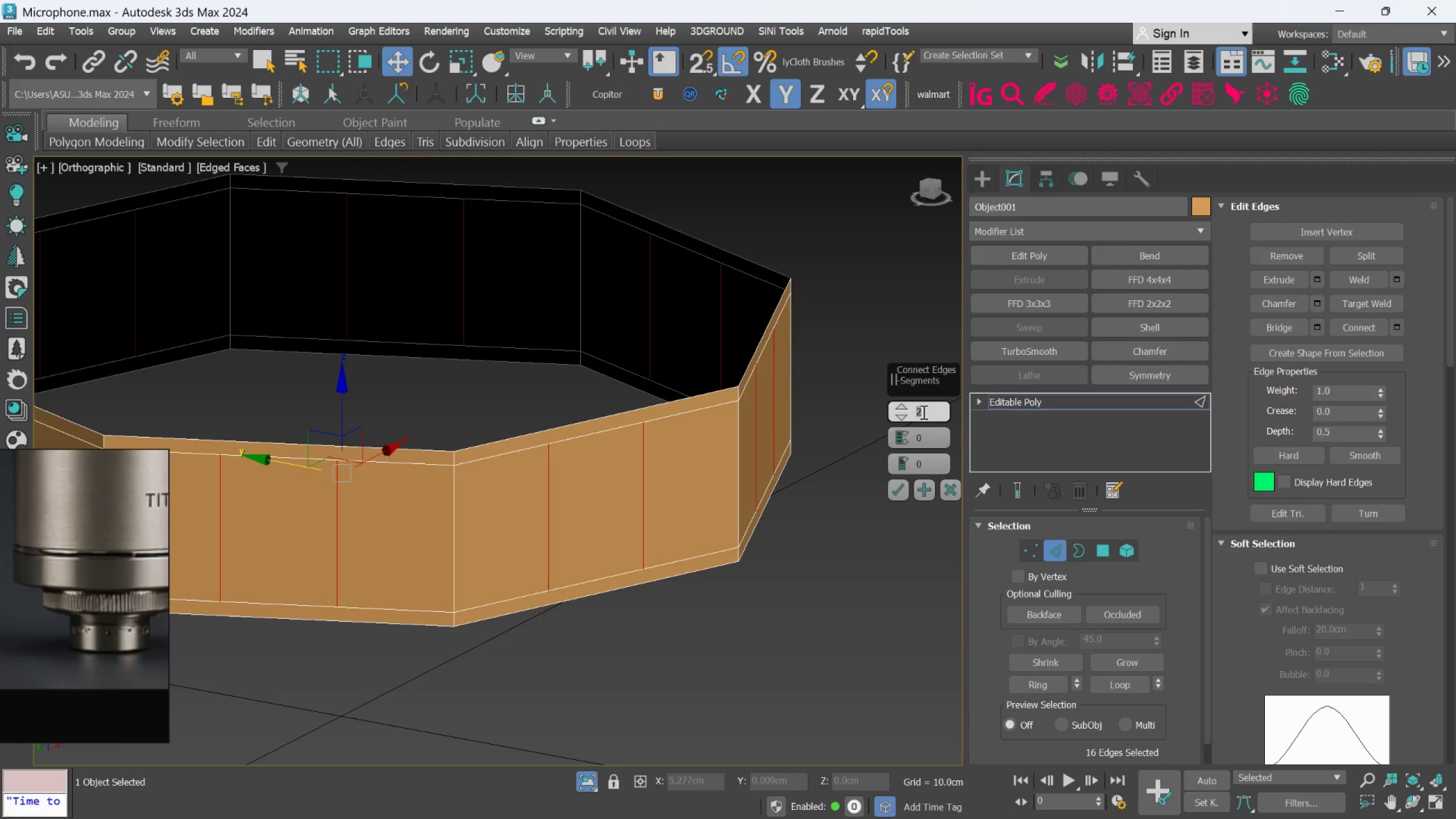 
type(15)
 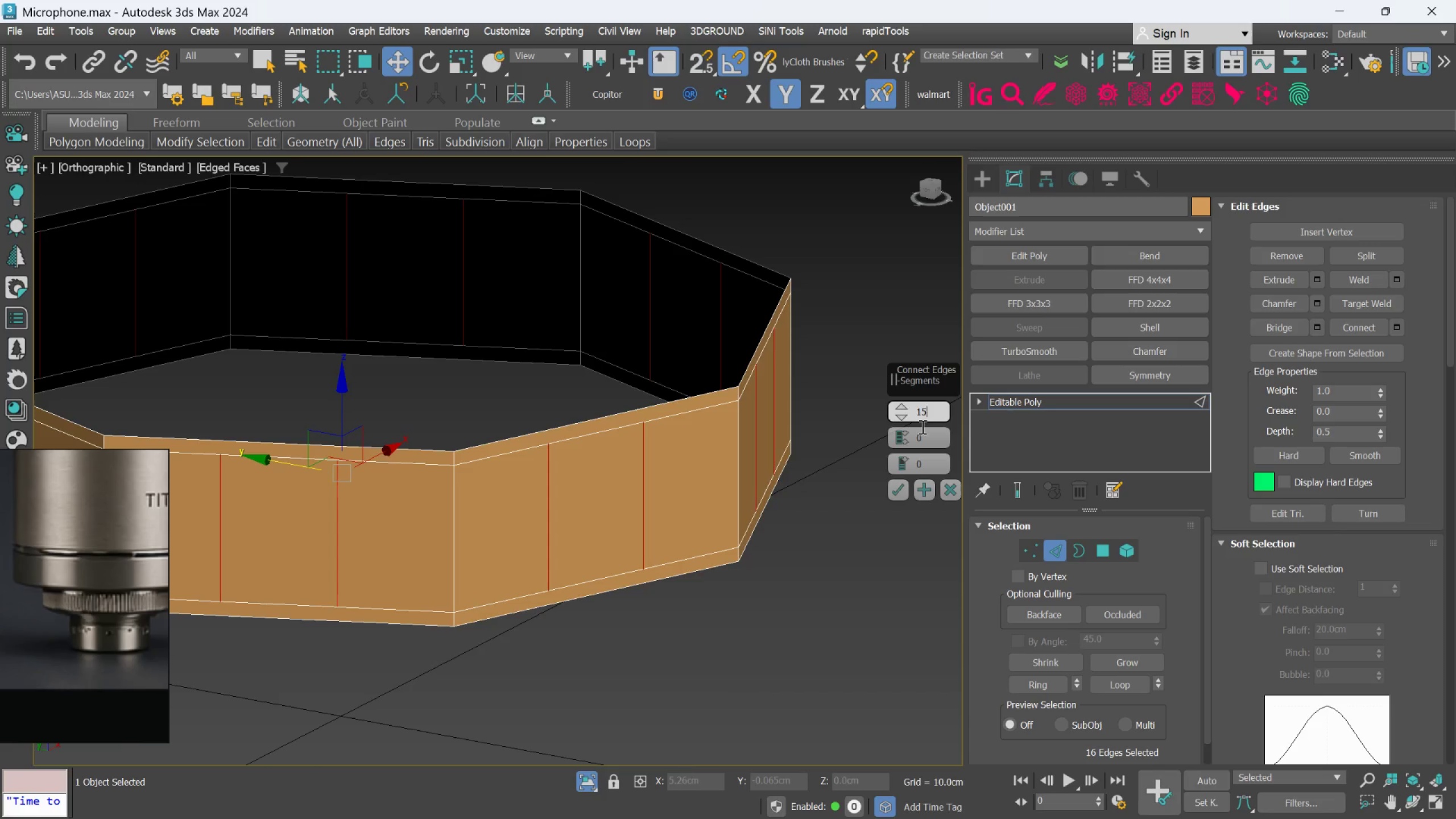 
key(Enter)
 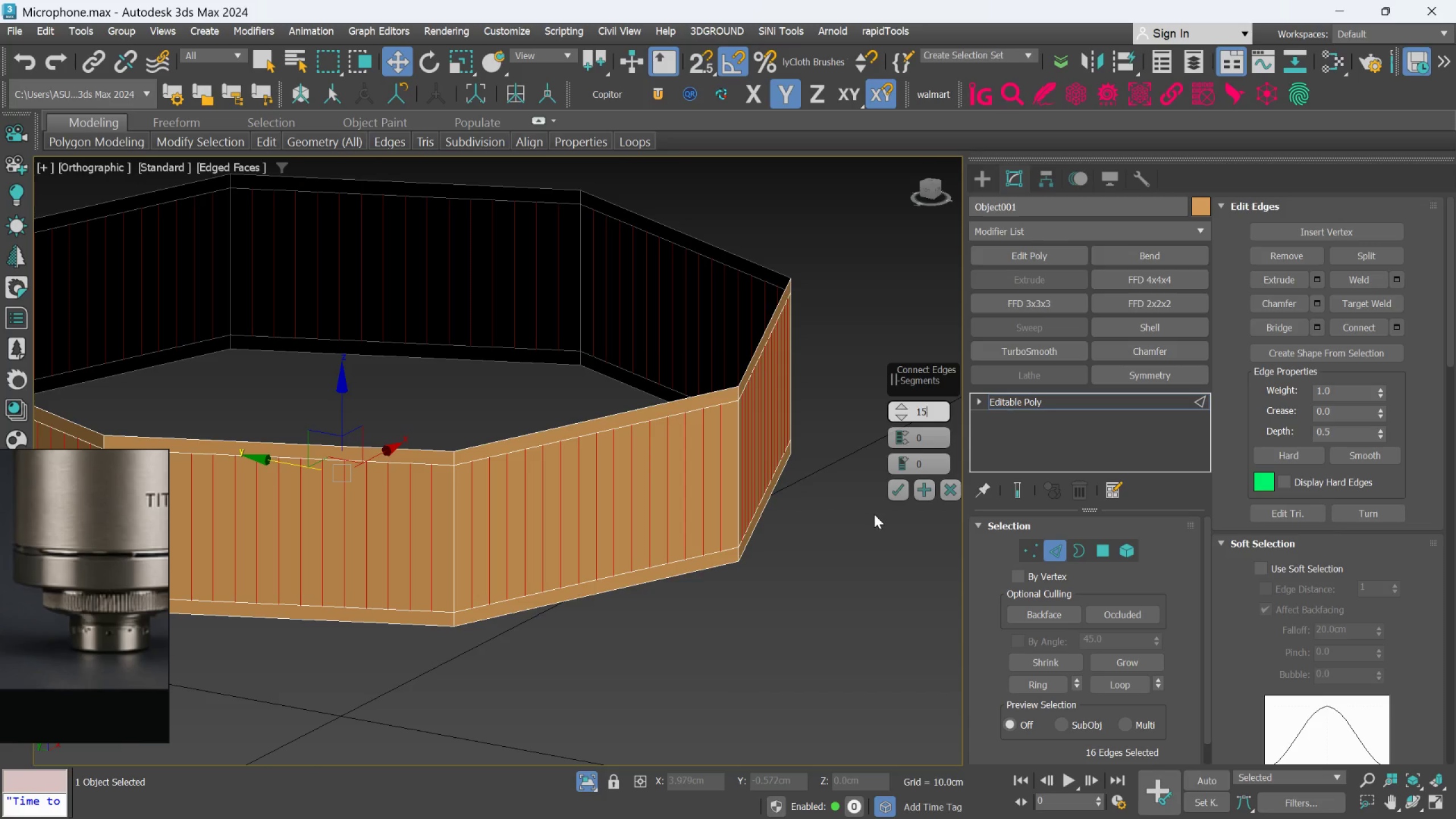 
scroll: coordinate [689, 546], scroll_direction: down, amount: 2.0
 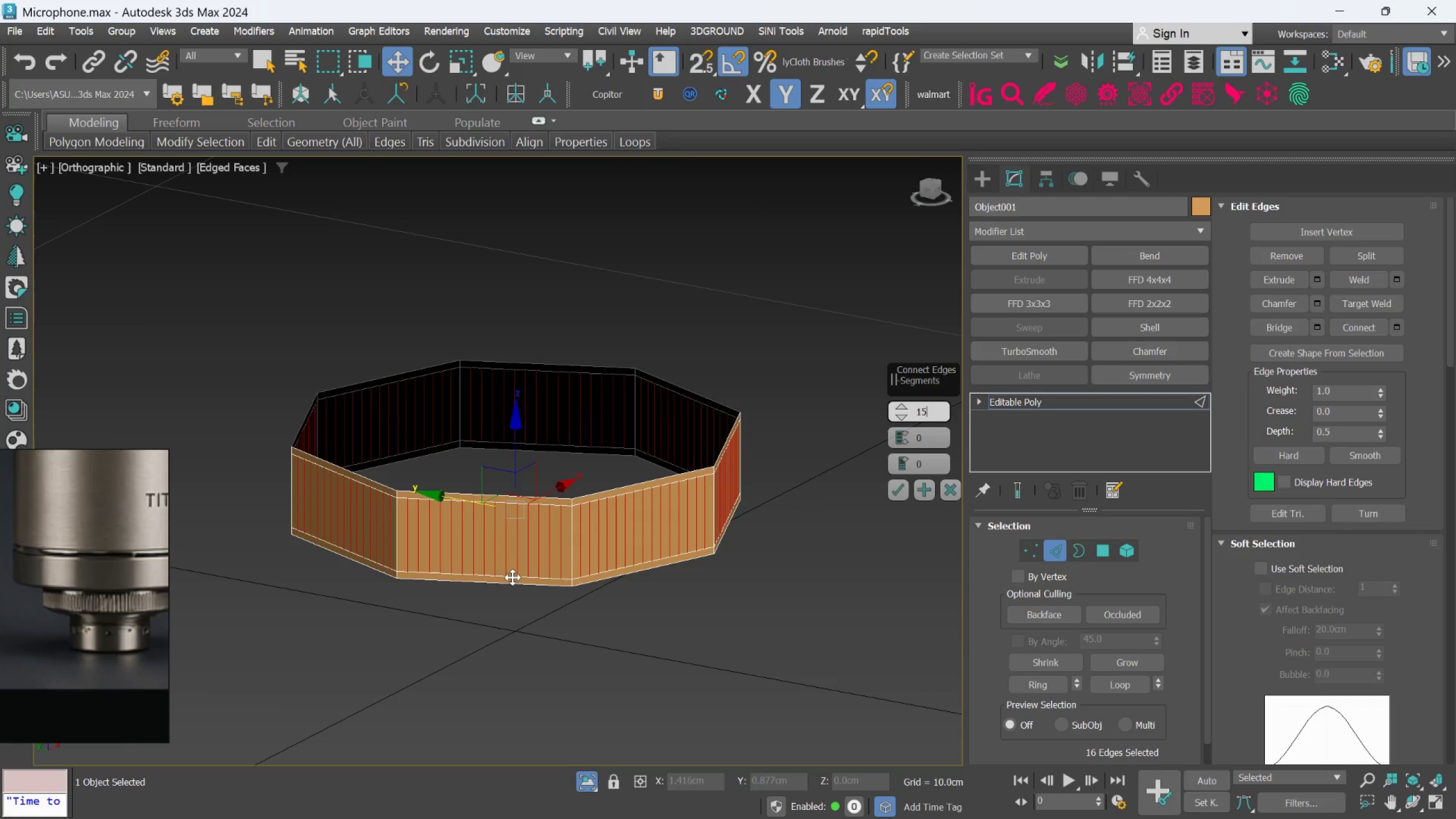 
scroll: coordinate [491, 565], scroll_direction: up, amount: 1.0
 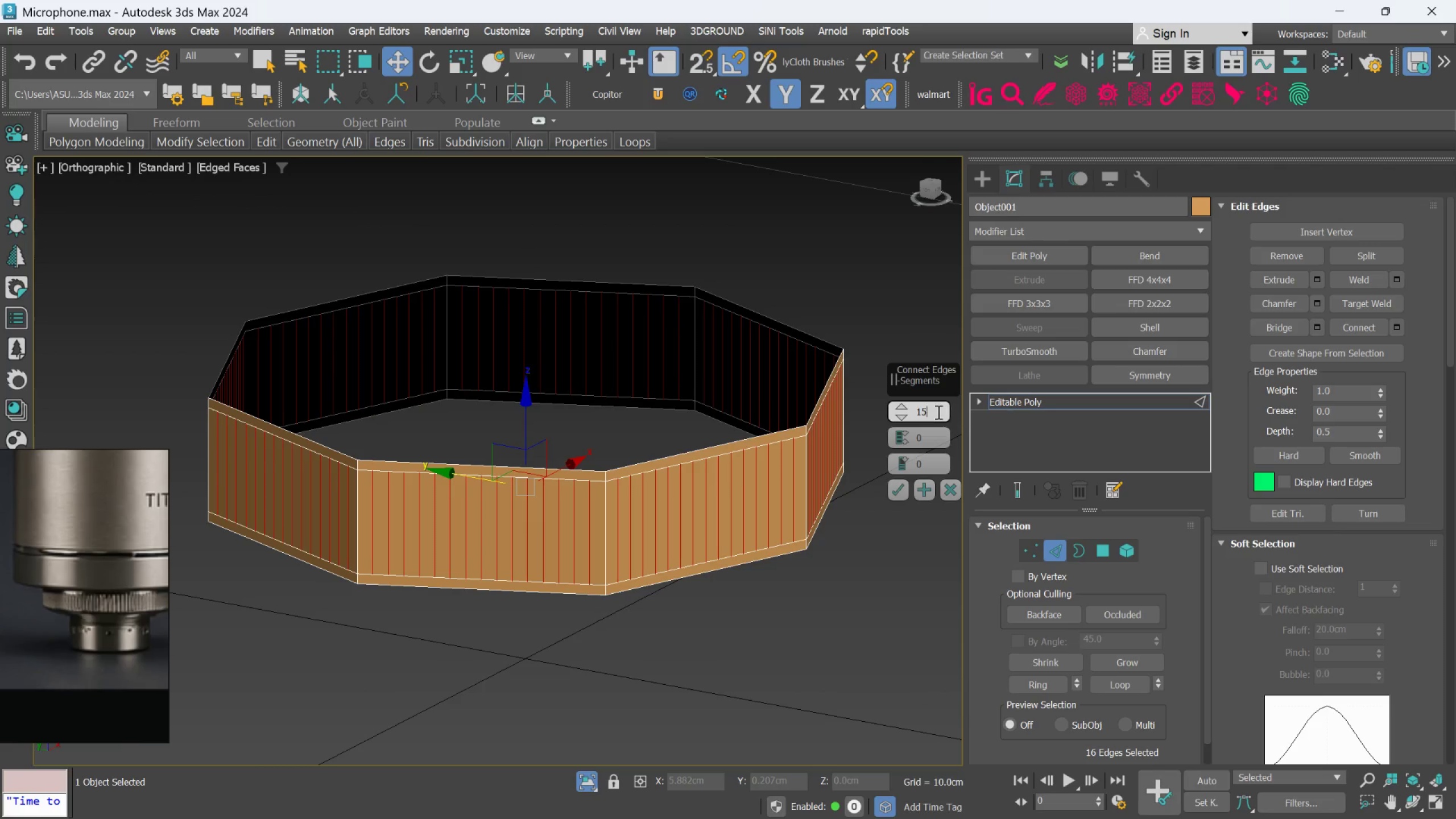 
double_click([937, 412])
 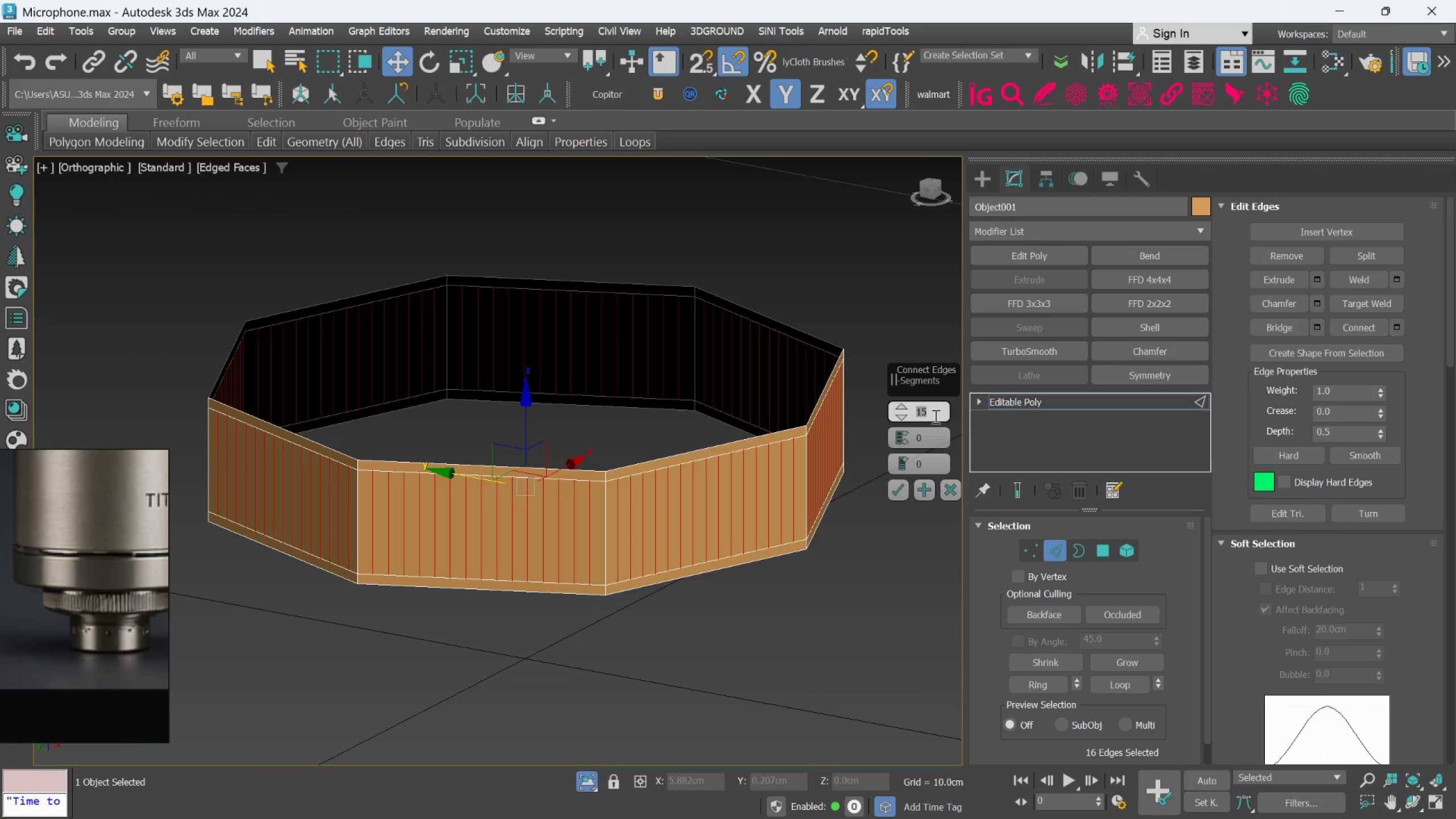 
type(20)
 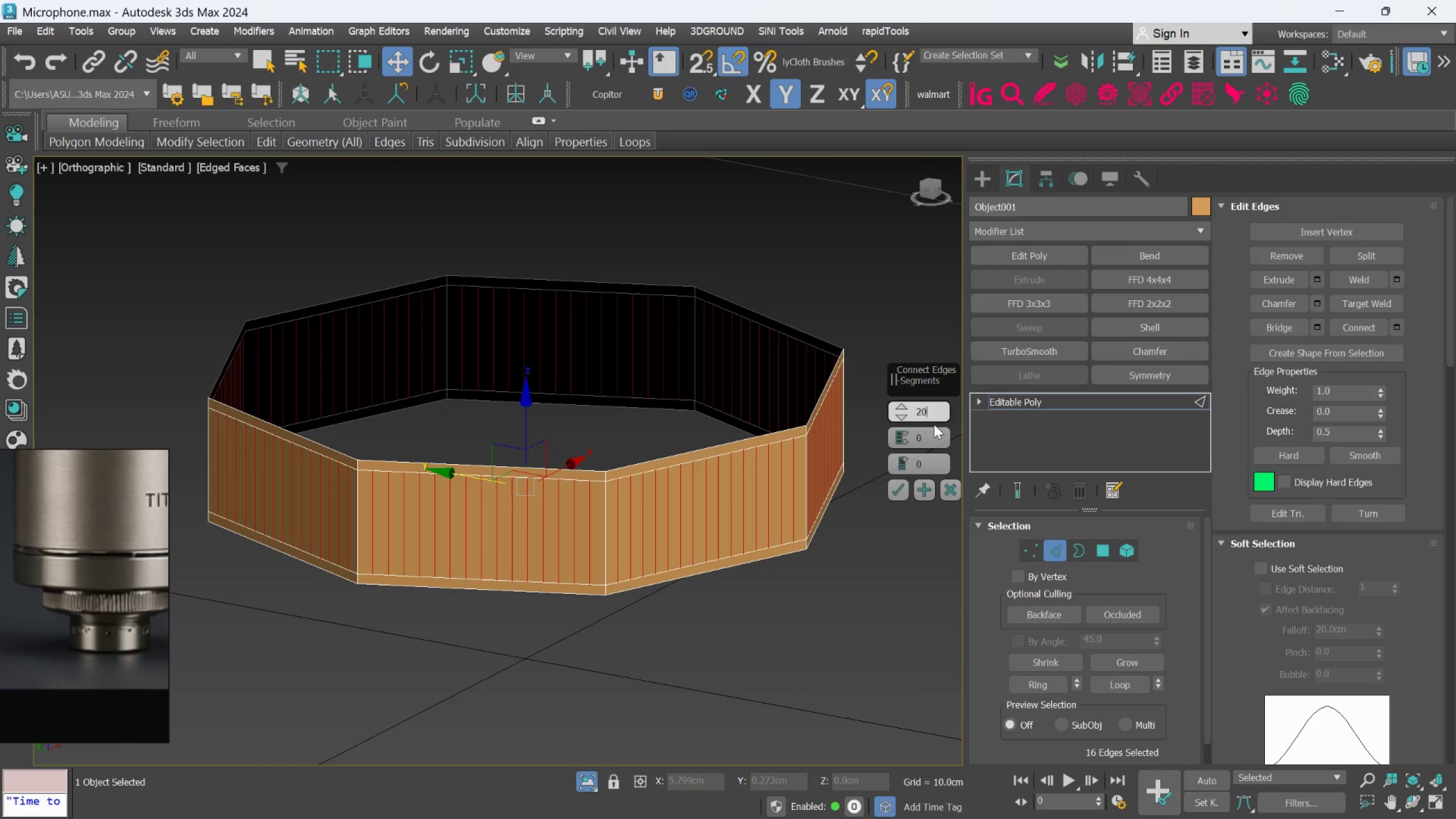 
key(Enter)
 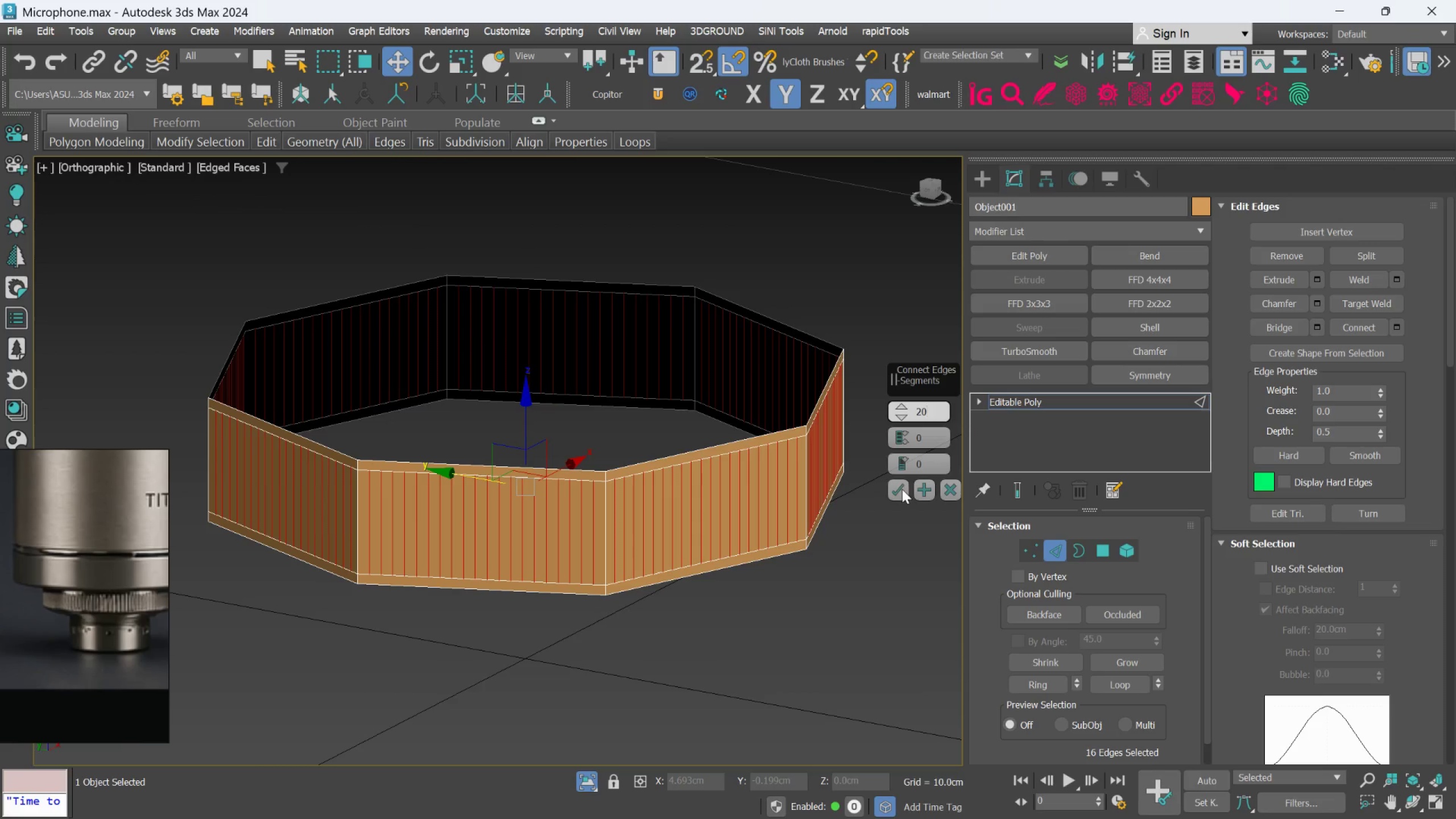 
left_click([893, 488])
 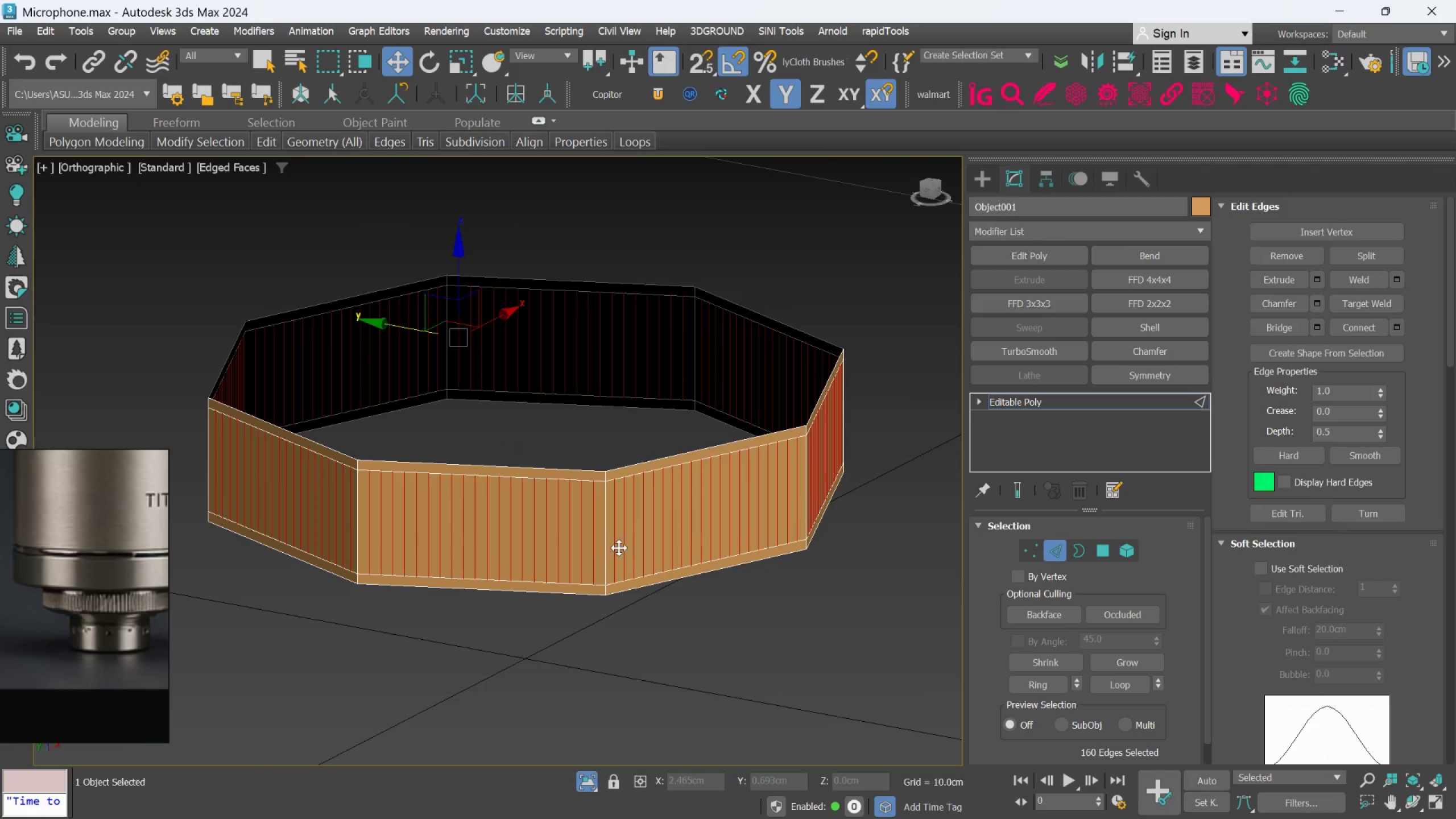 
scroll: coordinate [588, 548], scroll_direction: down, amount: 2.0
 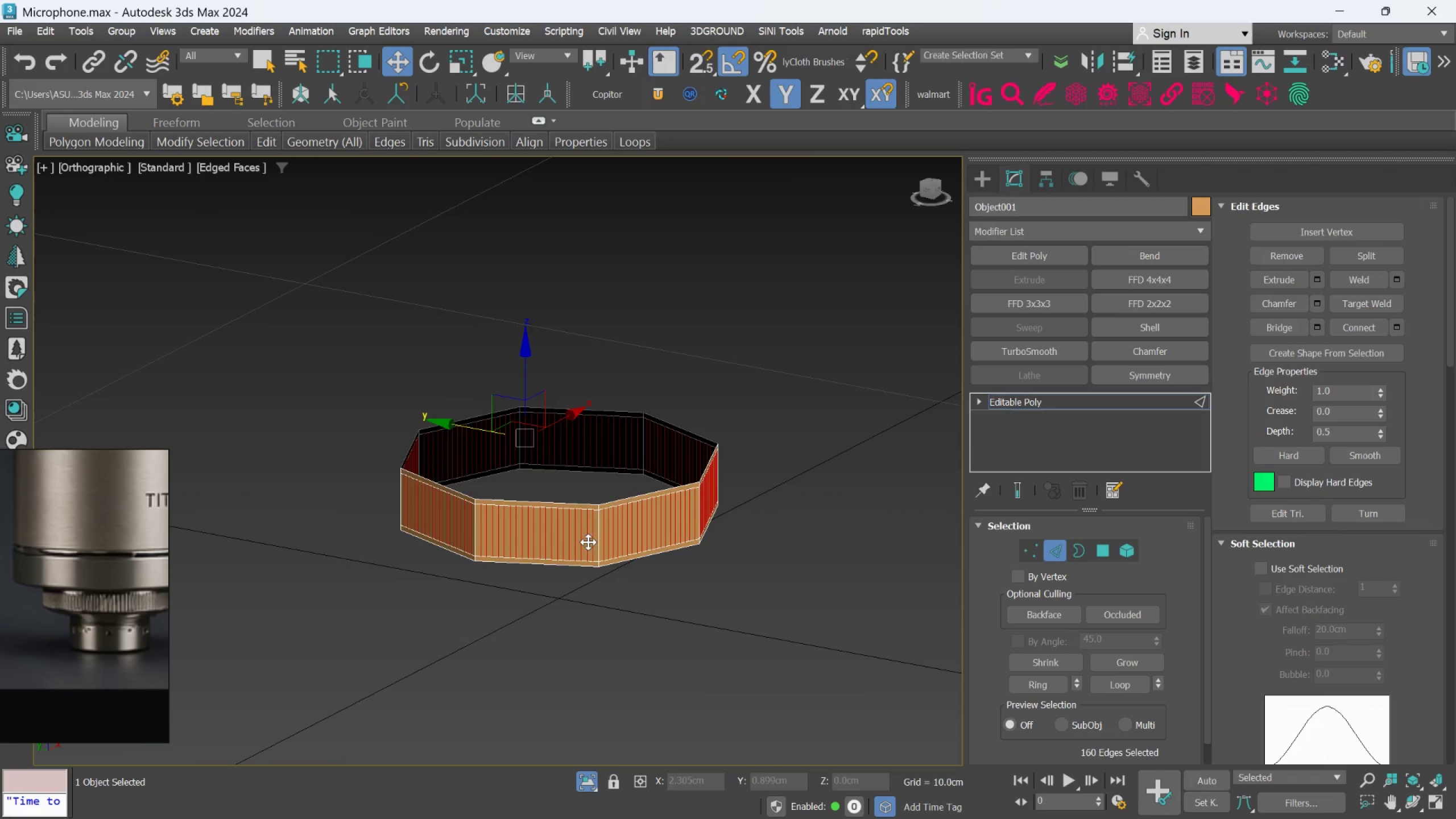 
scroll: coordinate [615, 458], scroll_direction: up, amount: 5.0
 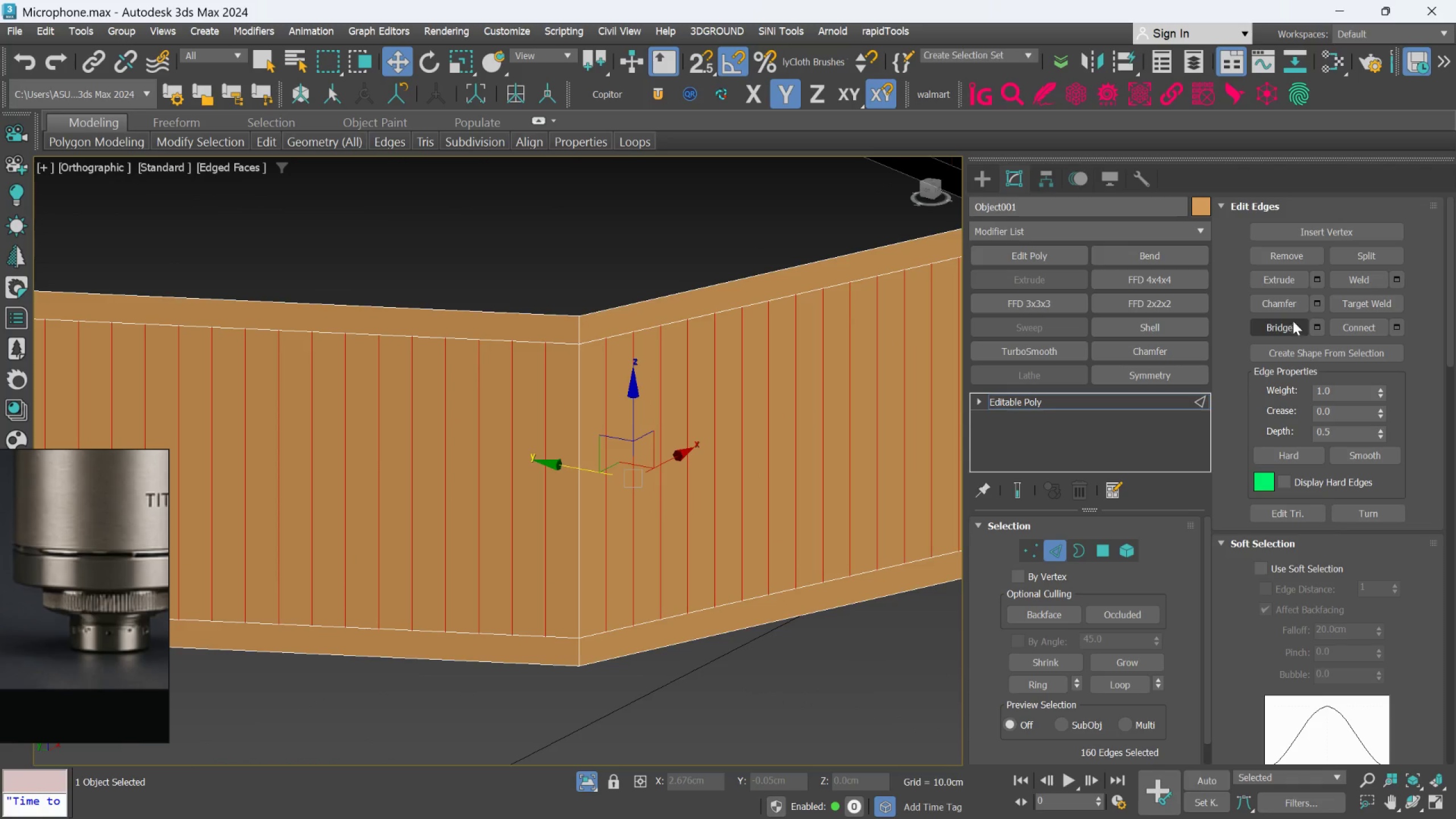 
left_click([1313, 306])
 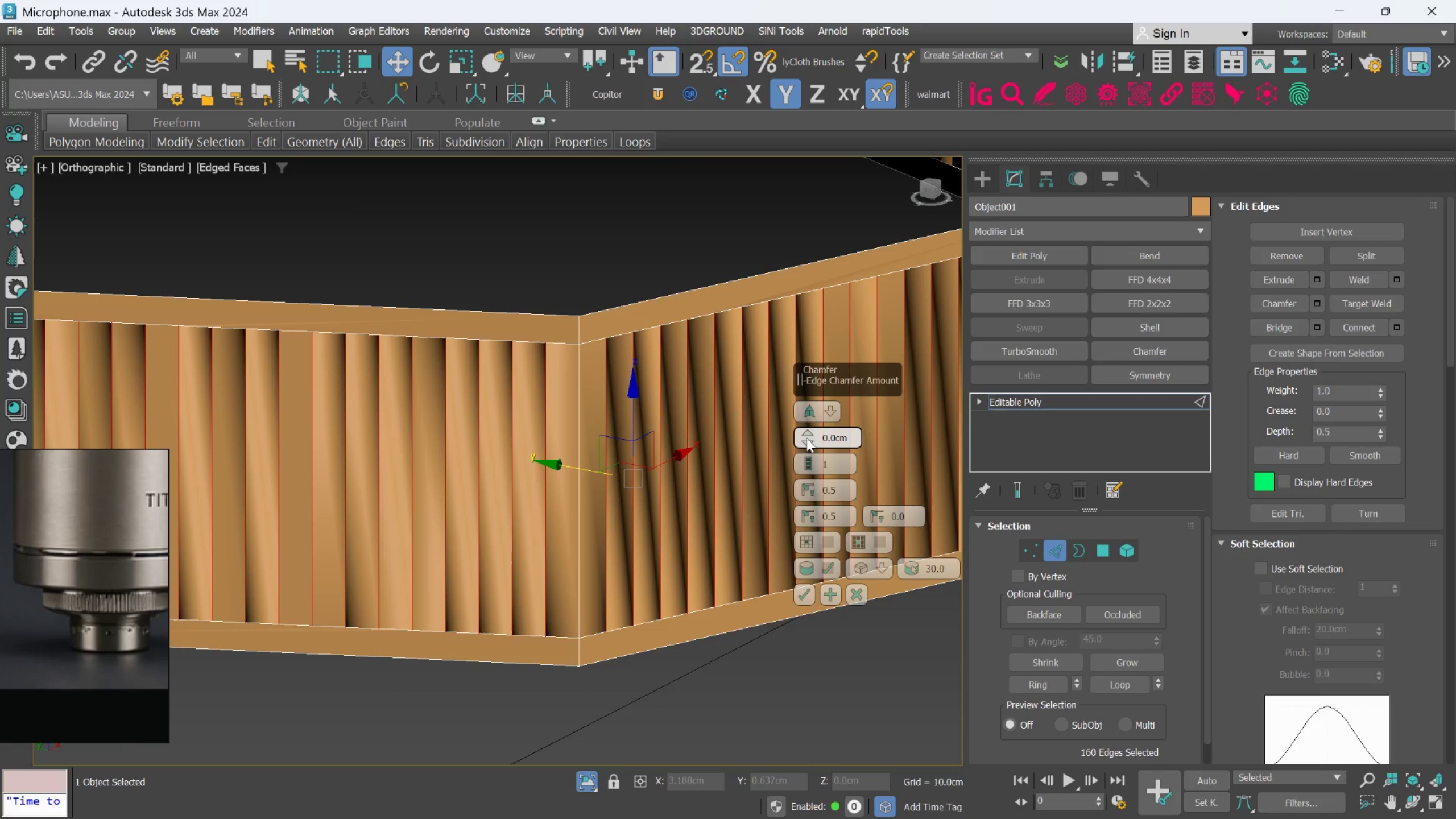 
left_click_drag(start_coordinate=[806, 439], to_coordinate=[810, 449])
 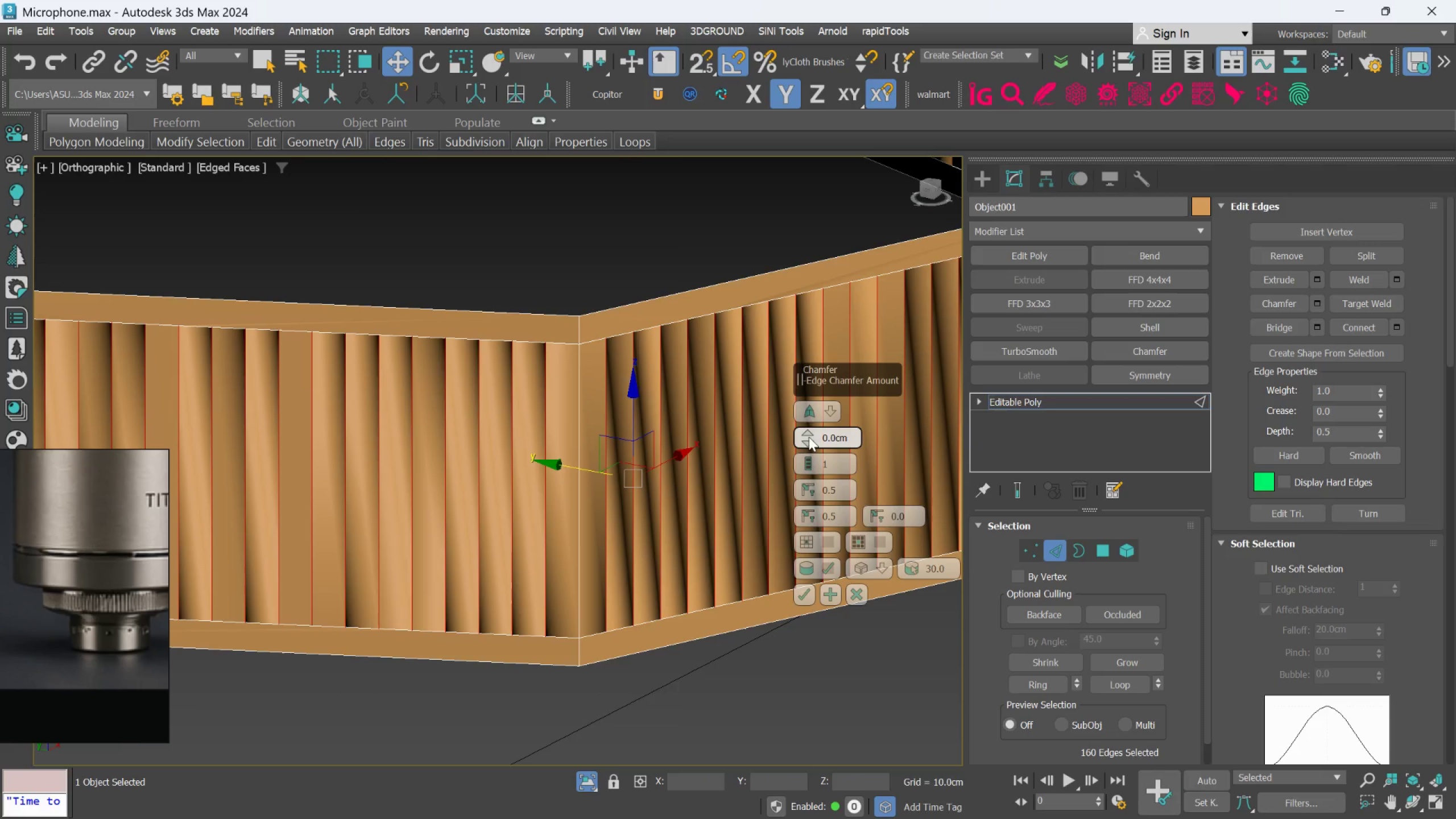 
left_click_drag(start_coordinate=[808, 435], to_coordinate=[810, 429])
 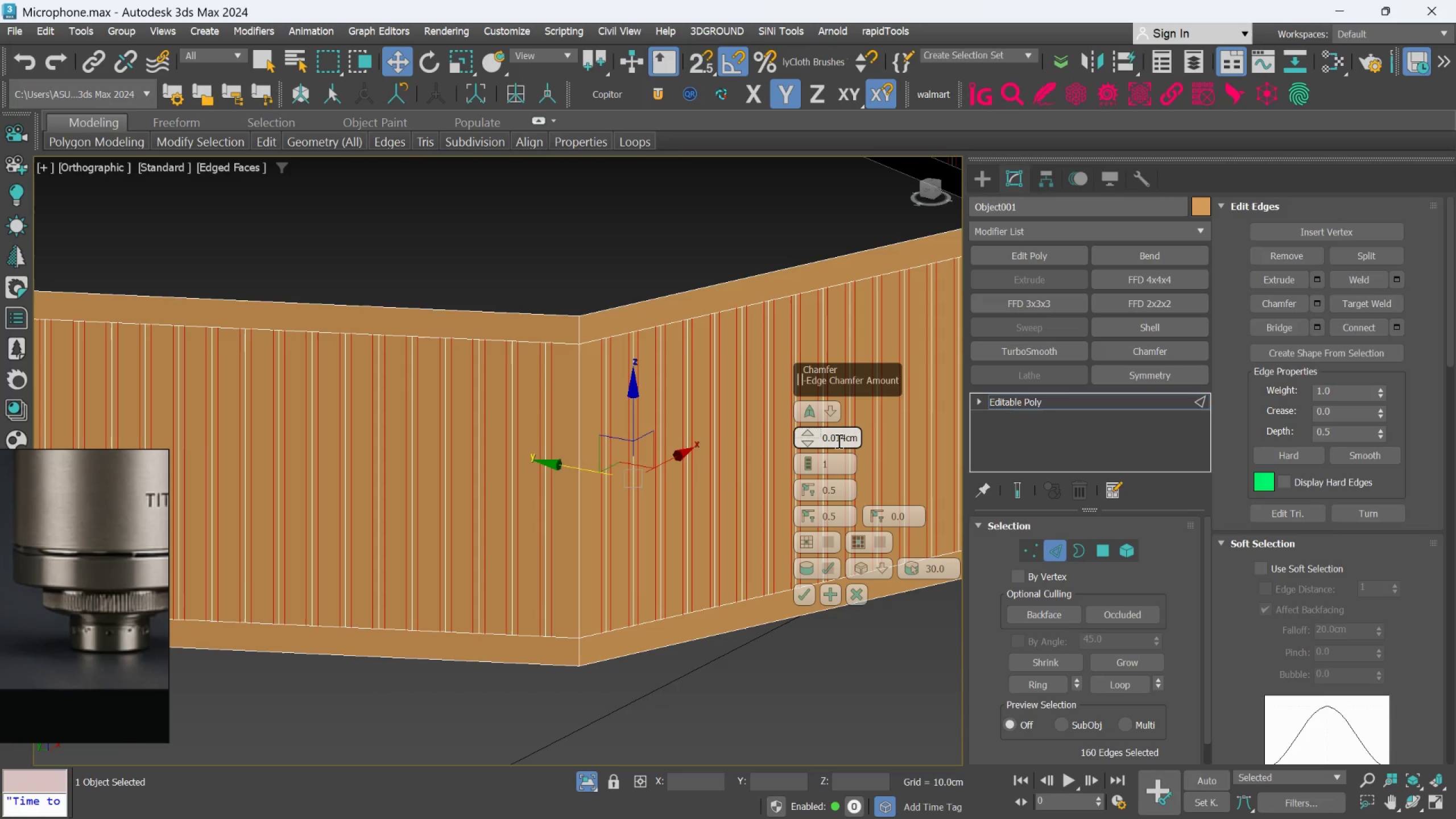 
double_click([838, 441])
 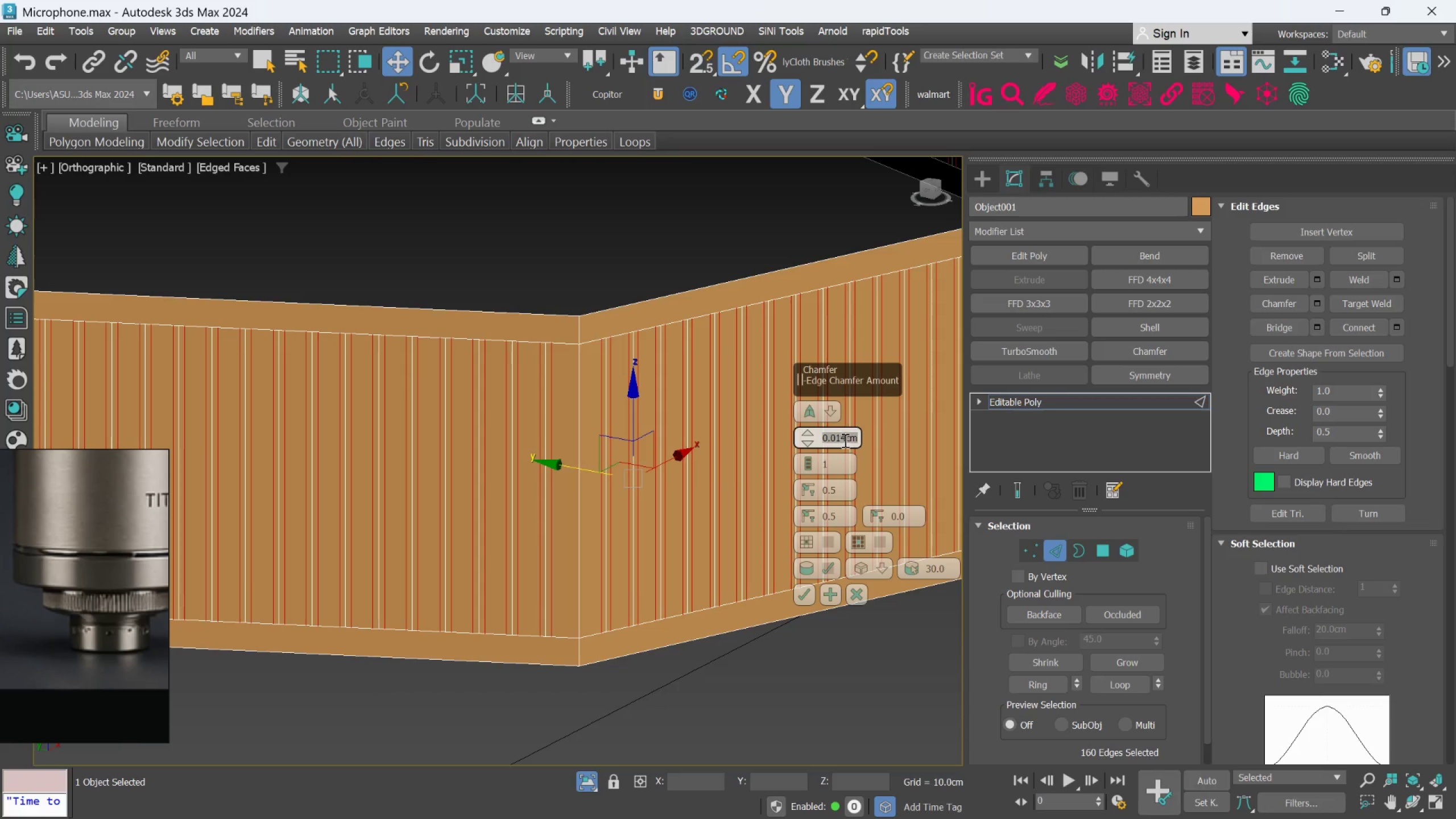 
left_click([845, 440])
 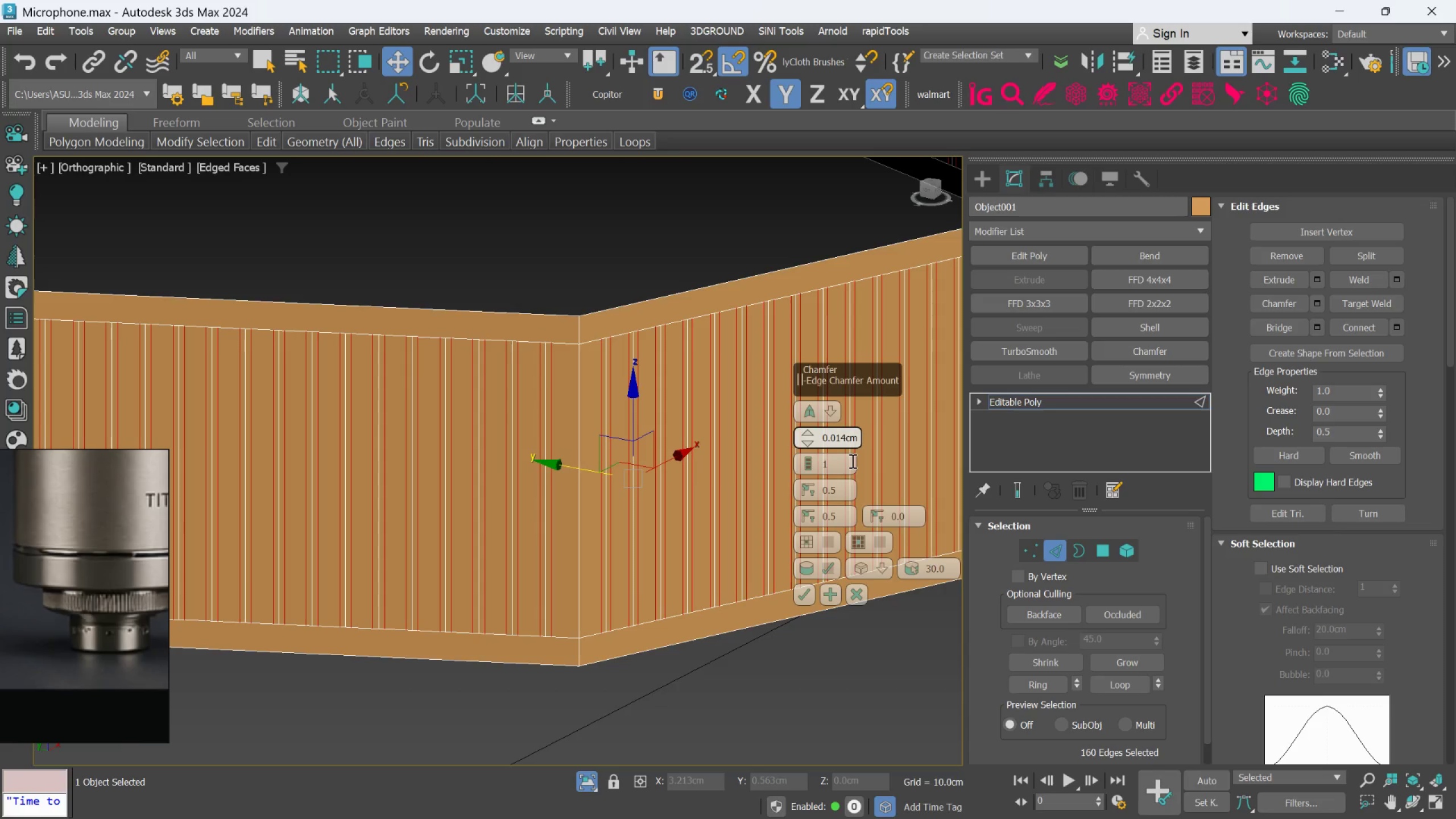 
key(Backspace)
 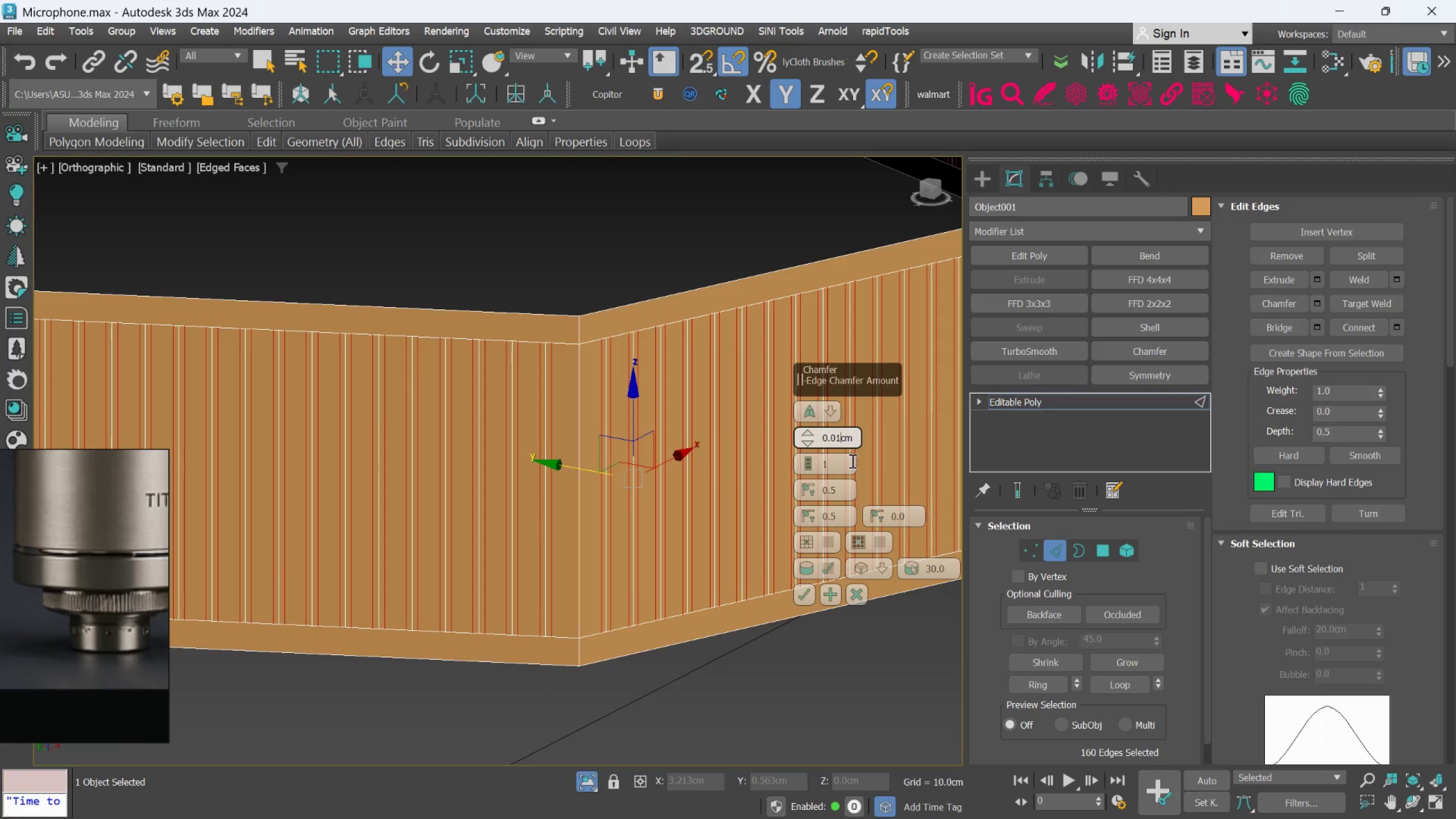 
key(5)
 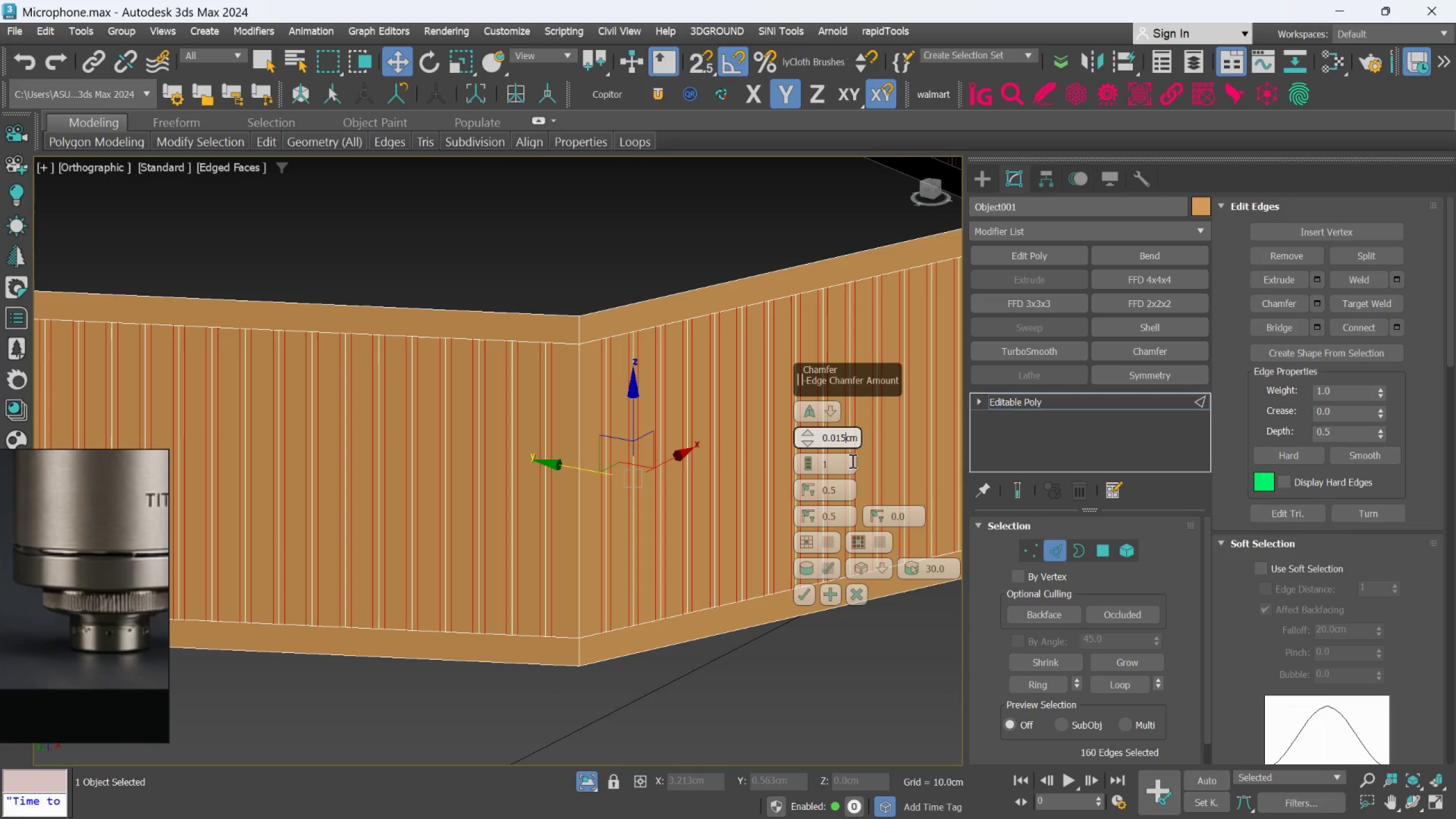 
key(Enter)
 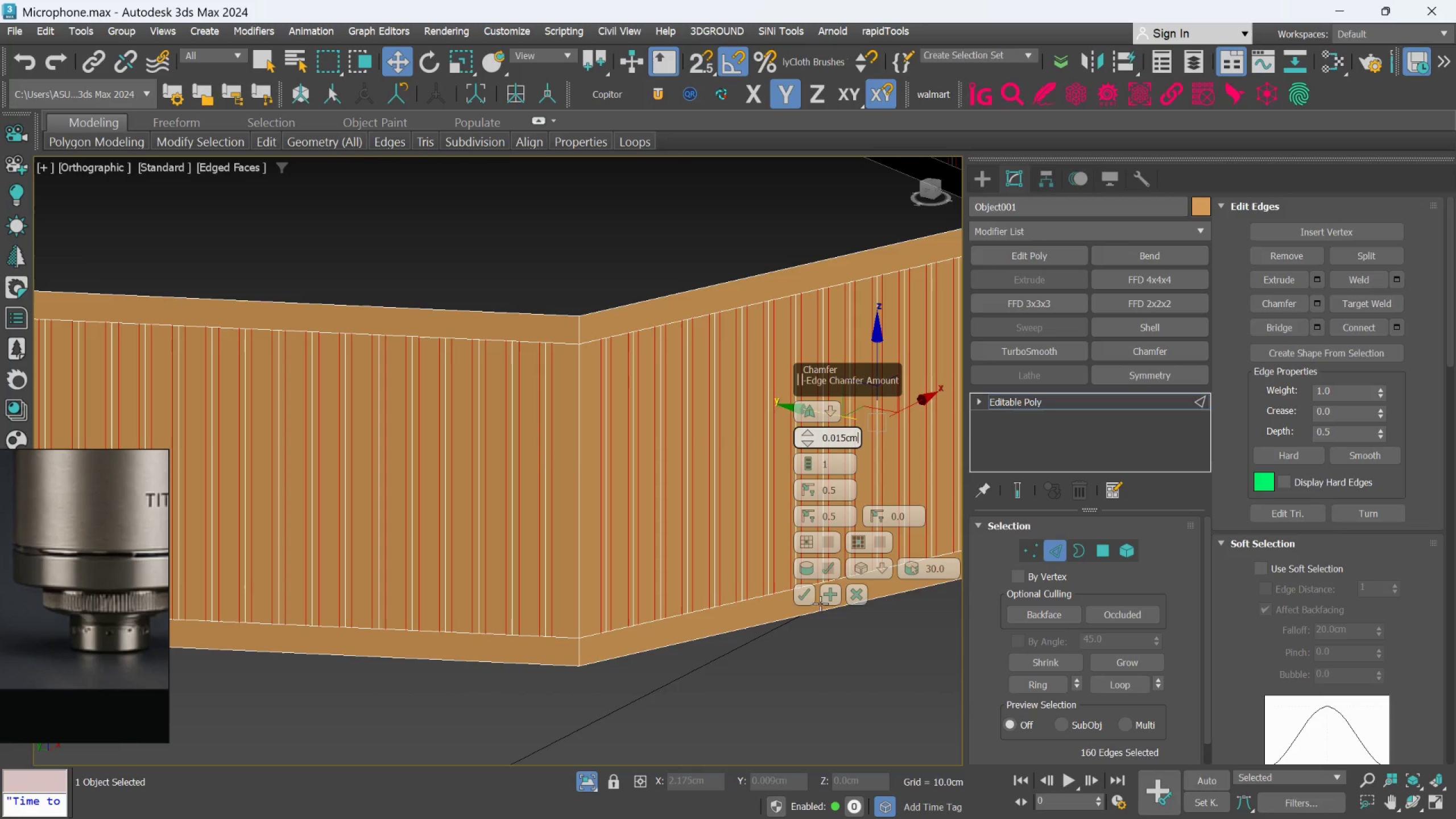 
left_click([805, 591])
 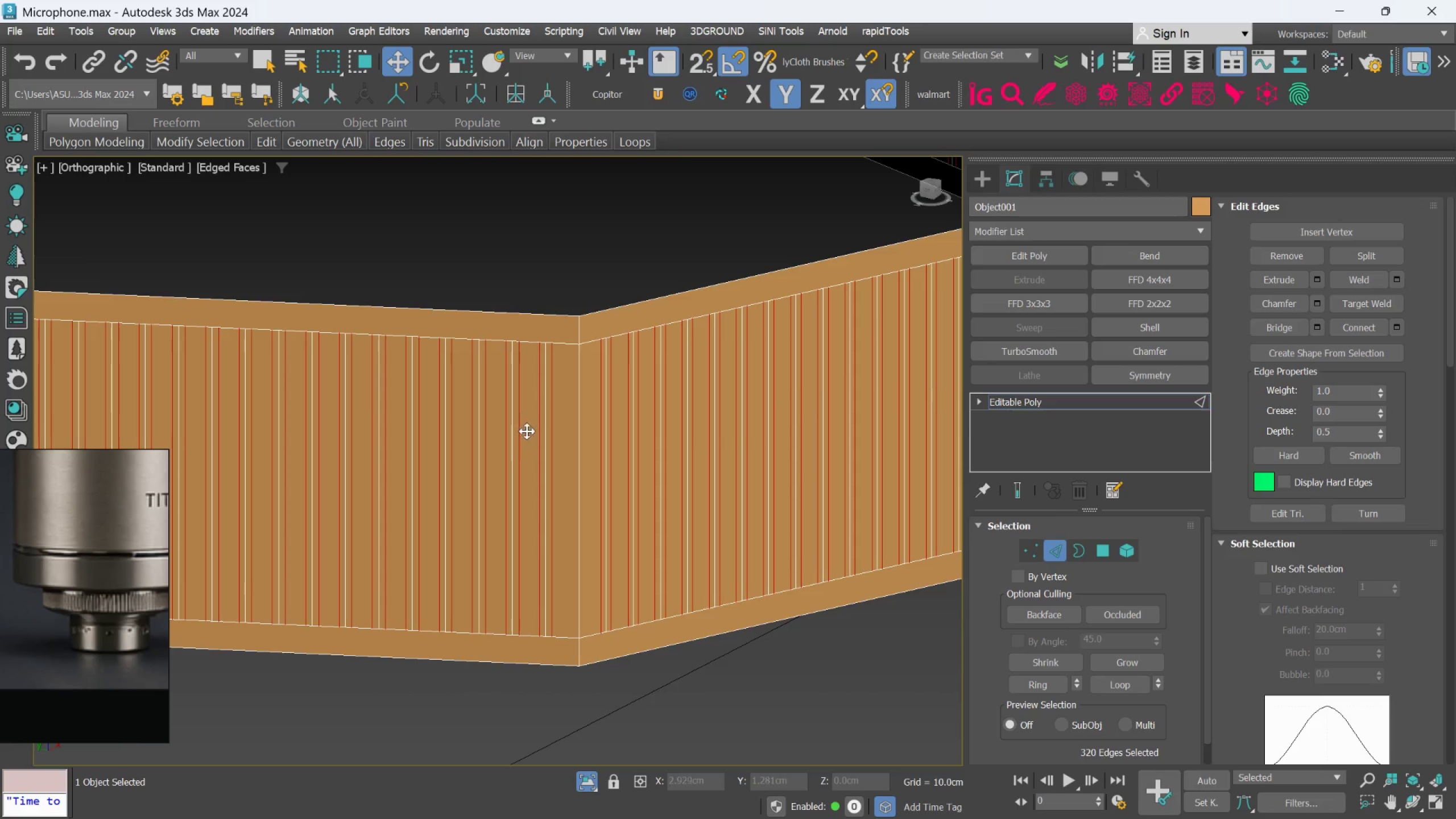 
scroll: coordinate [531, 410], scroll_direction: up, amount: 1.0
 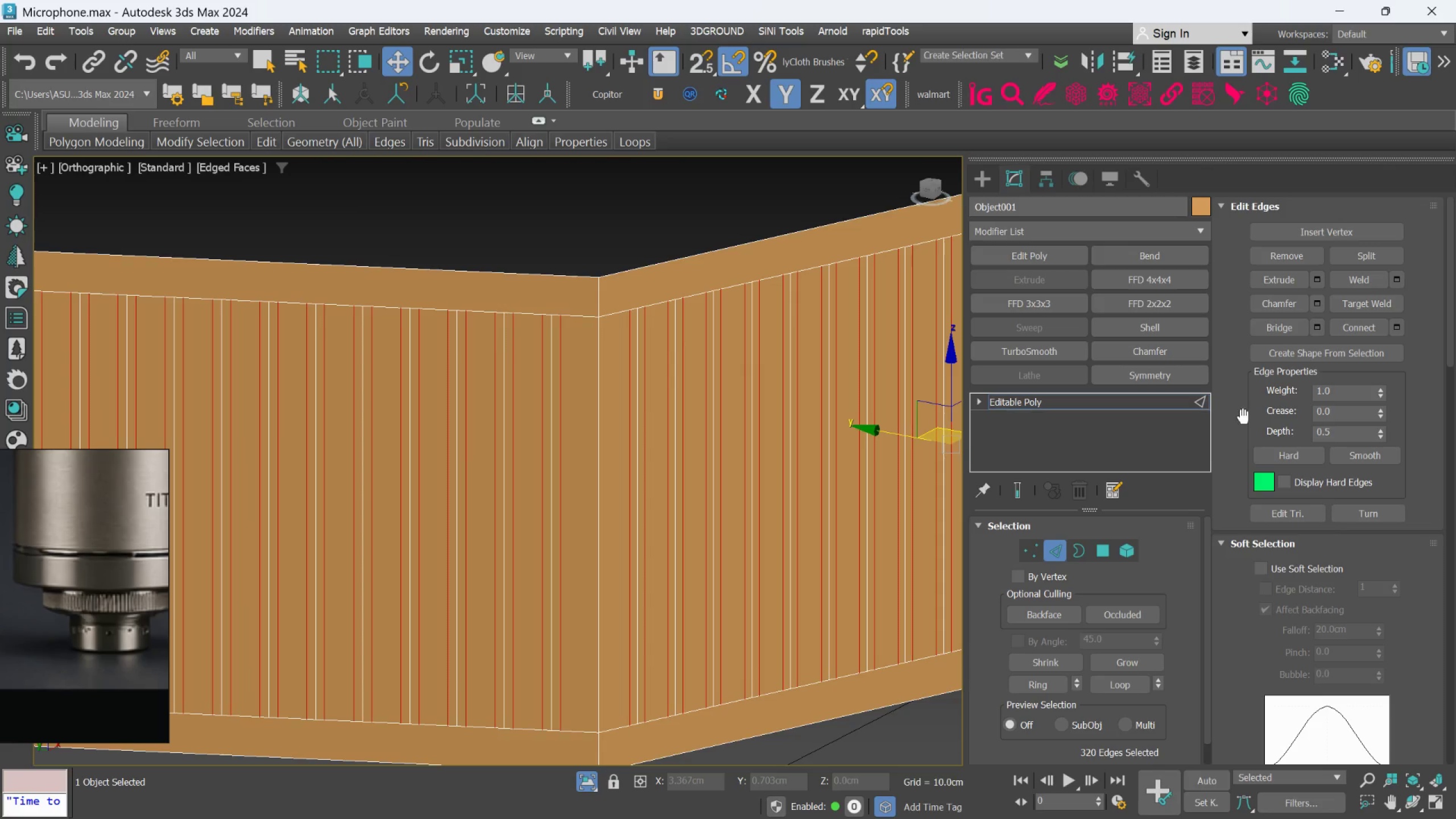 
scroll: coordinate [1291, 485], scroll_direction: down, amount: 12.0
 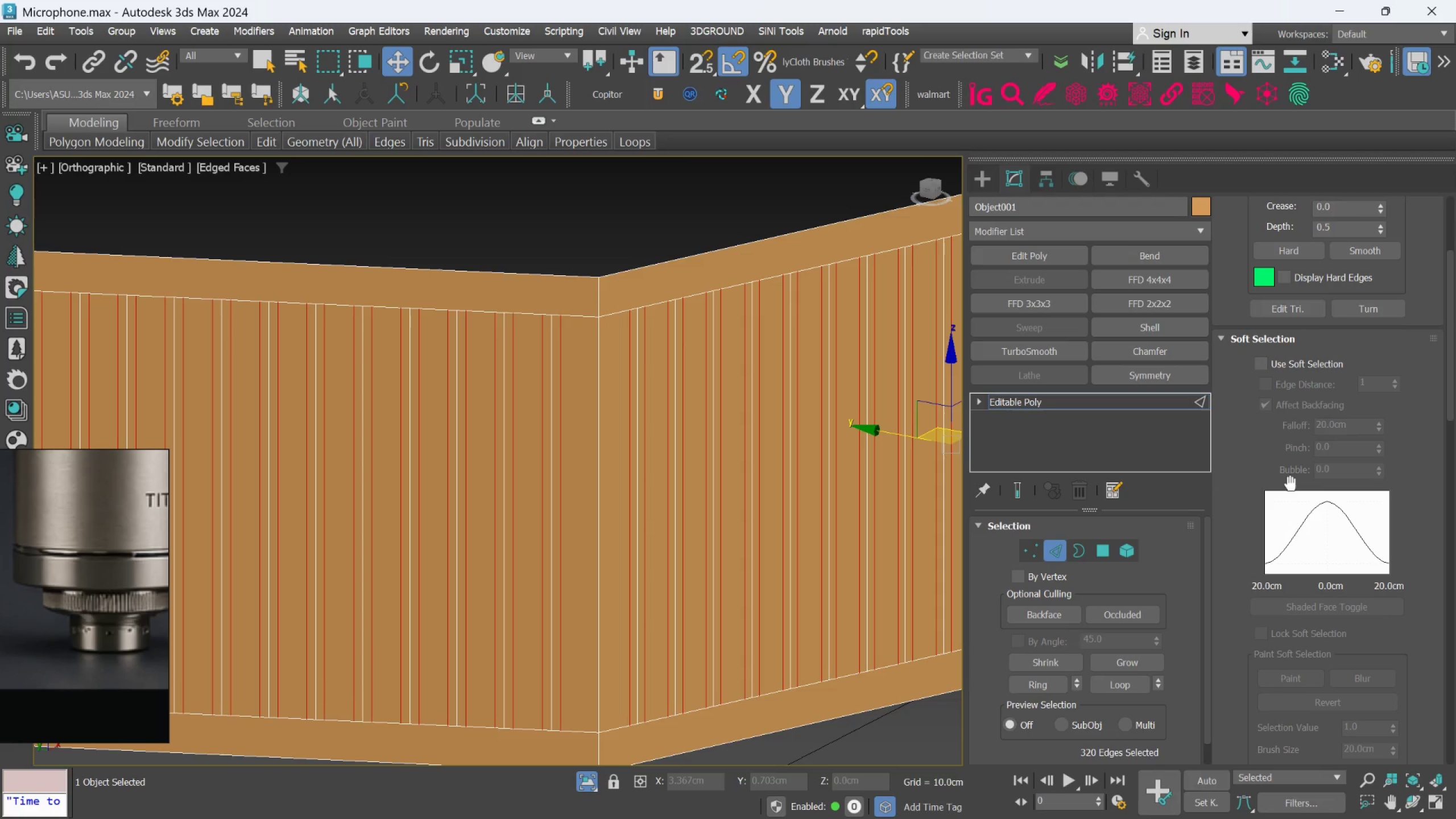 
scroll: coordinate [1288, 487], scroll_direction: up, amount: 11.0
 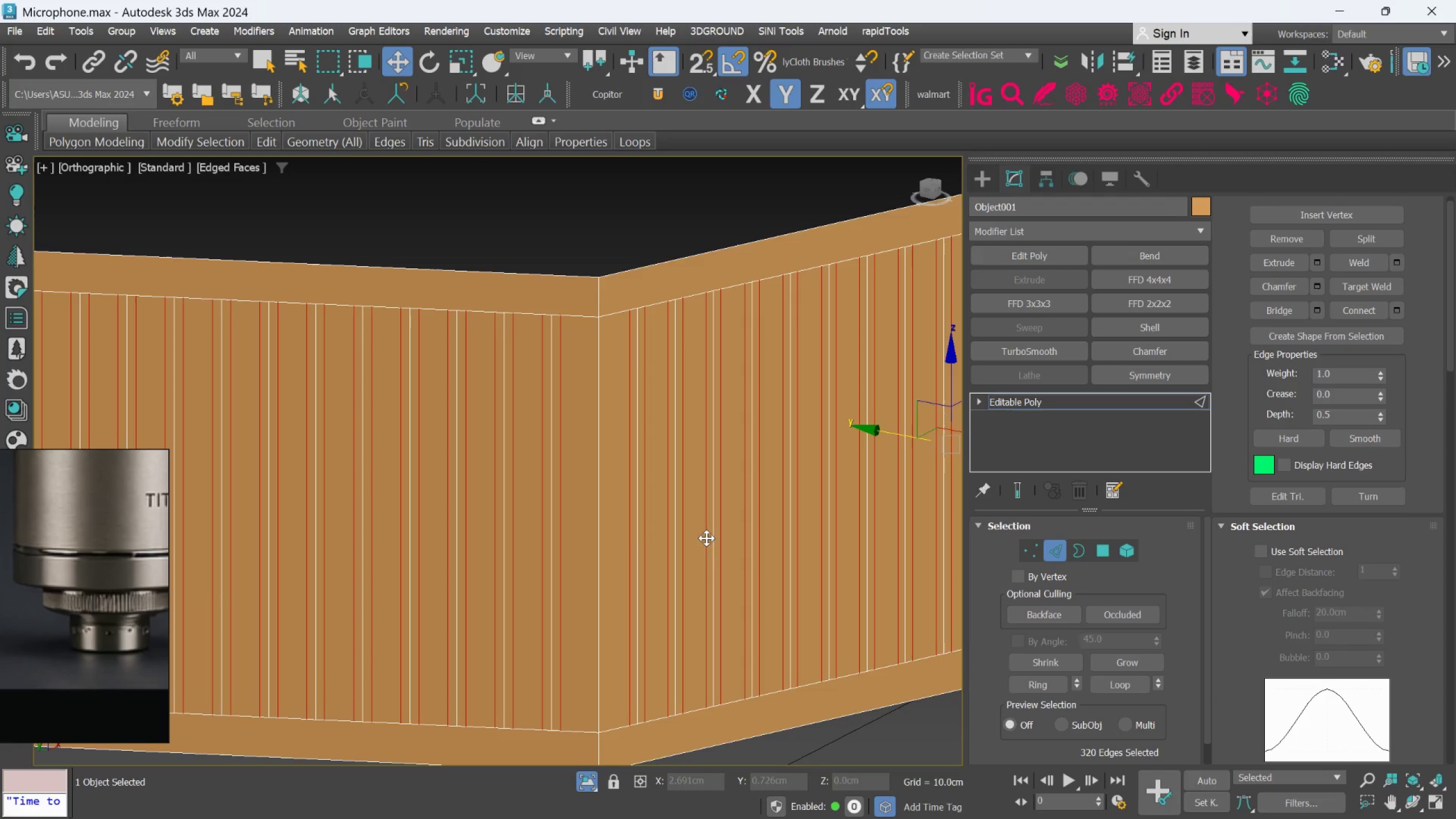 
scroll: coordinate [651, 534], scroll_direction: down, amount: 2.0
 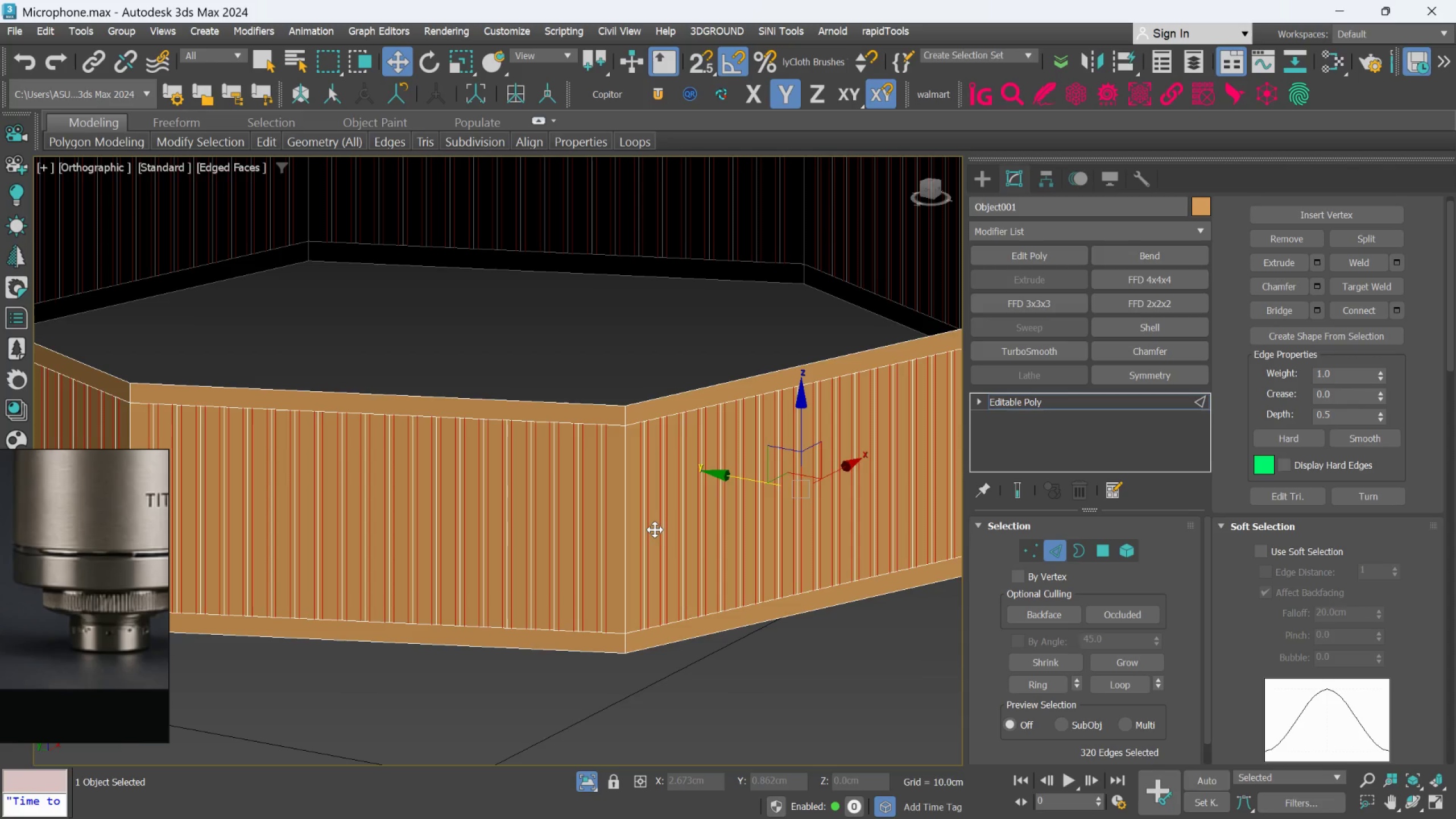 
wait(5.16)
 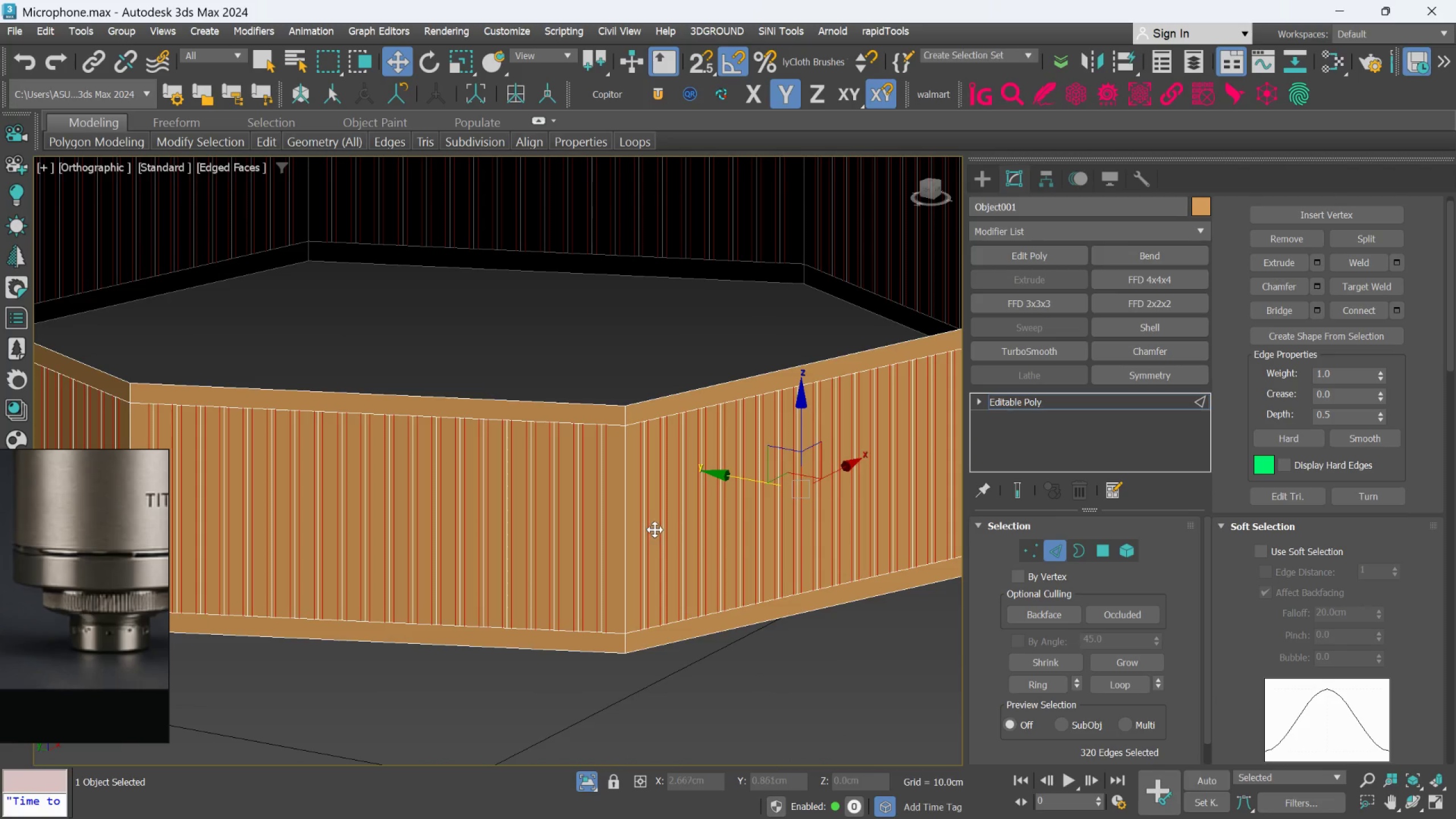 
key(Control+Z)
 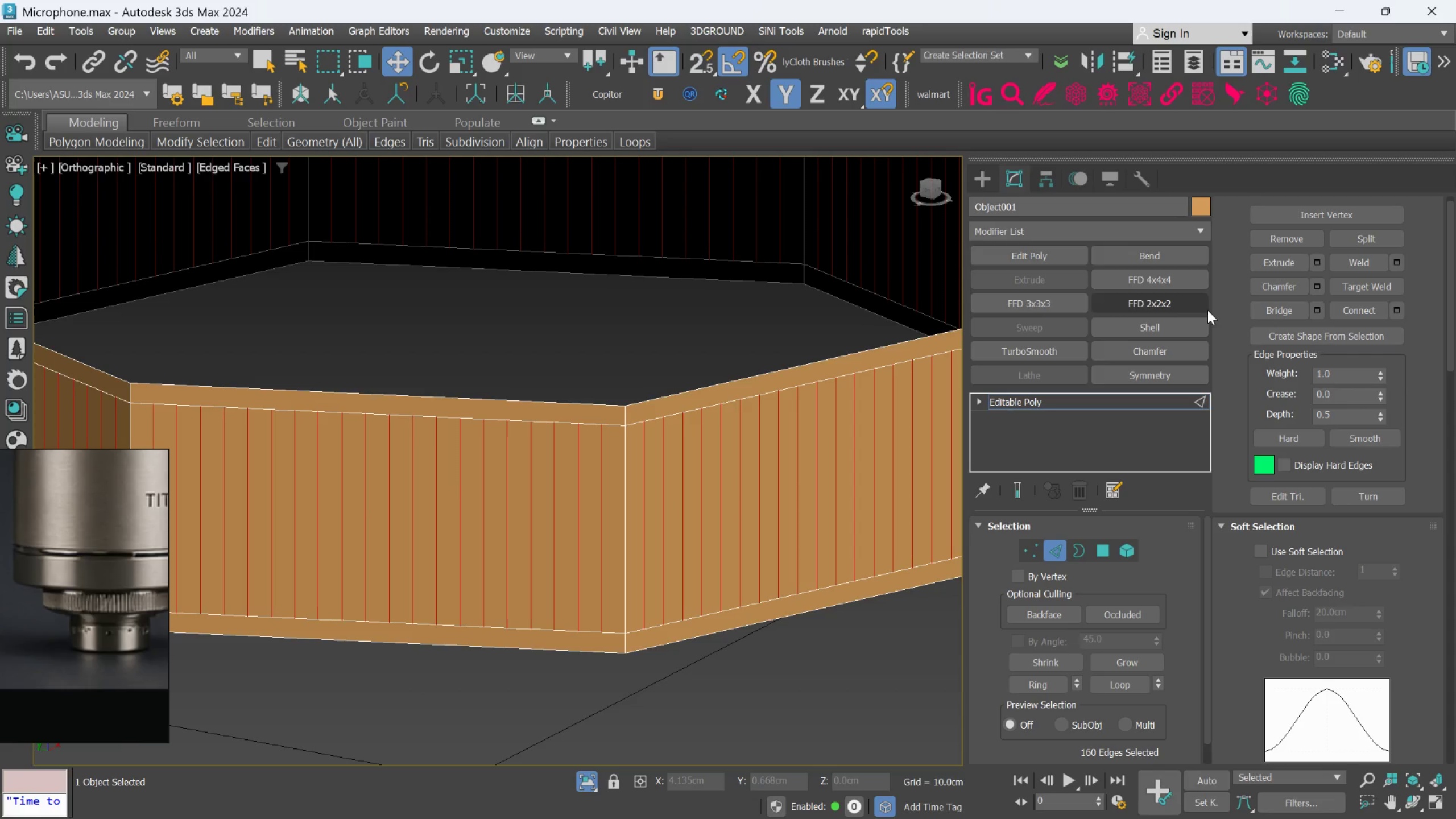 
wait(5.02)
 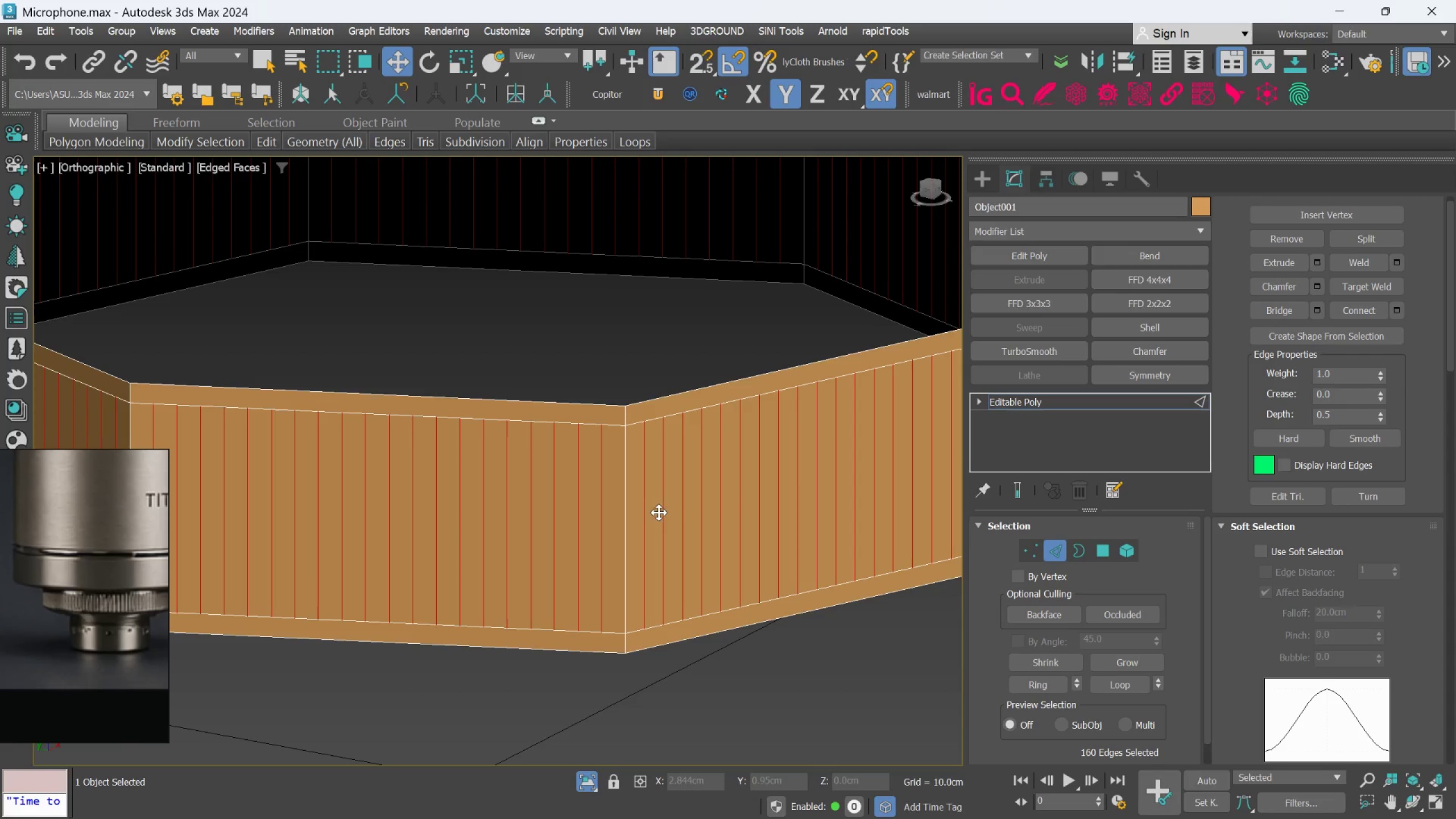 
key(Control+Z)
 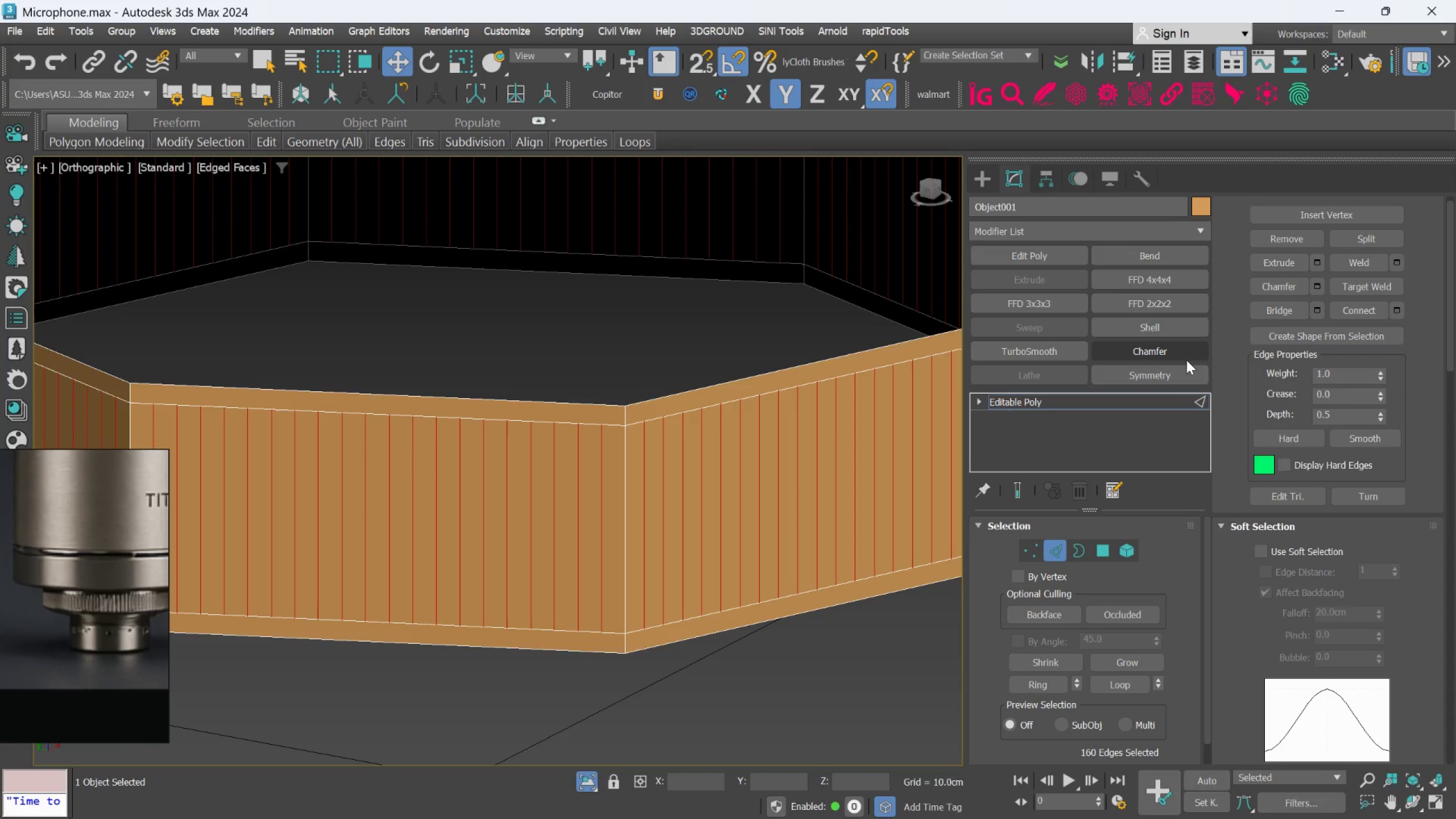 
key(Control+Z)
 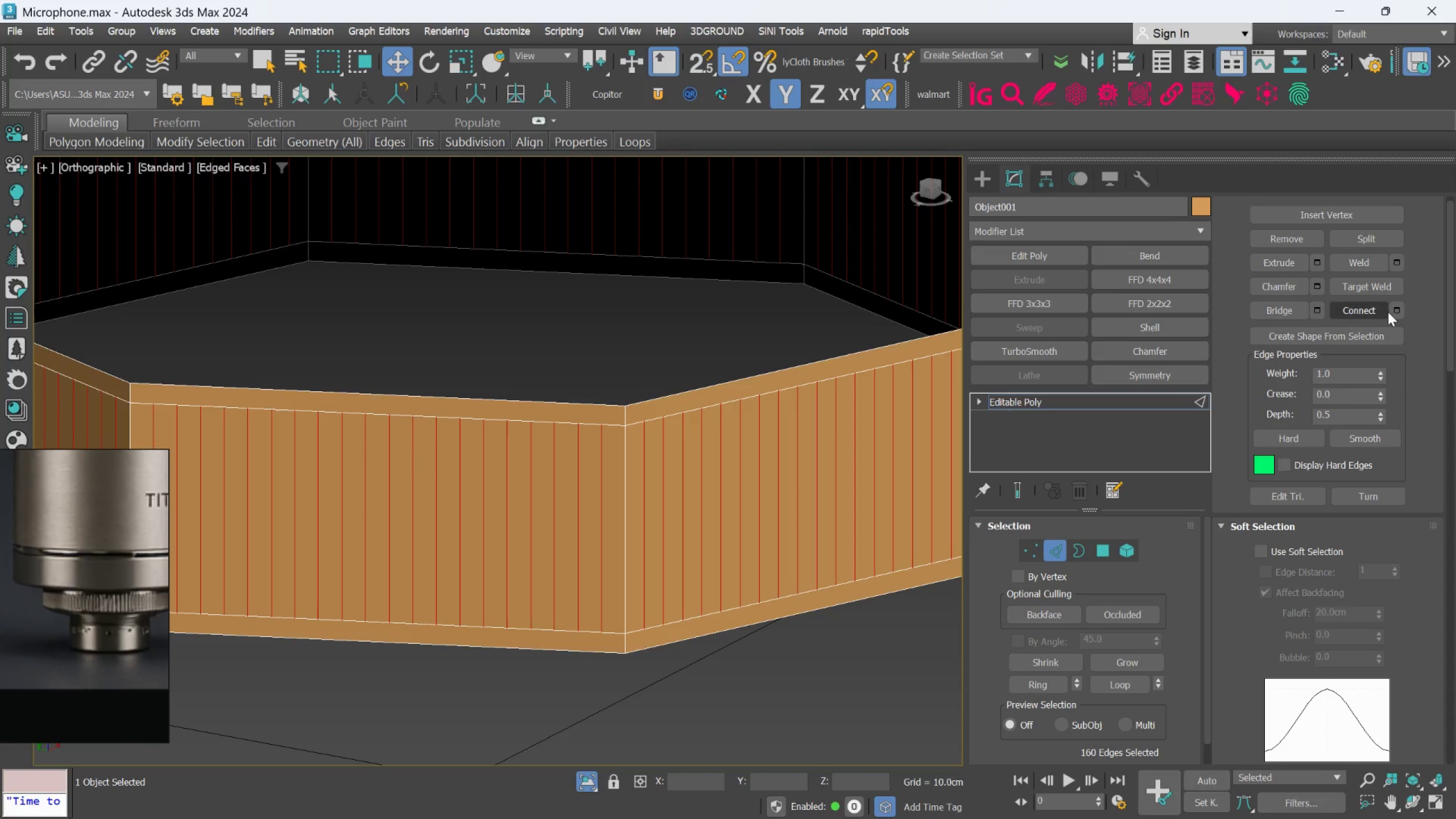 
left_click([1392, 312])
 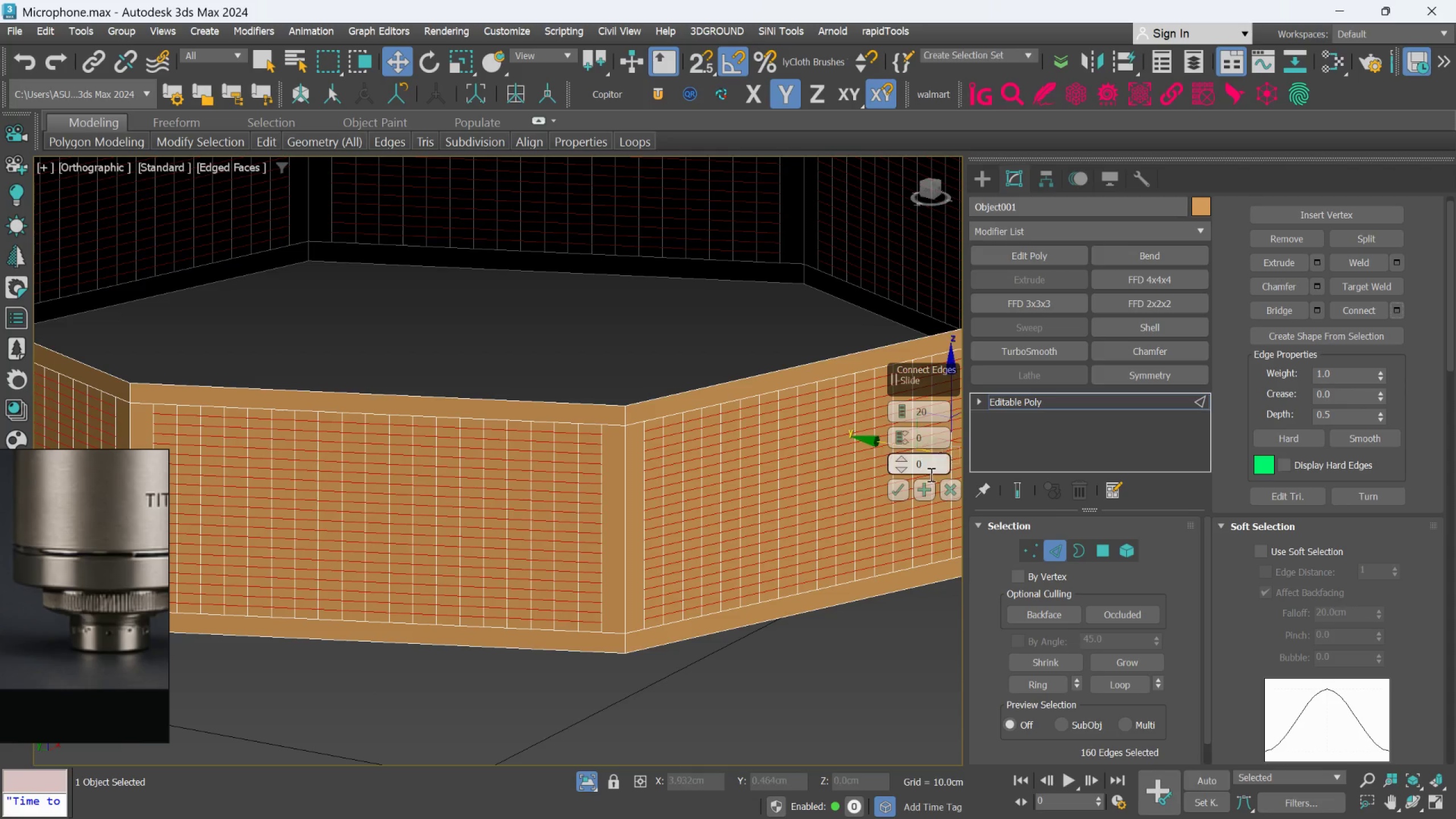 
left_click([944, 490])
 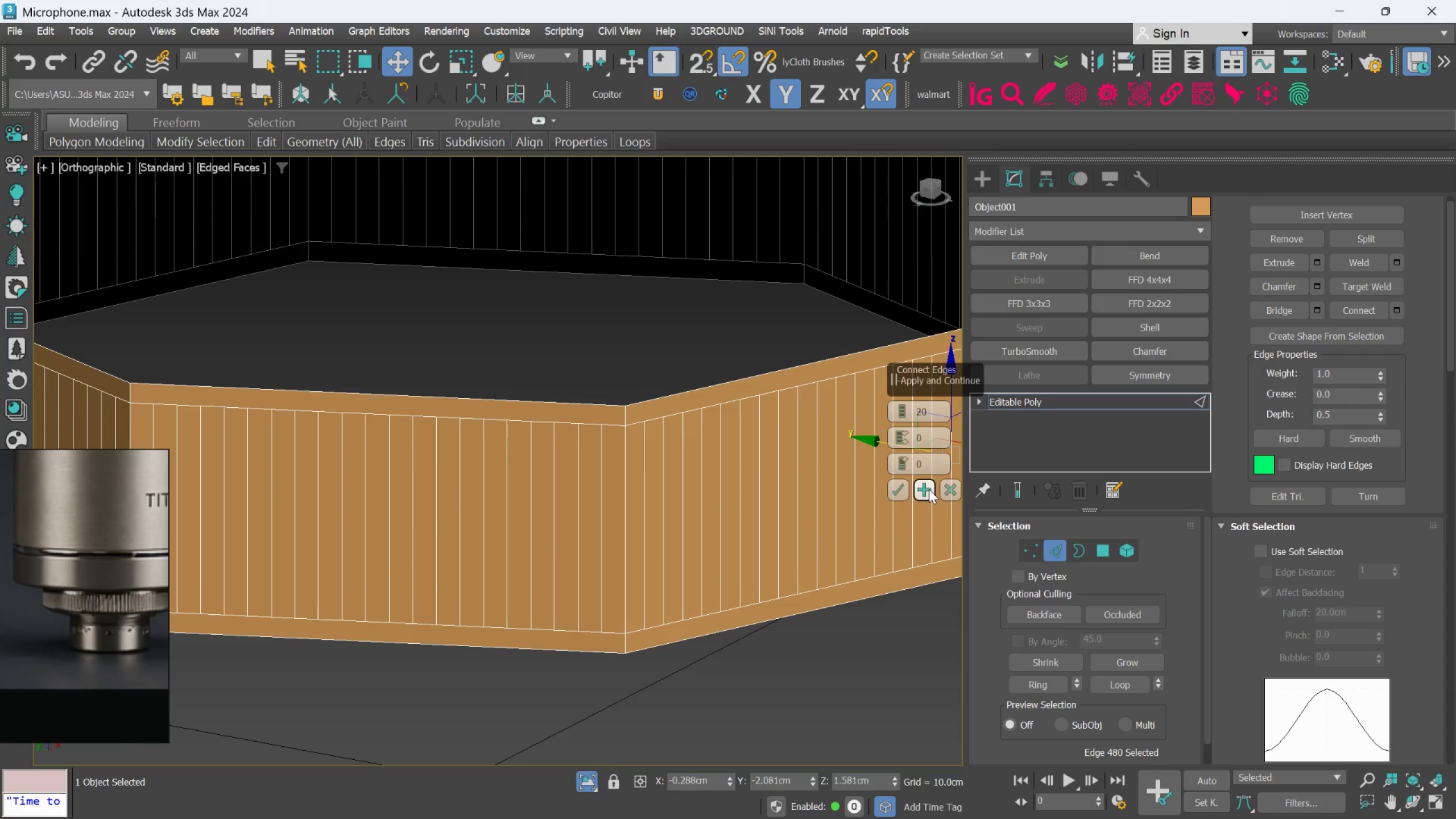 
left_click([928, 489])
 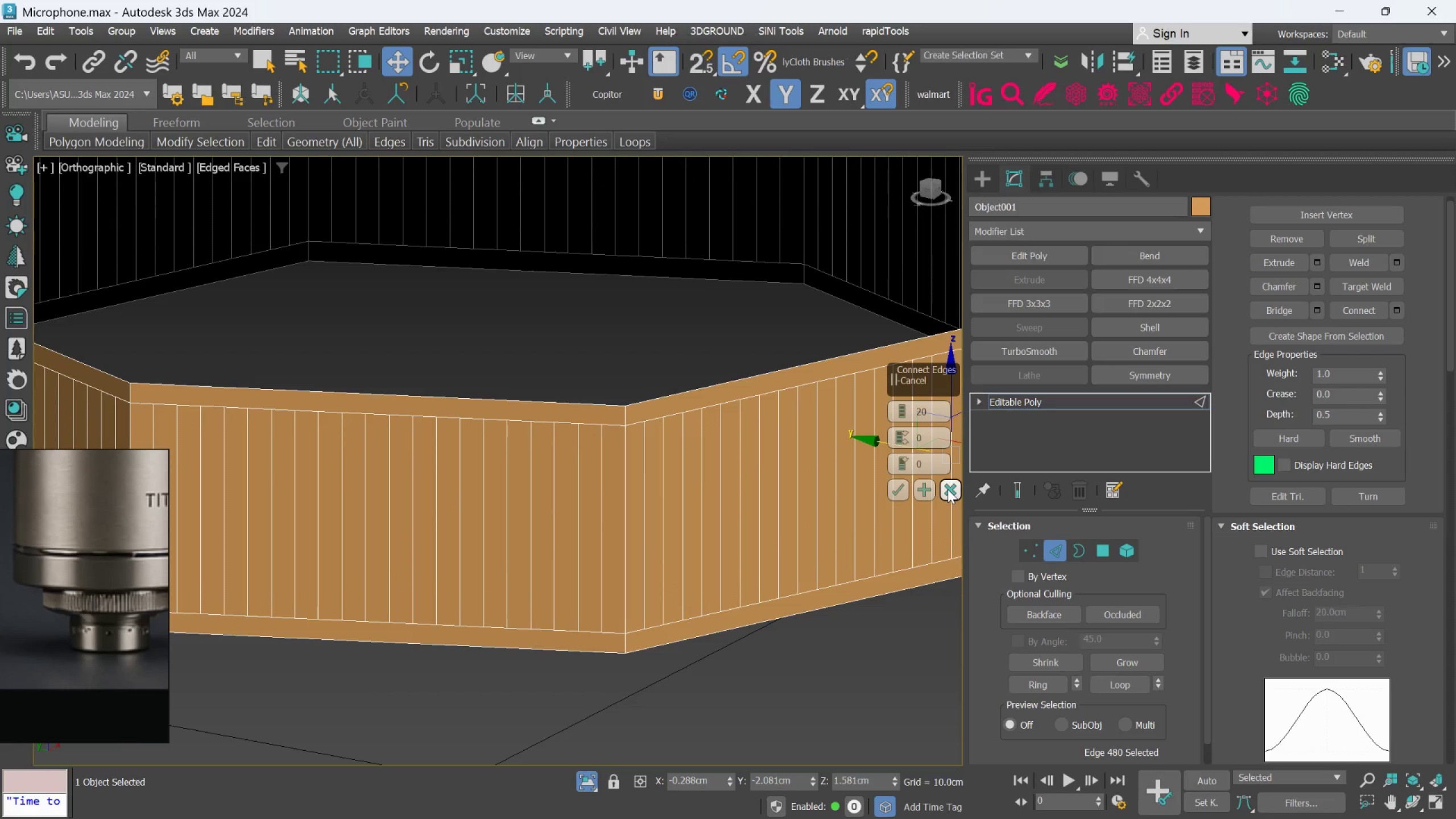 
left_click([948, 489])
 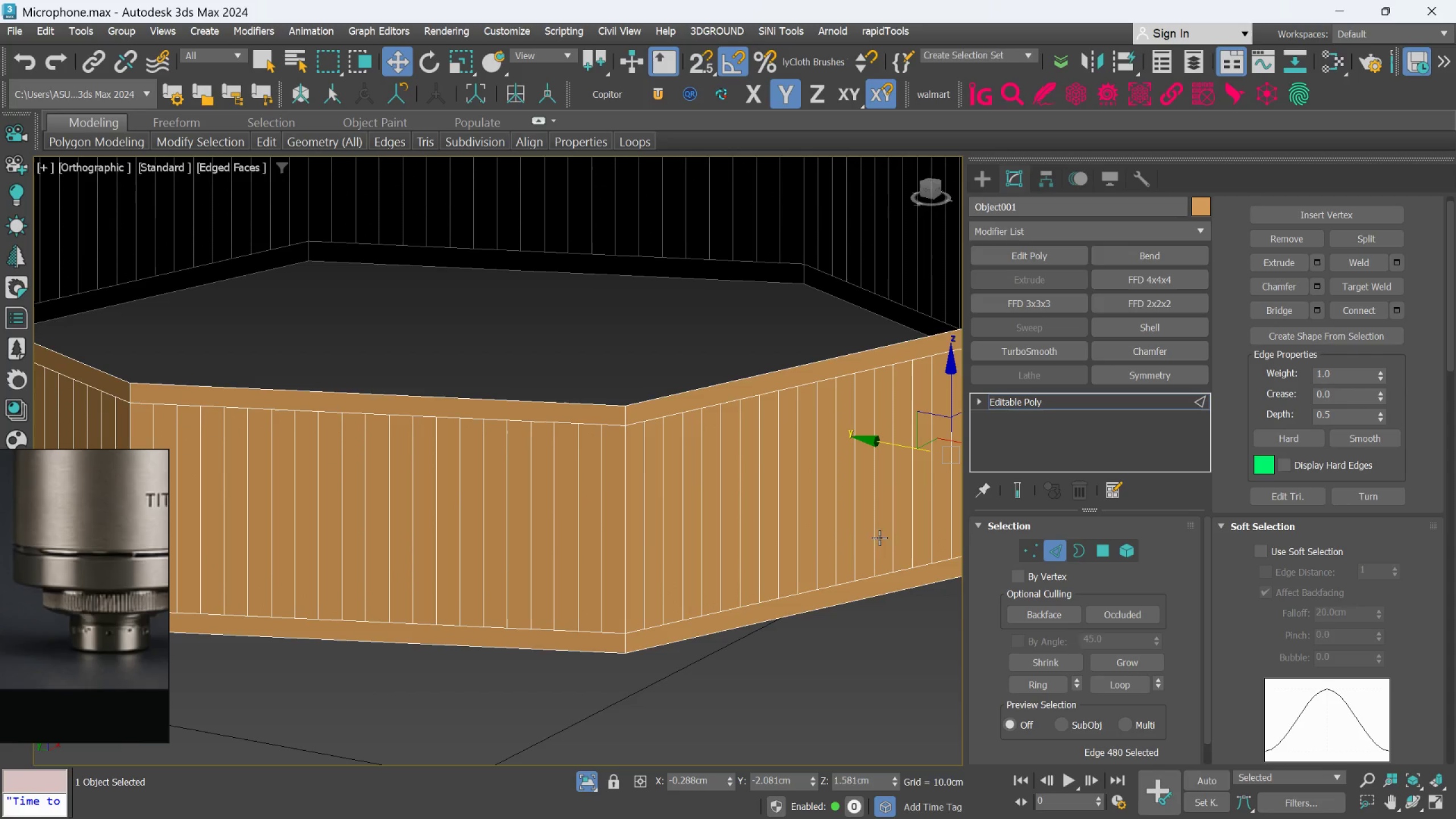 
key(Control+Z)
 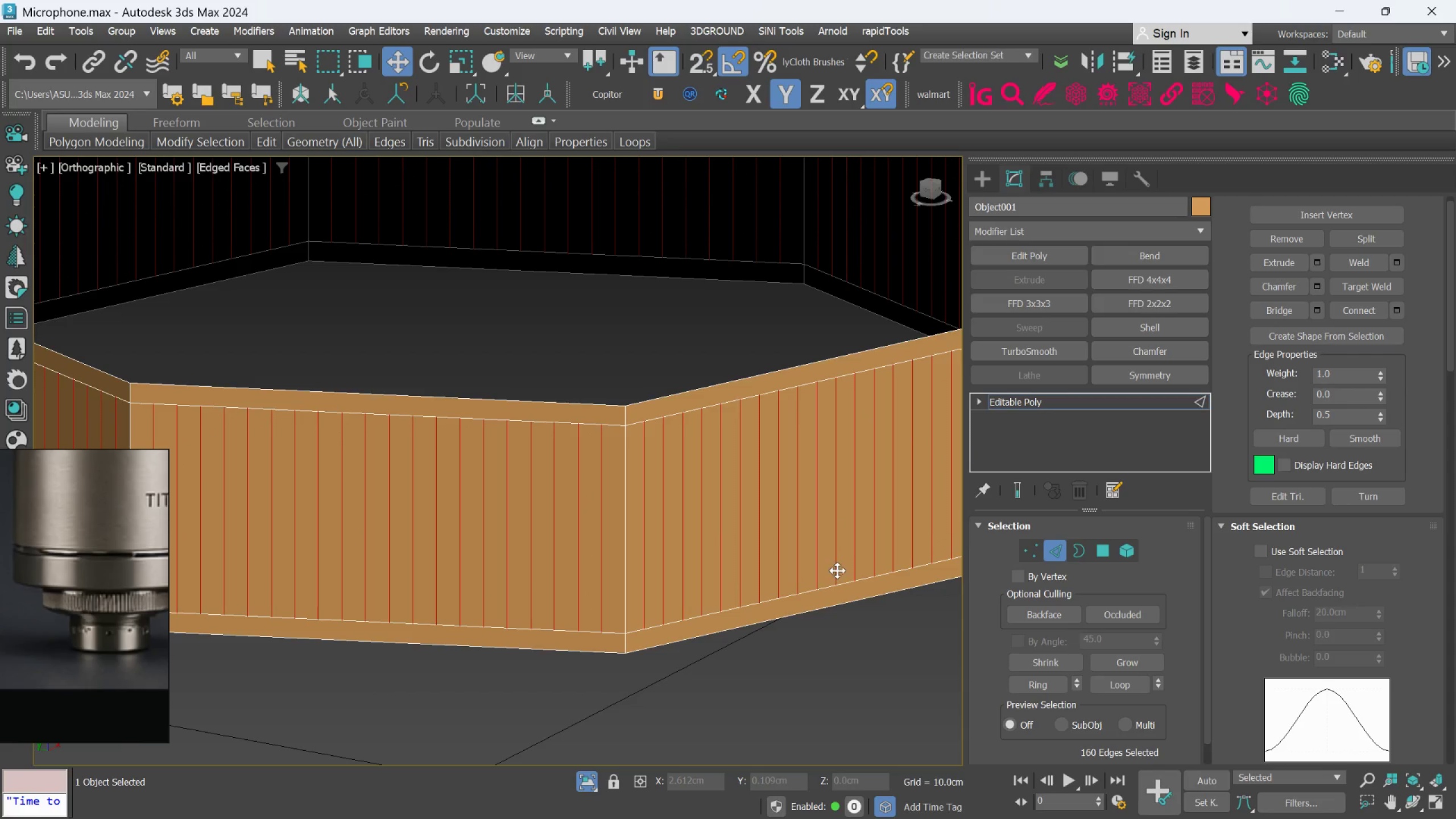 
key(Control+Z)
 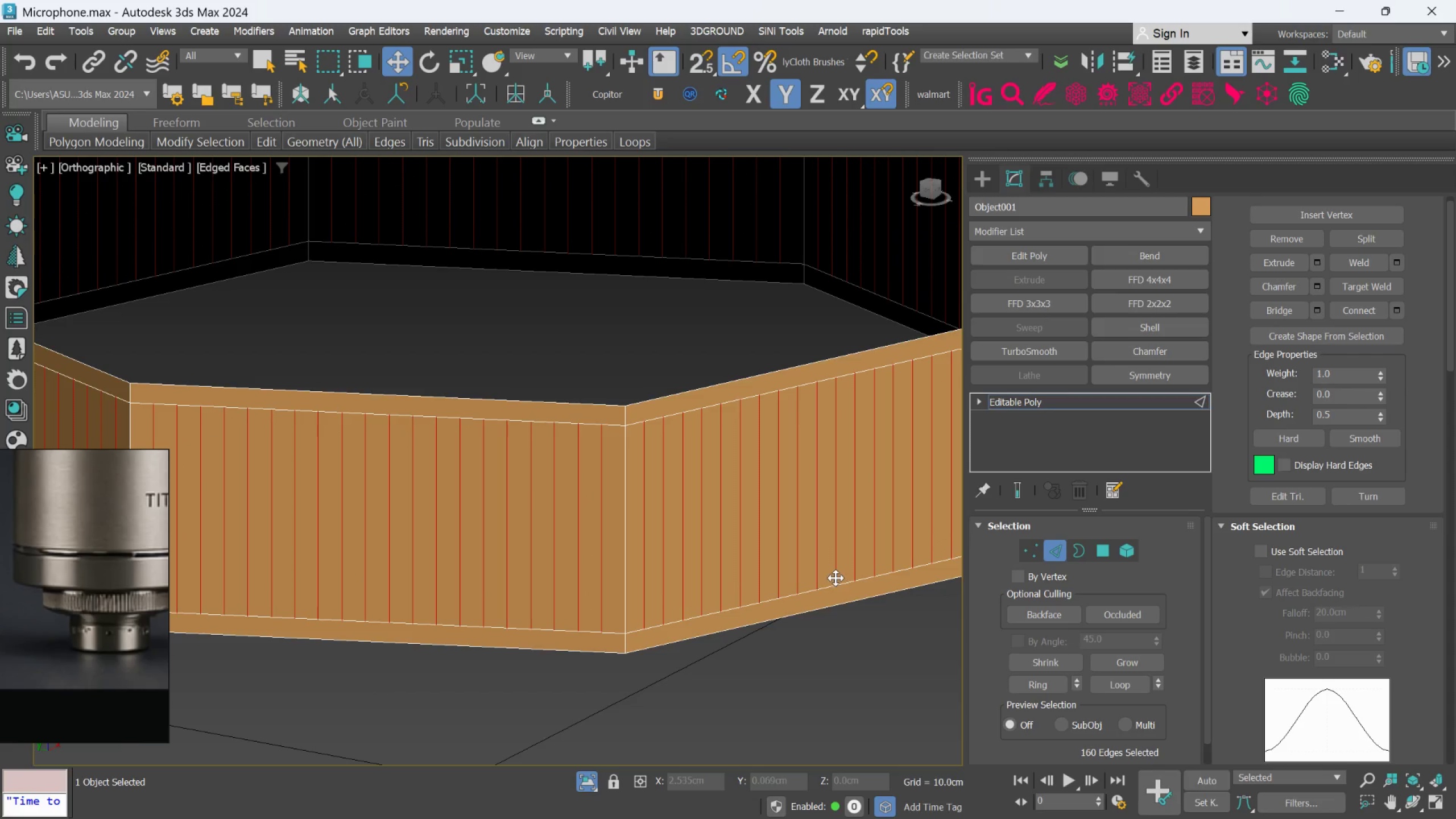 
key(Control+Z)
 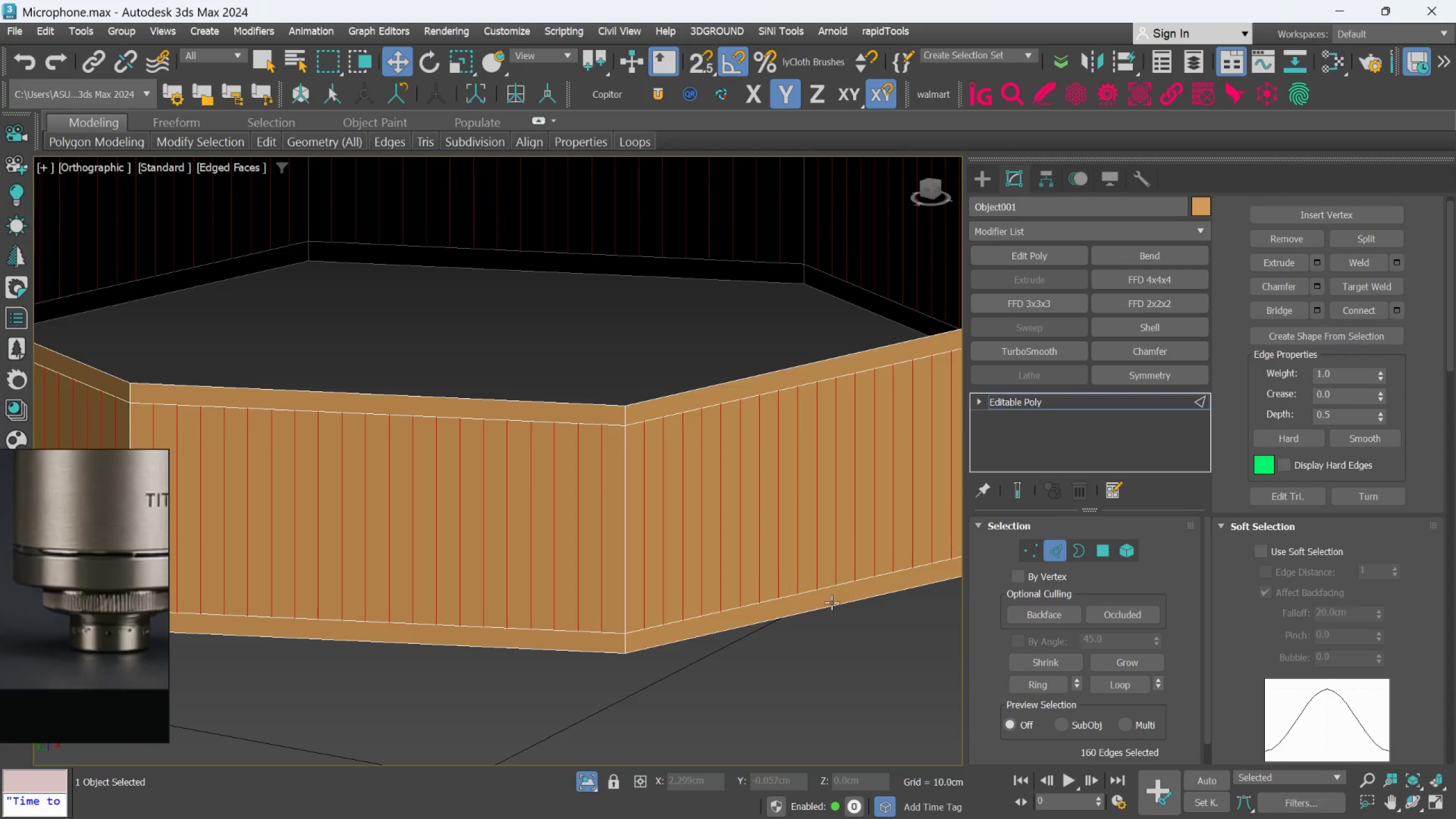 
key(Control+Z)
 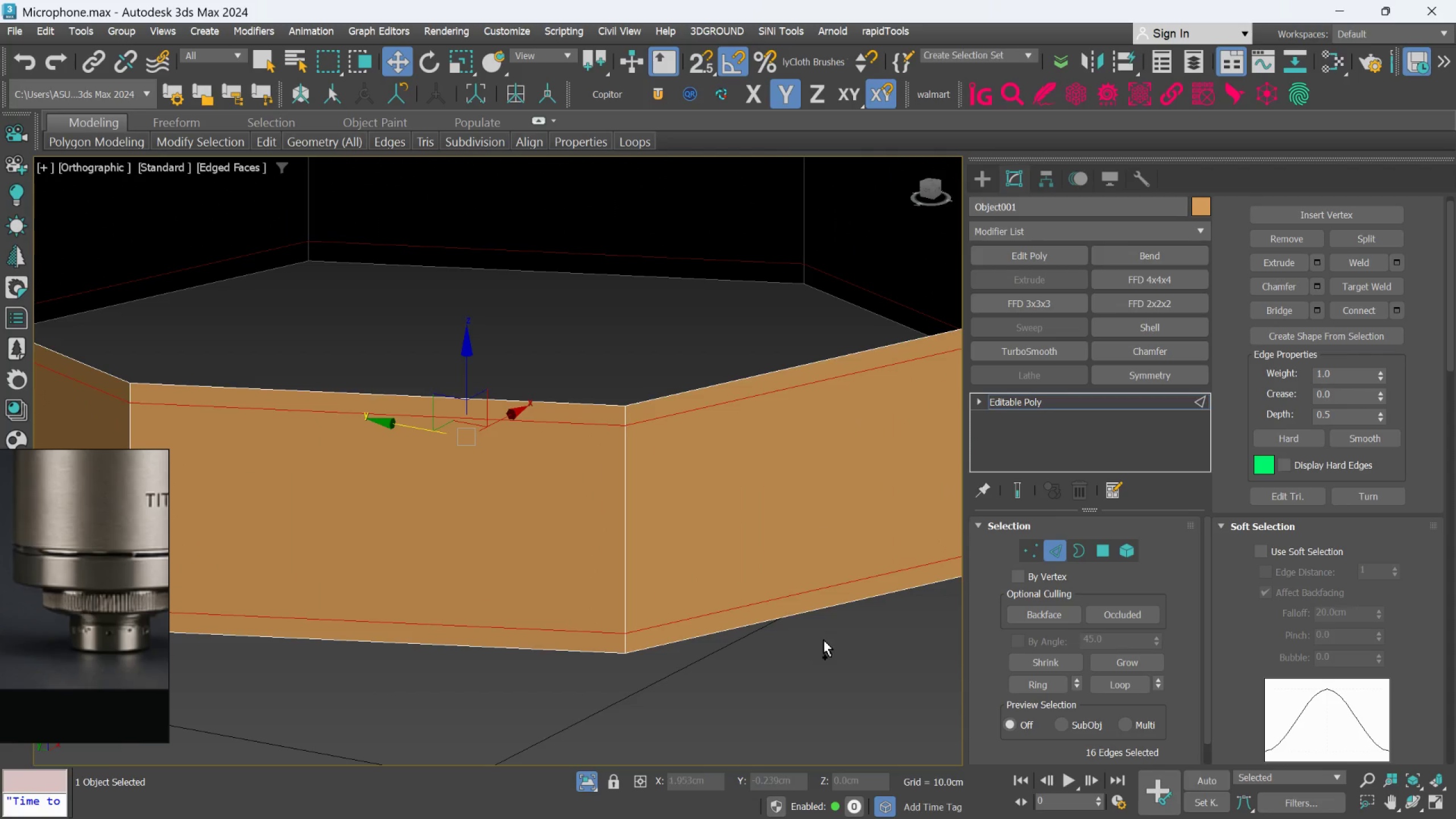 
key(Control+Z)
 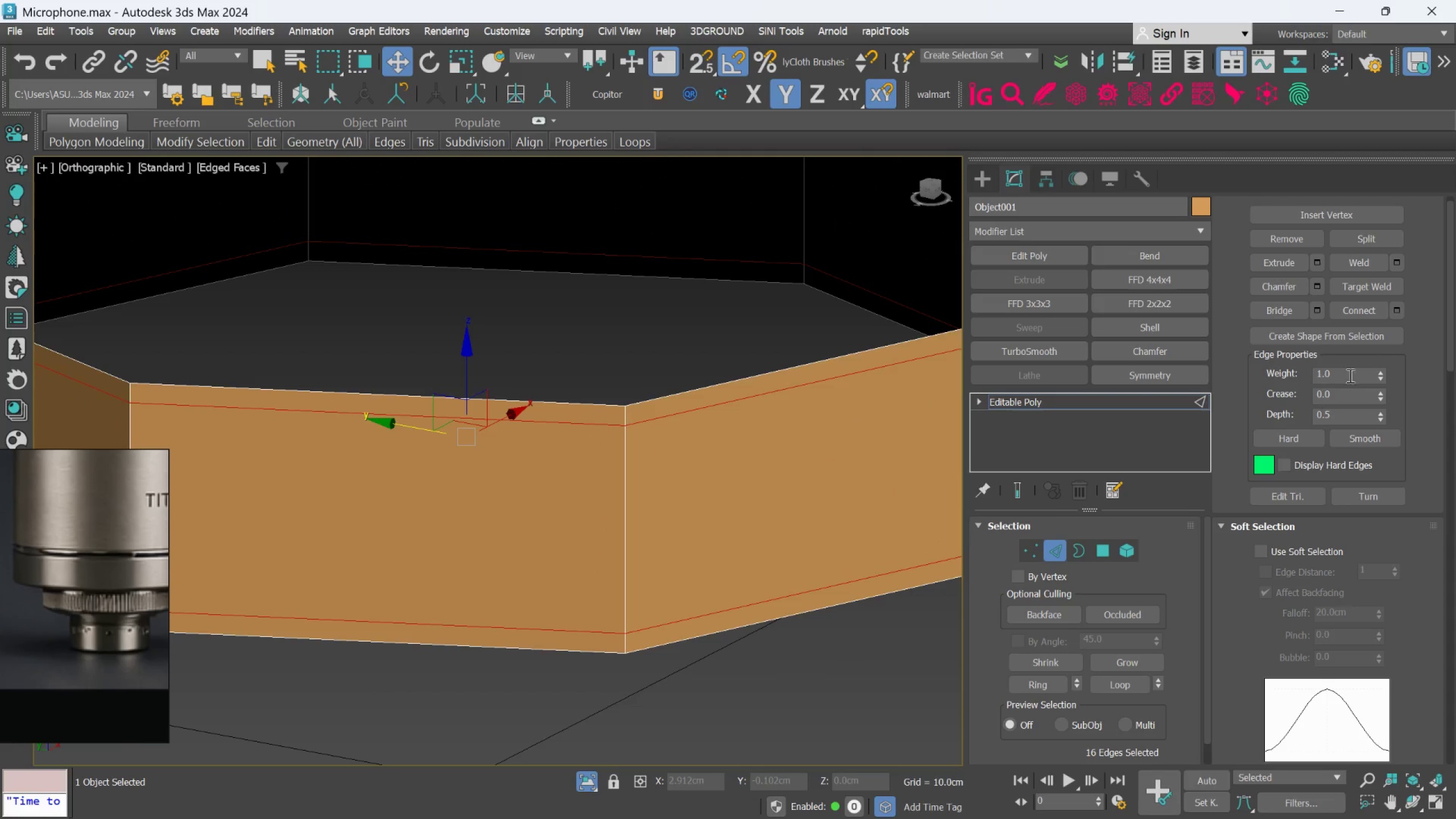 
left_click([1391, 311])
 